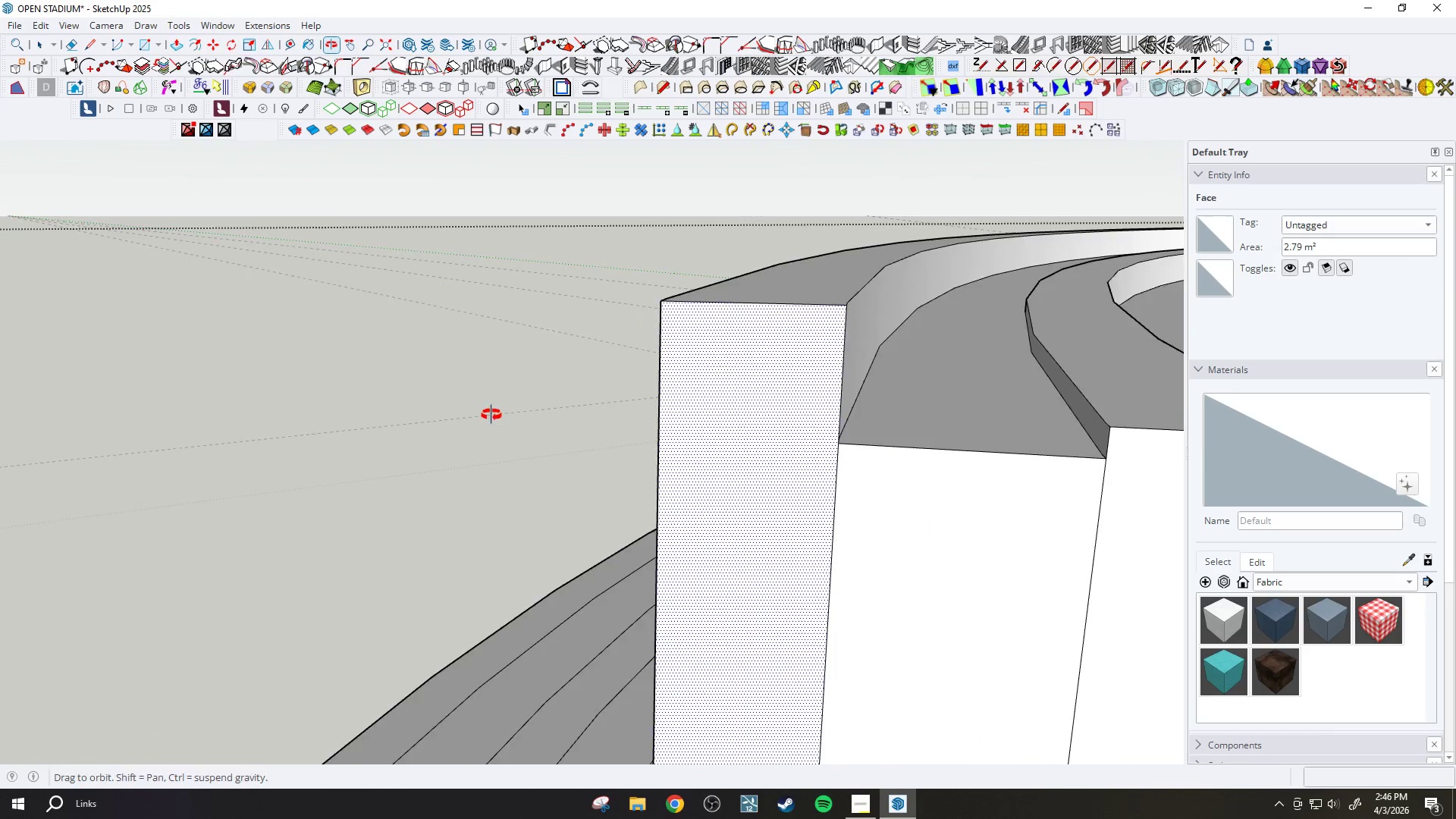 
scroll: coordinate [818, 368], scroll_direction: up, amount: 11.0
 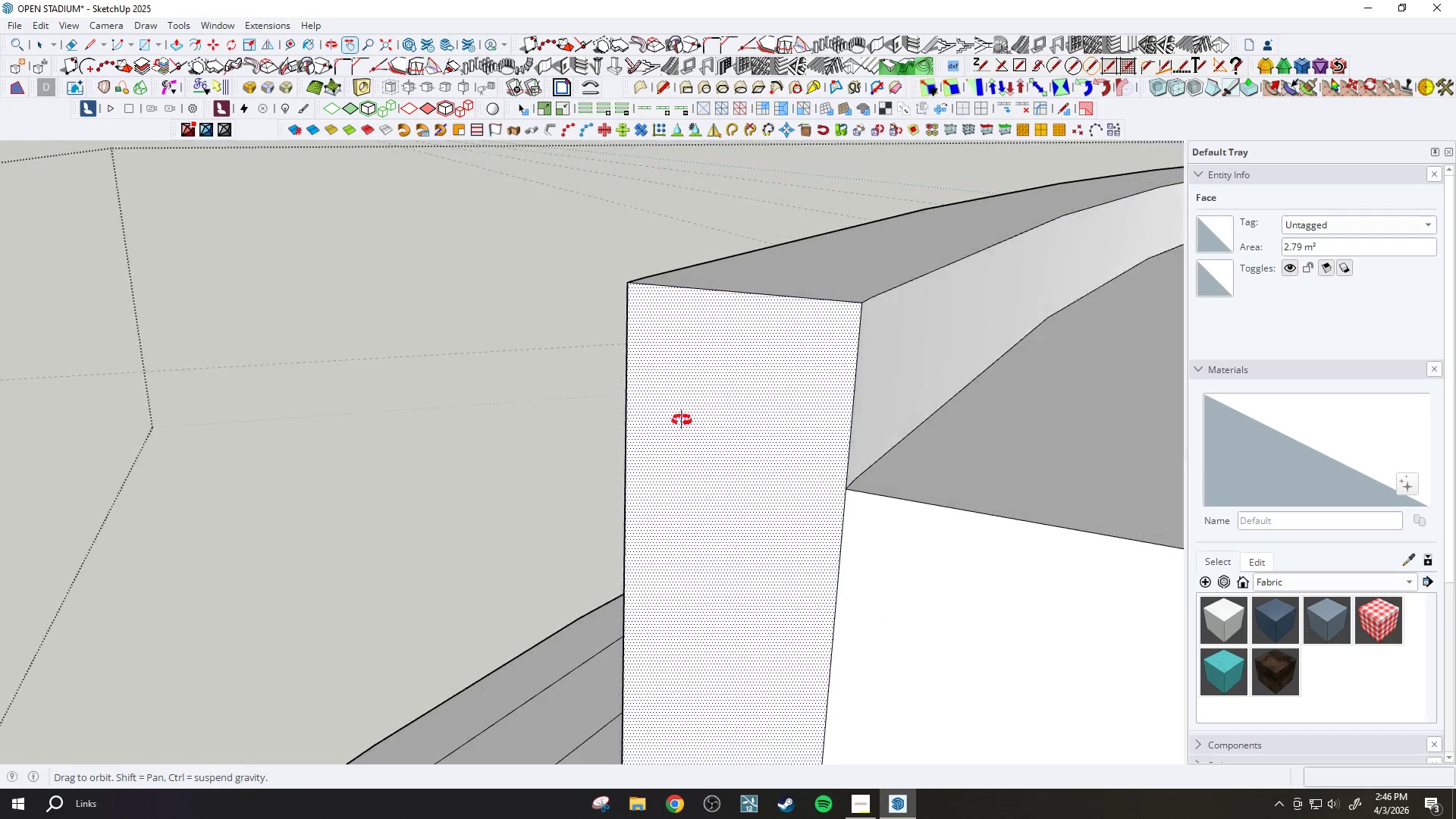 
left_click_drag(start_coordinate=[974, 520], to_coordinate=[692, 629])
 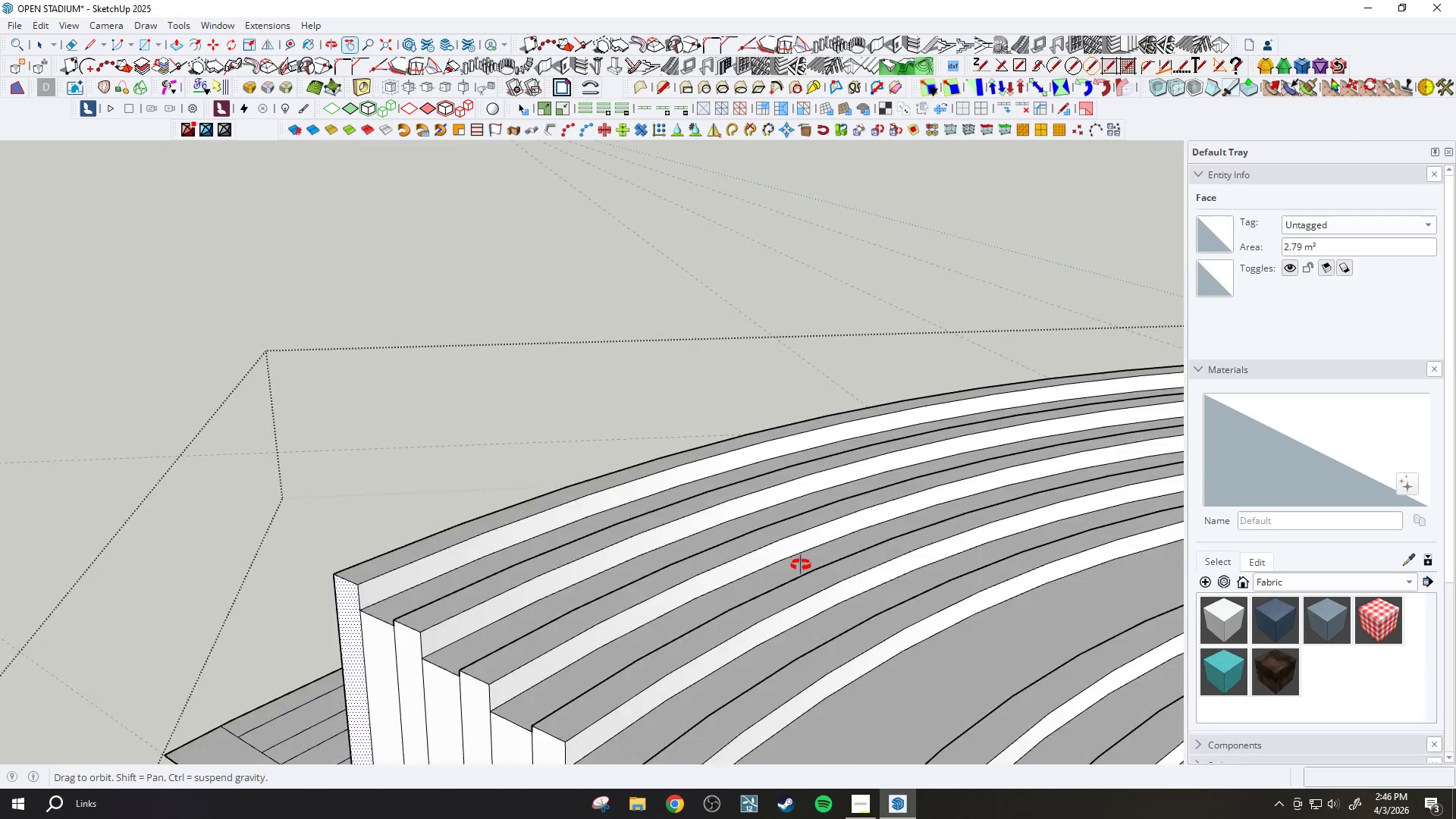 
scroll: coordinate [816, 529], scroll_direction: down, amount: 24.0
 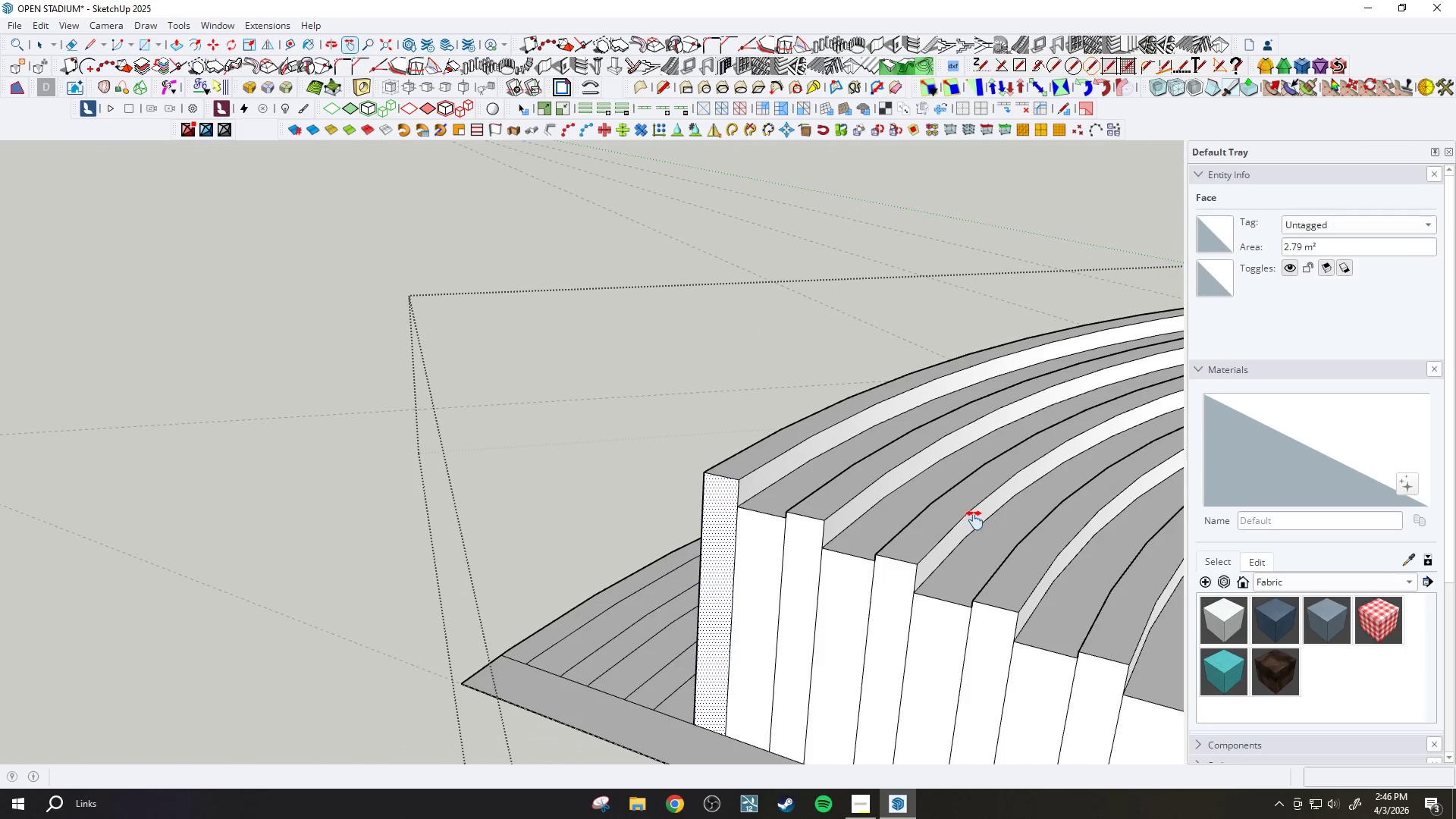 
left_click_drag(start_coordinate=[952, 551], to_coordinate=[622, 544])
 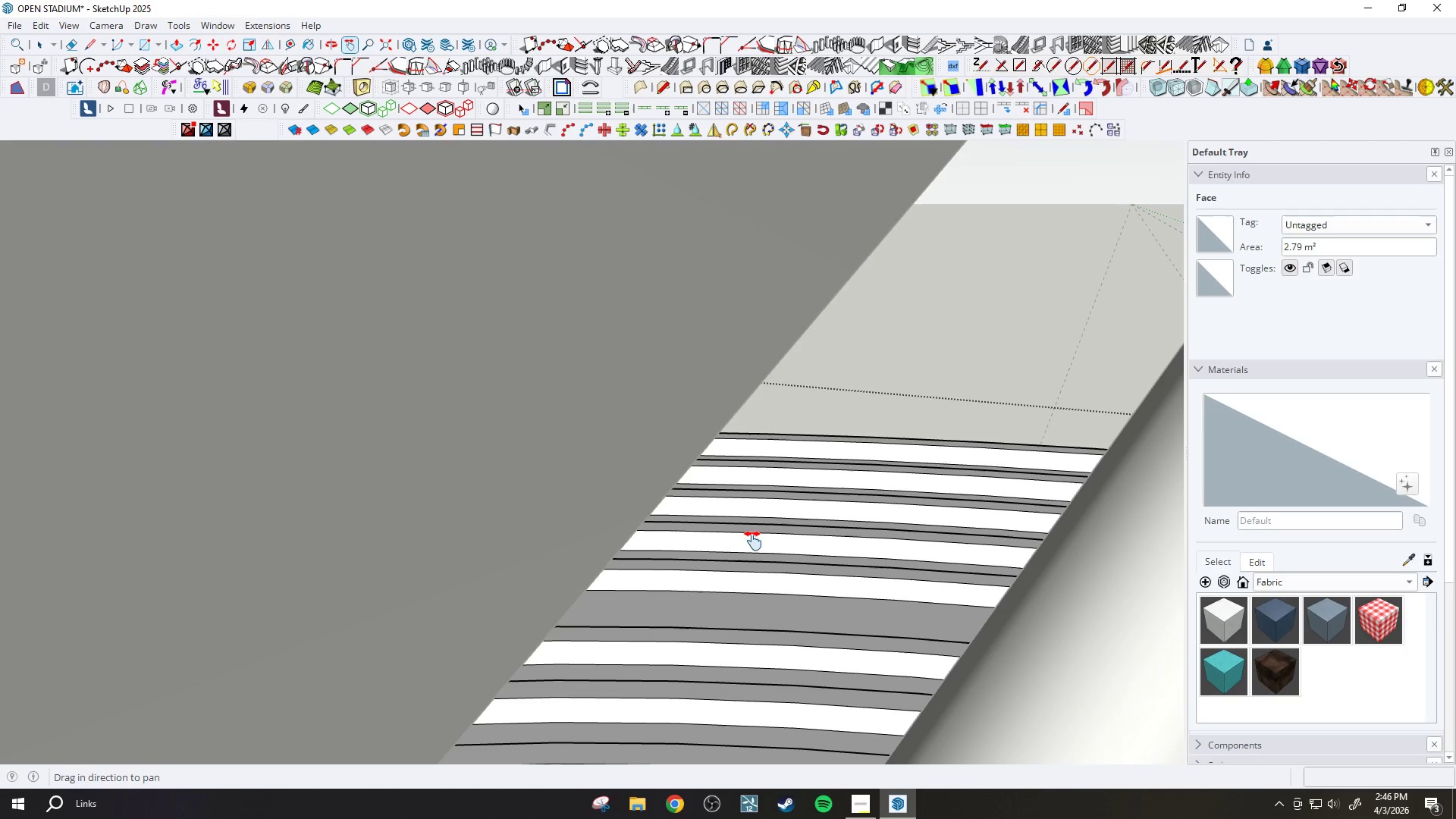 
scroll: coordinate [686, 543], scroll_direction: down, amount: 2.0
 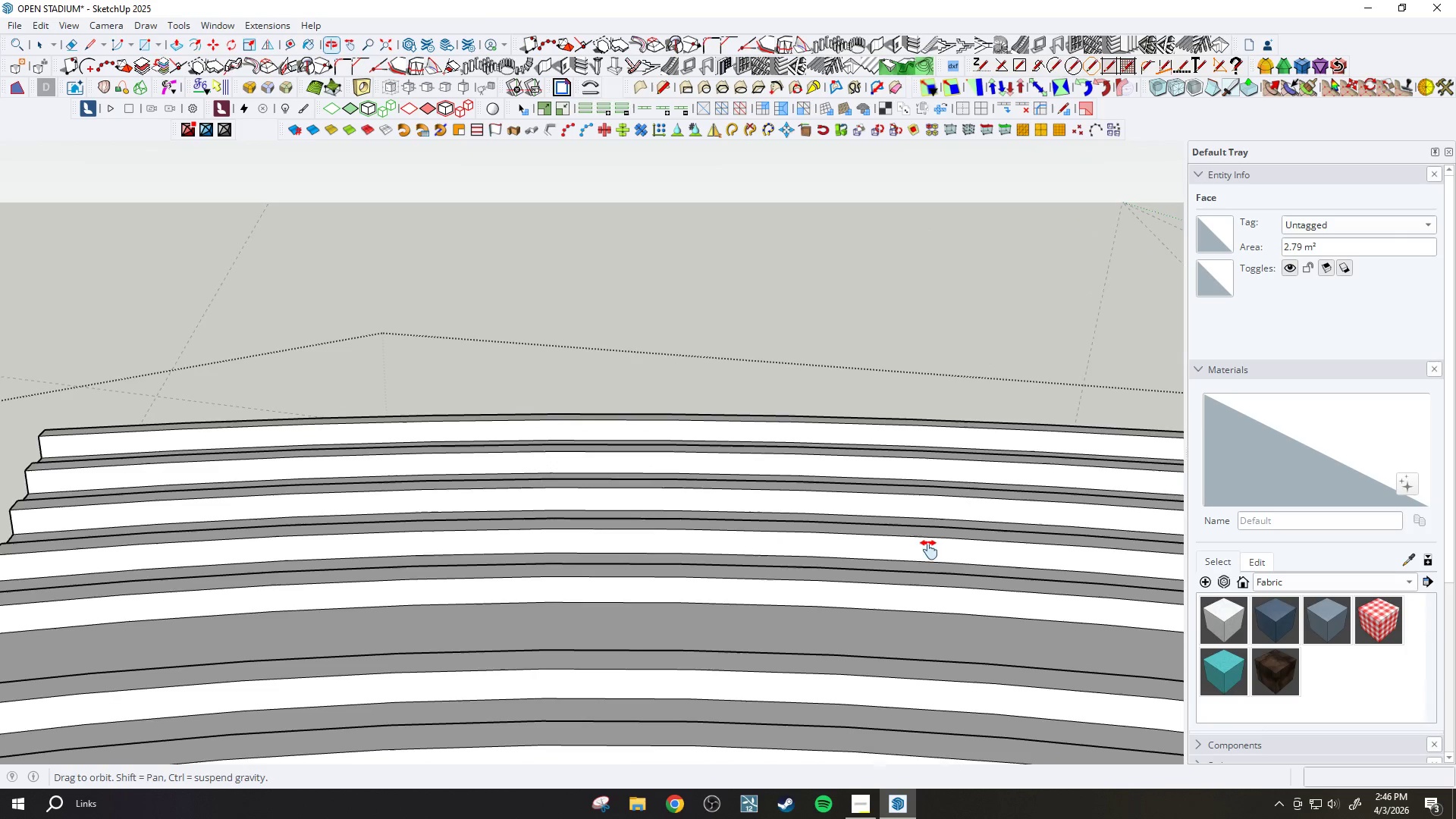 
left_click_drag(start_coordinate=[853, 524], to_coordinate=[385, 386])
 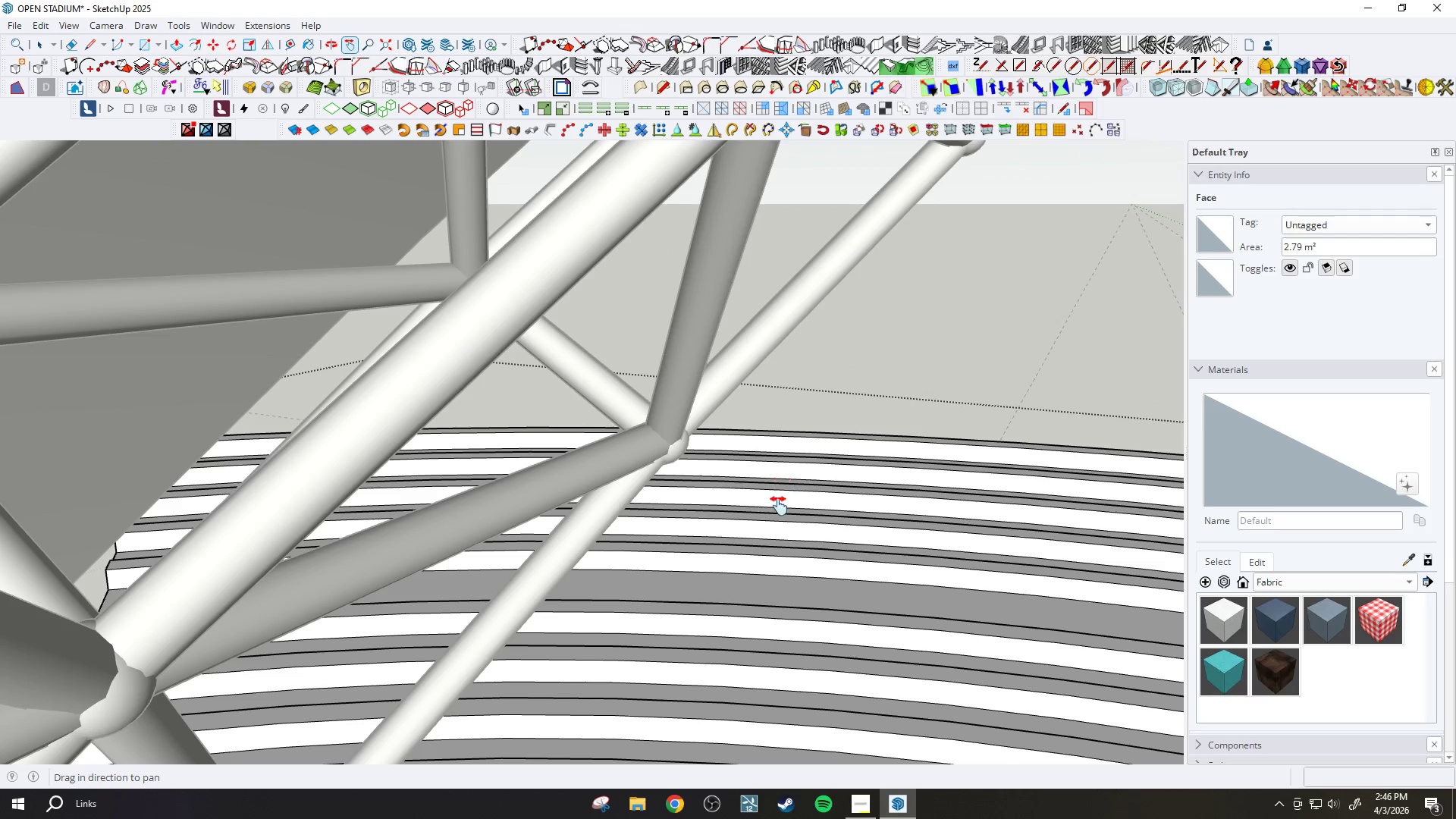 
scroll: coordinate [730, 541], scroll_direction: down, amount: 4.0
 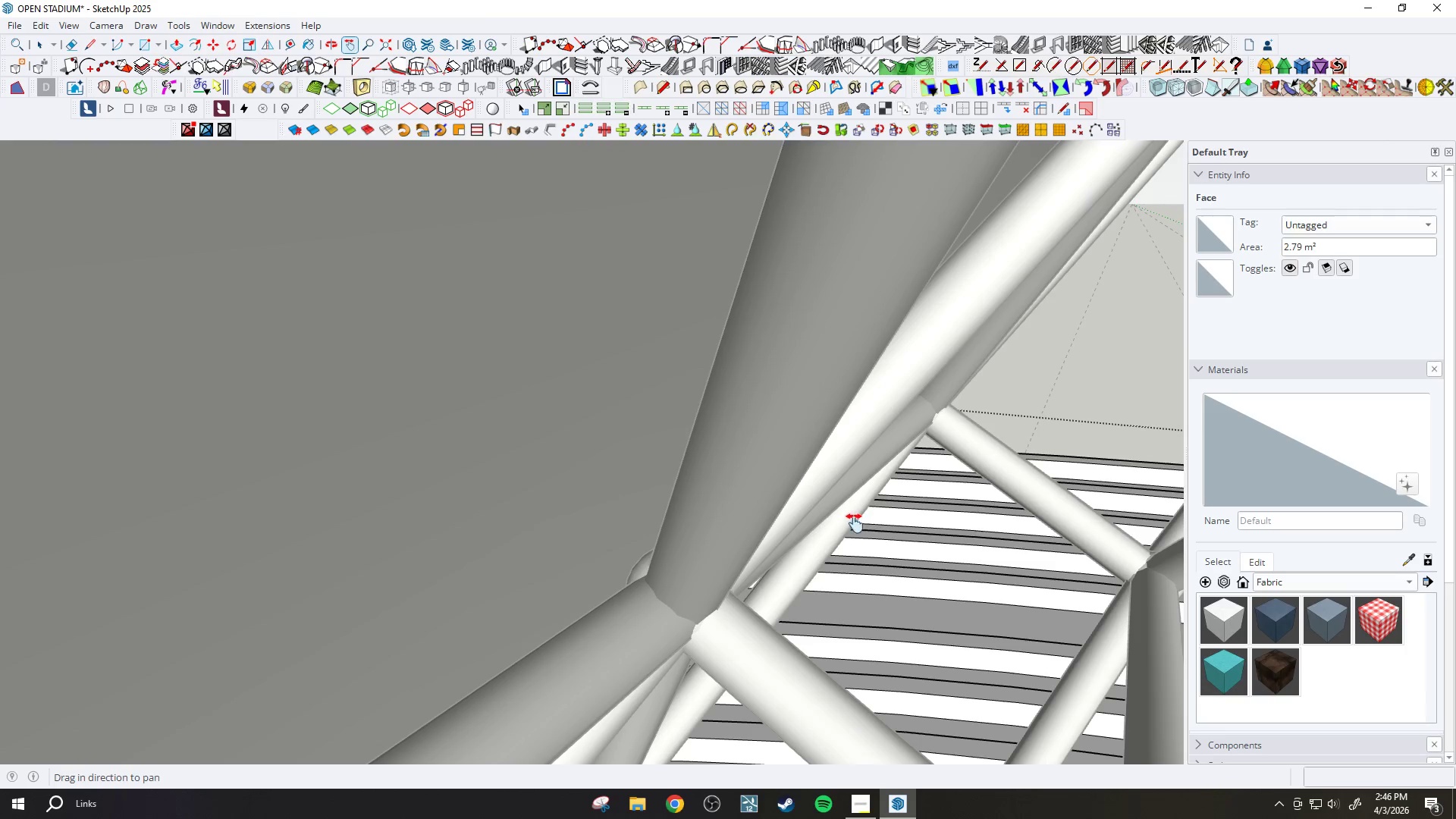 
left_click_drag(start_coordinate=[948, 561], to_coordinate=[924, 557])
 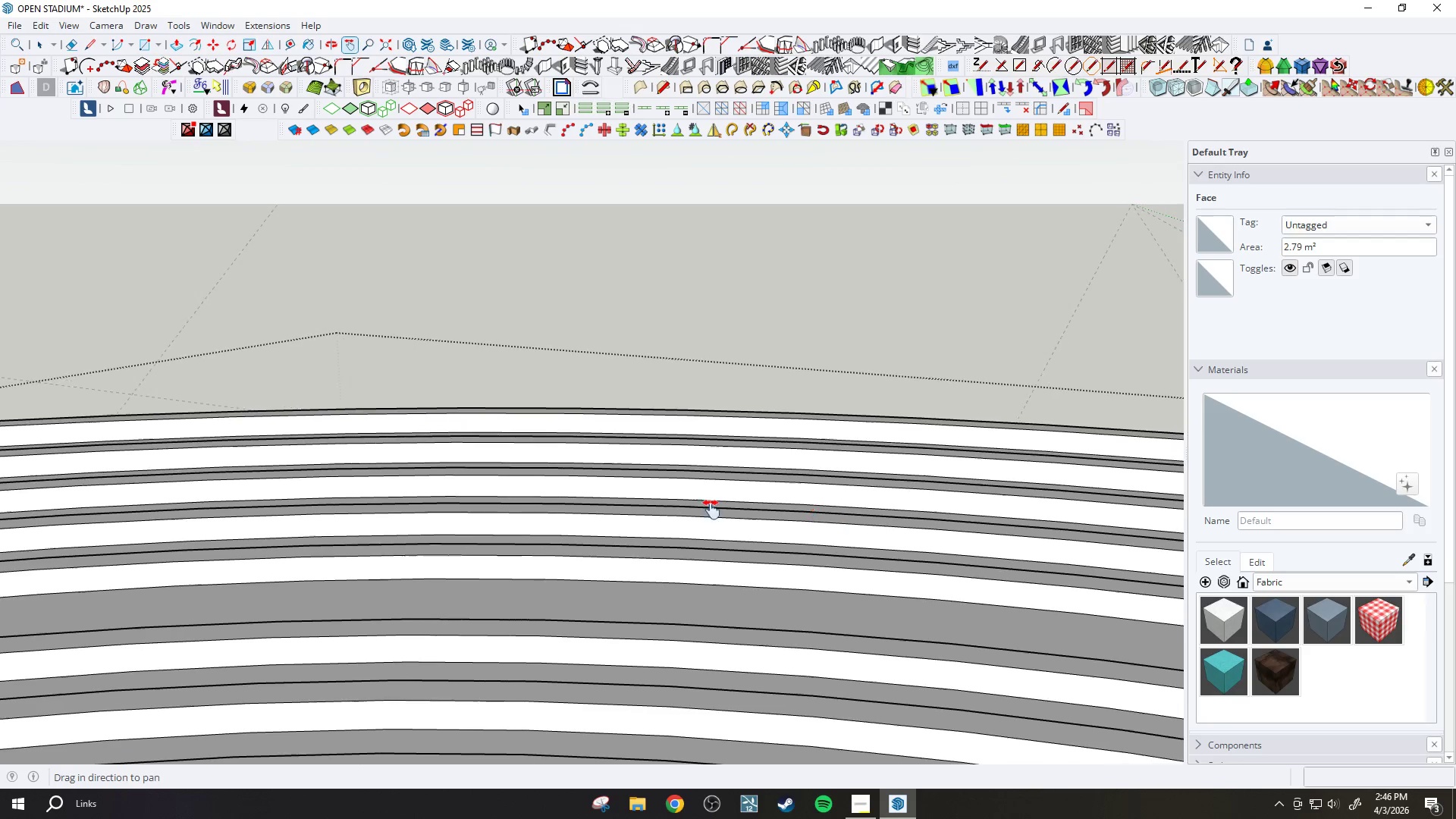 
scroll: coordinate [810, 514], scroll_direction: up, amount: 4.0
 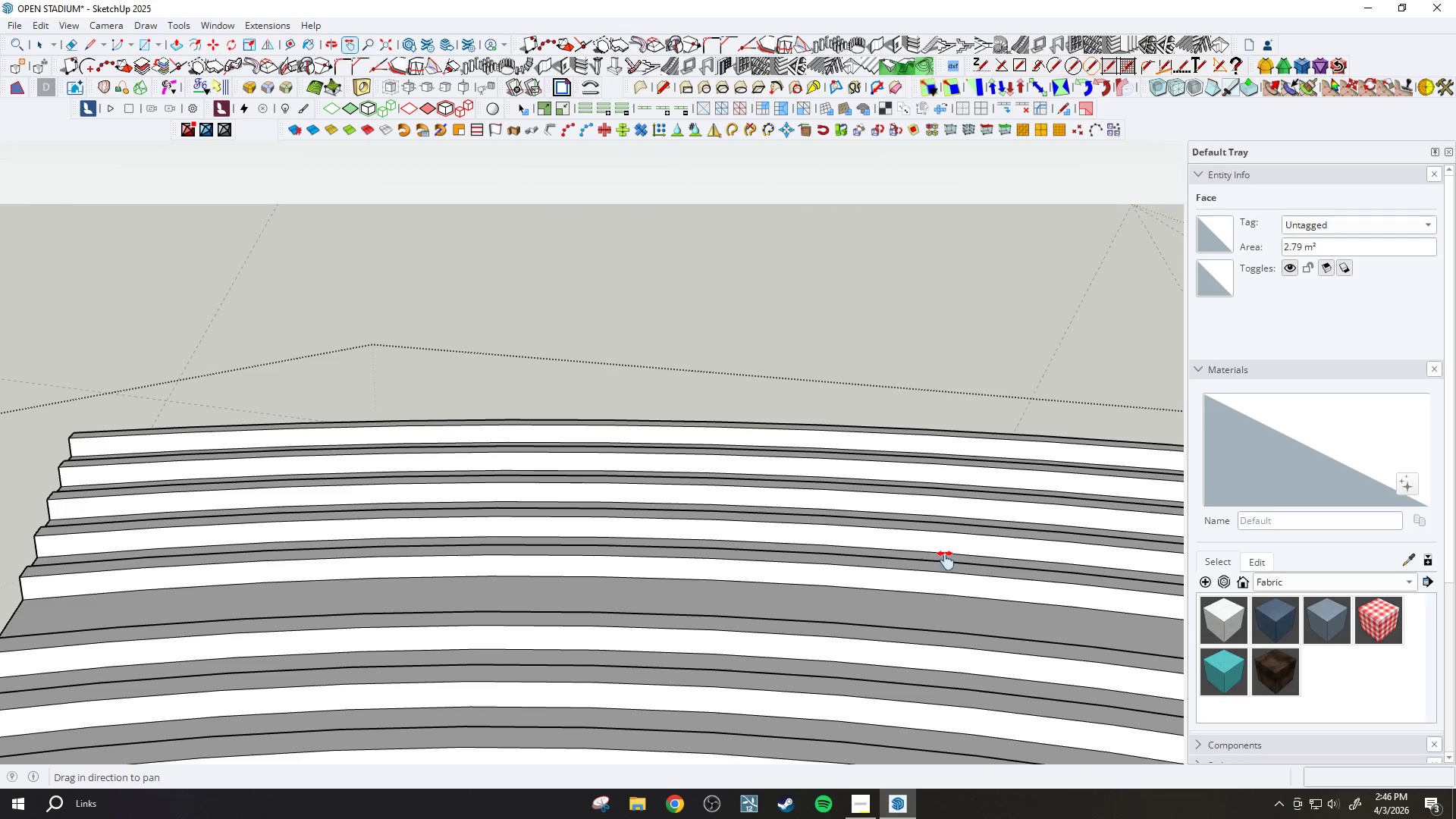 
left_click_drag(start_coordinate=[693, 507], to_coordinate=[687, 507])
 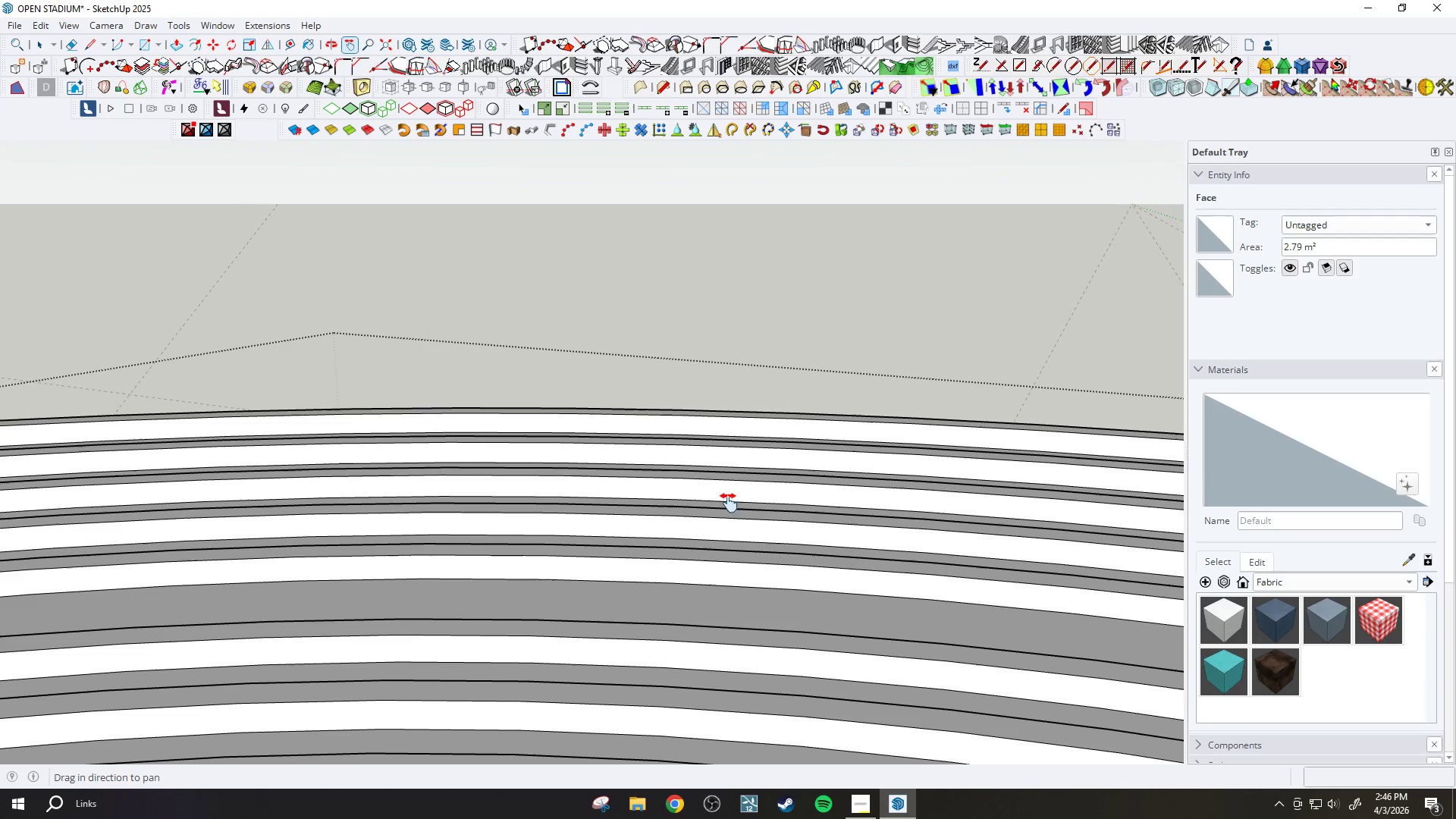 
scroll: coordinate [817, 582], scroll_direction: down, amount: 6.0
 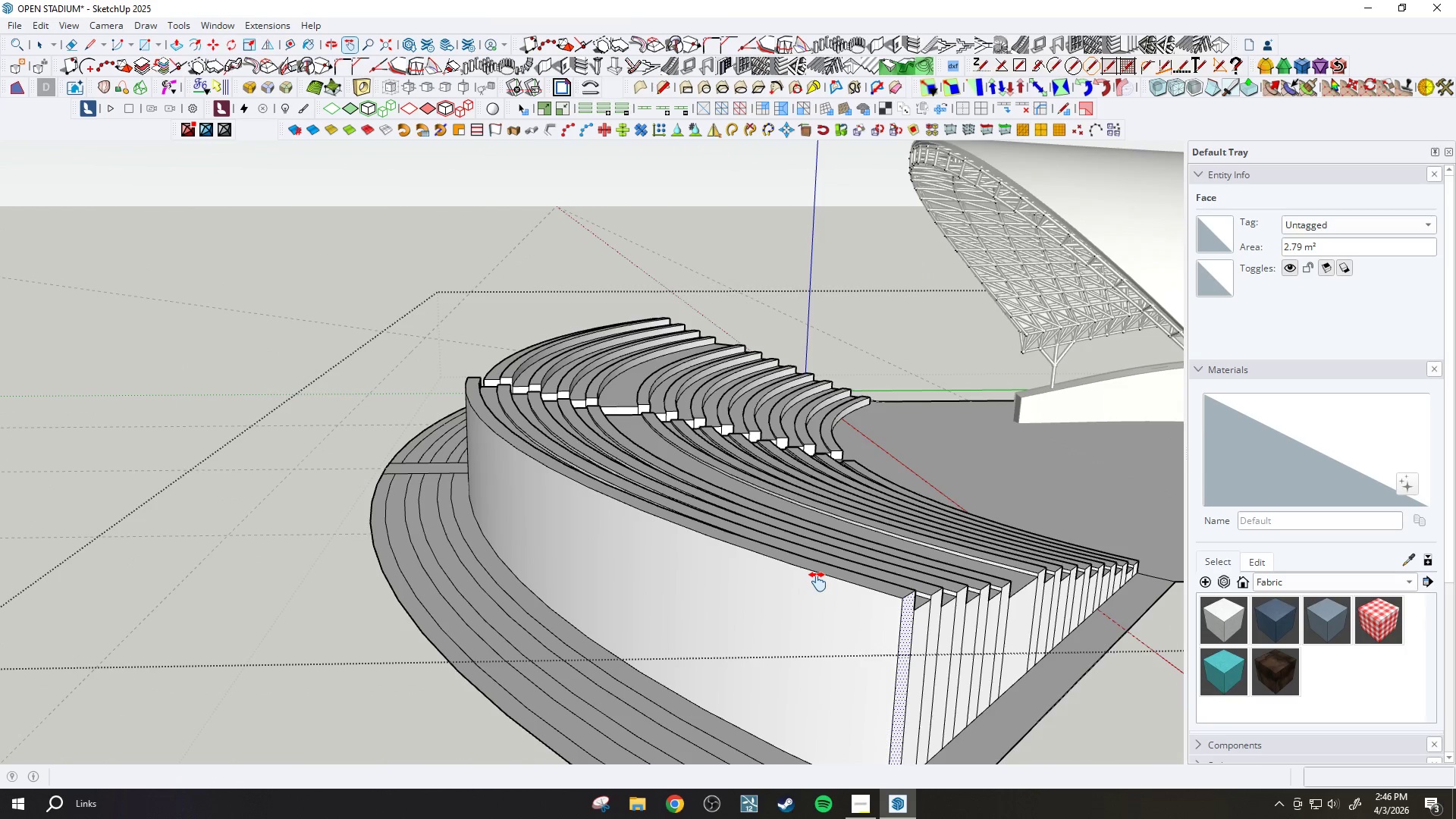 
key(Period)
 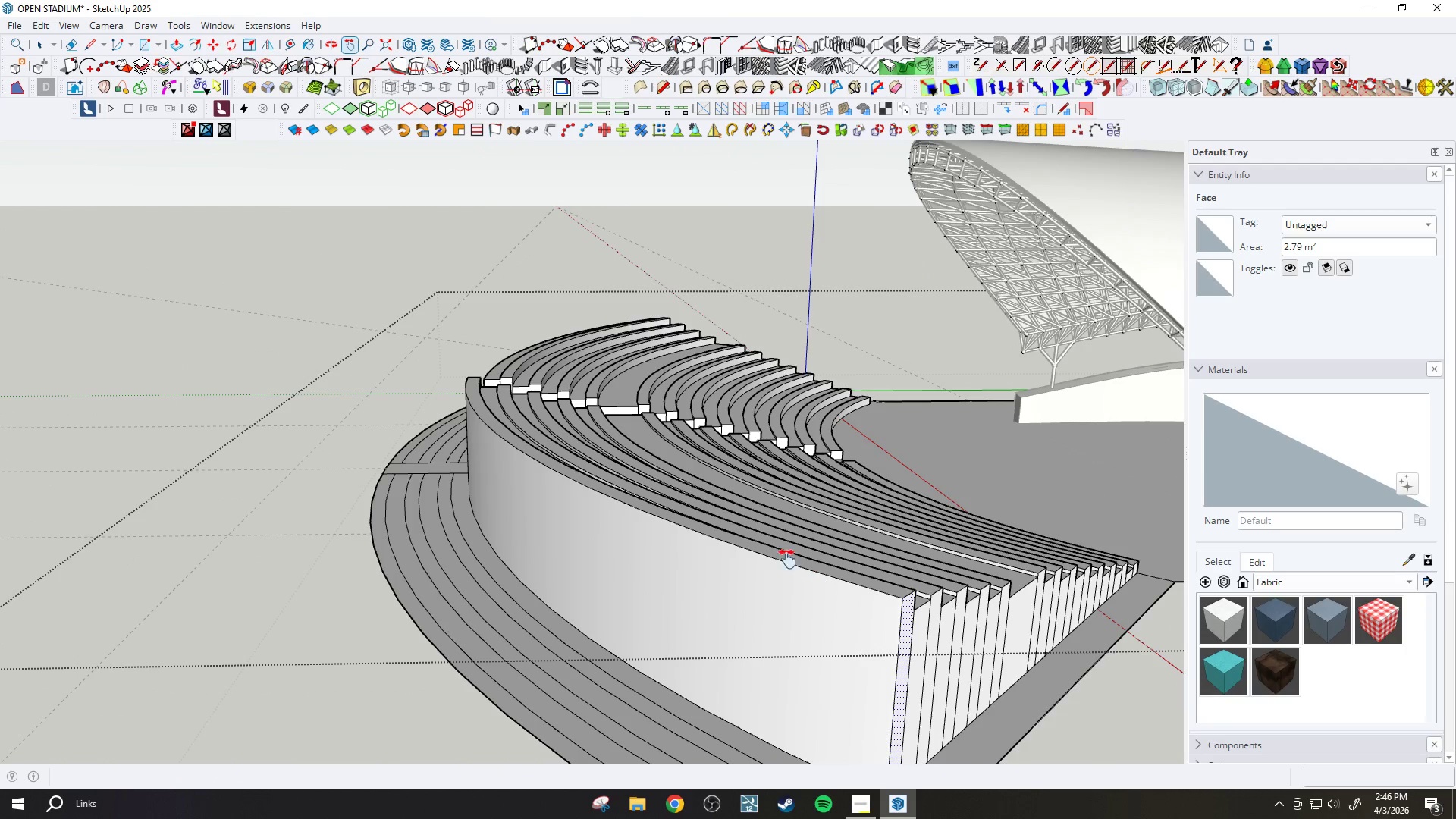 
key(Slash)
 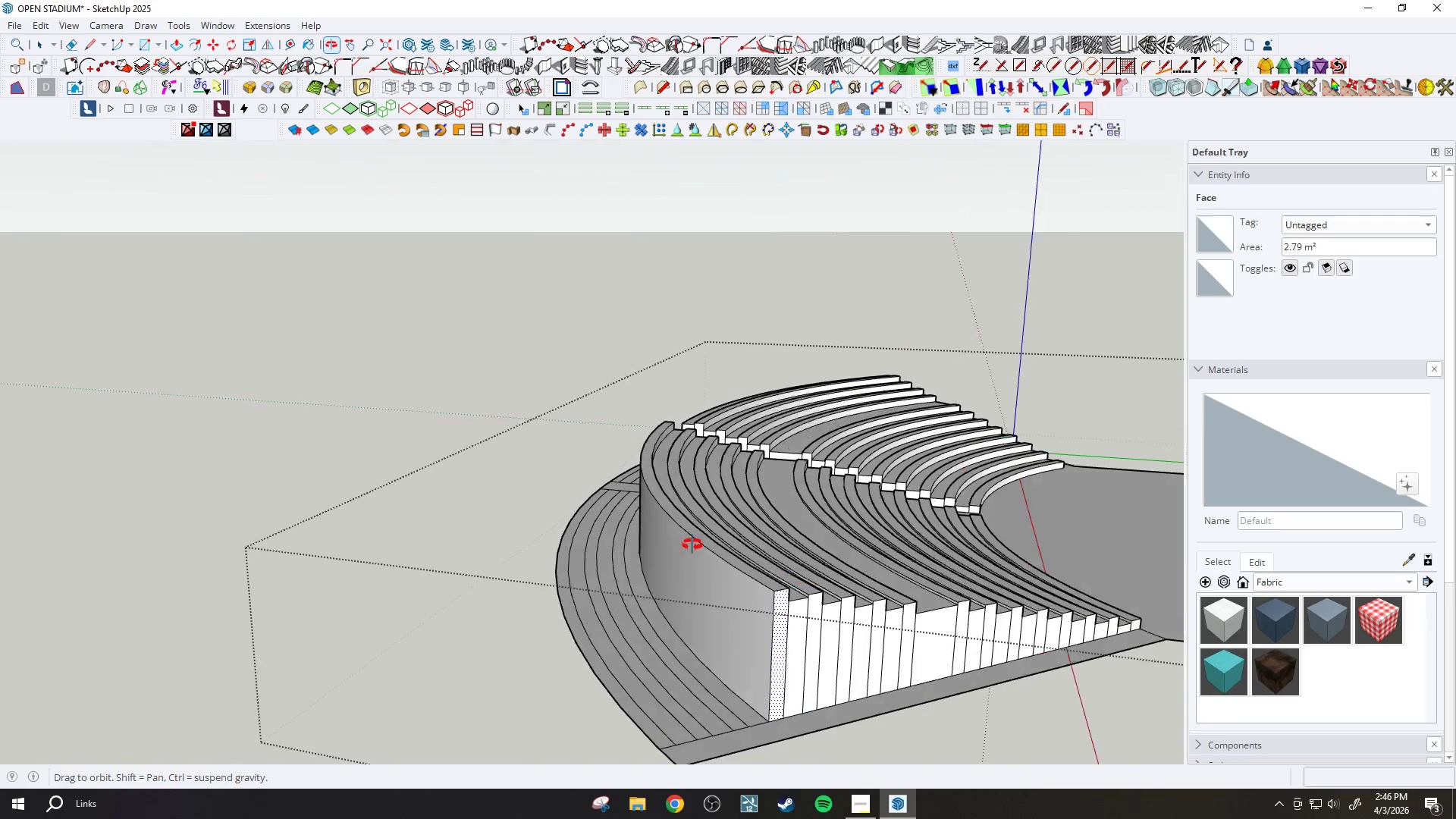 
scroll: coordinate [782, 545], scroll_direction: down, amount: 6.0
 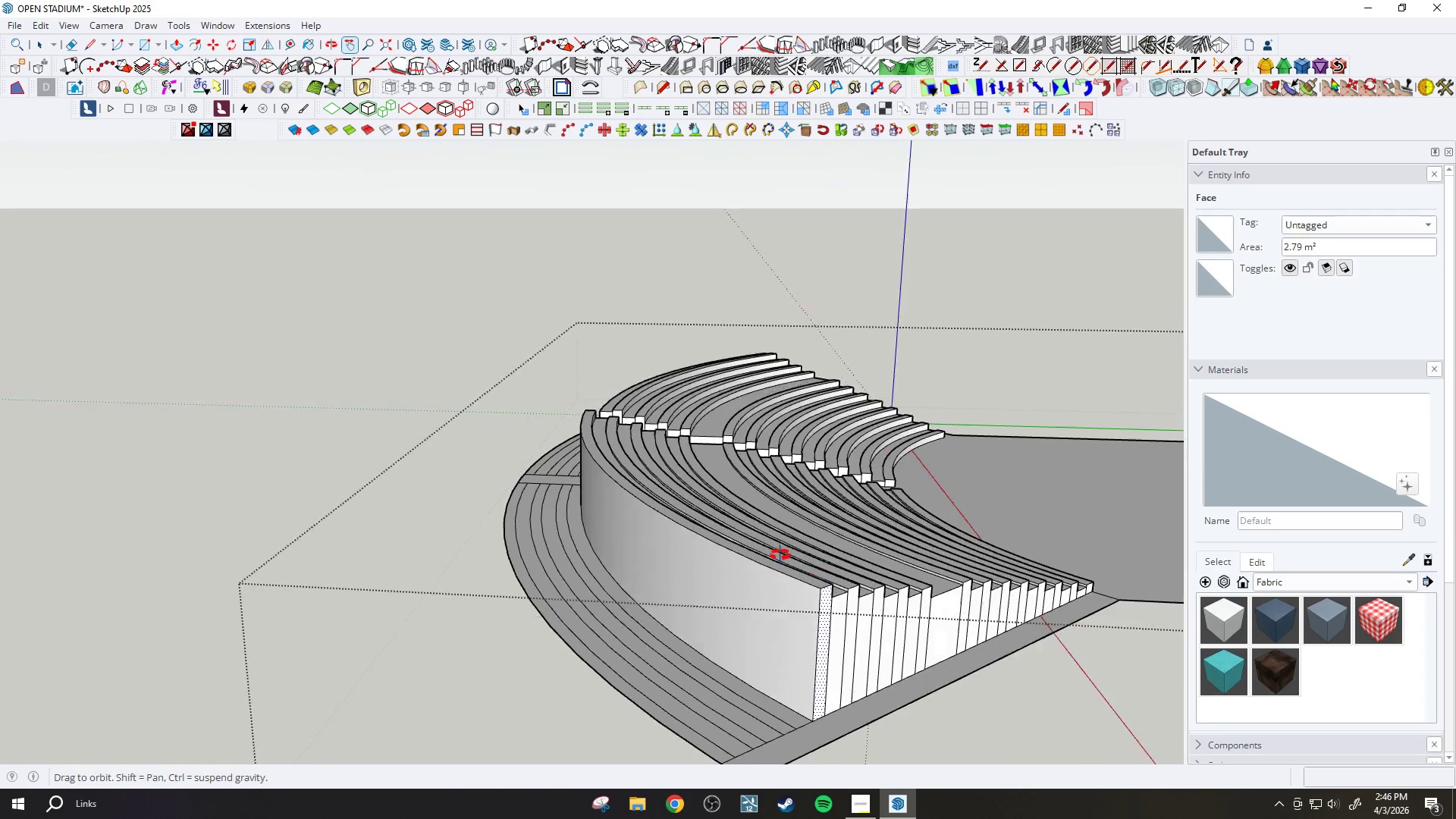 
scroll: coordinate [893, 553], scroll_direction: none, amount: 0.0
 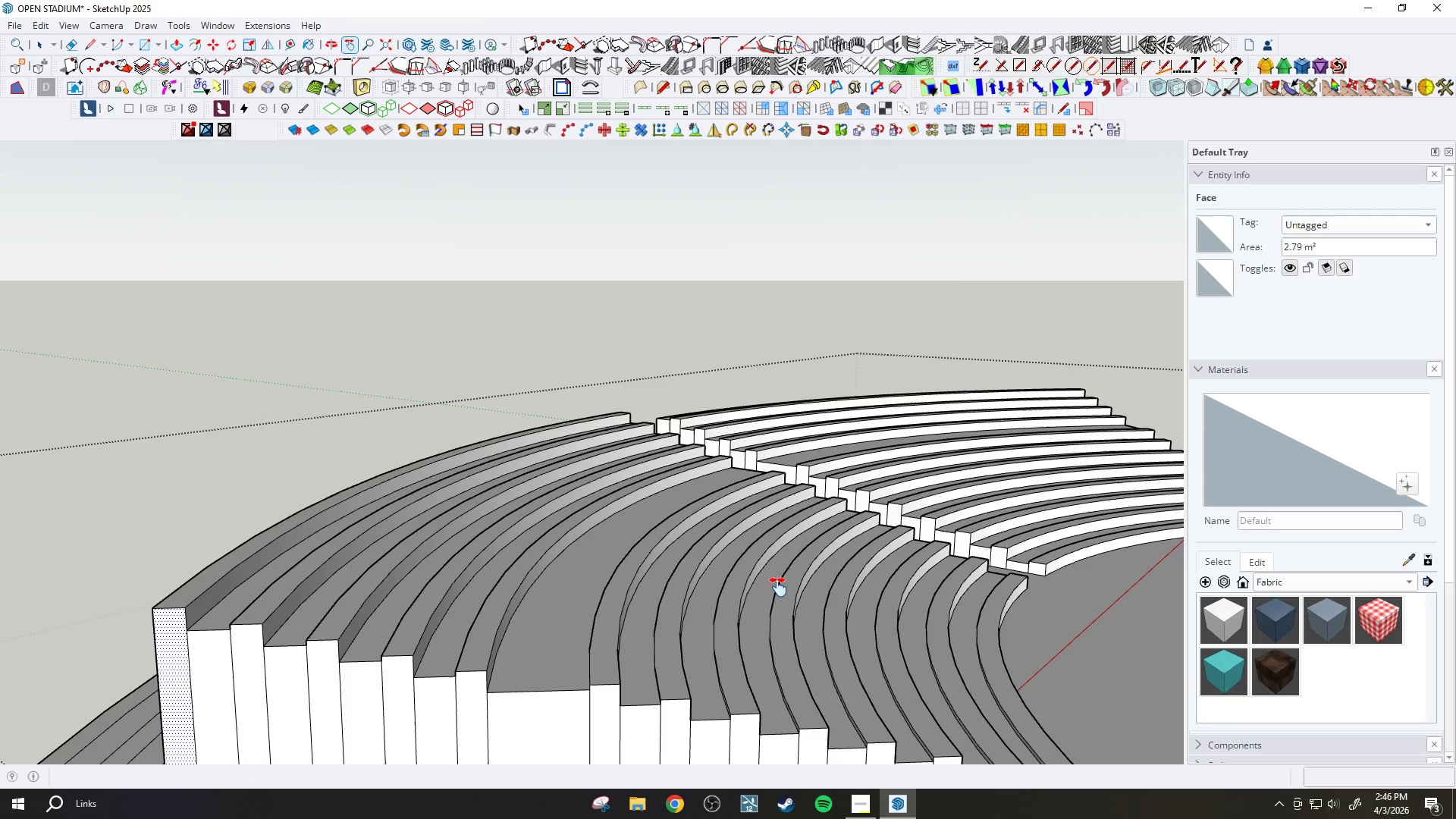 
scroll: coordinate [906, 494], scroll_direction: up, amount: 4.0
 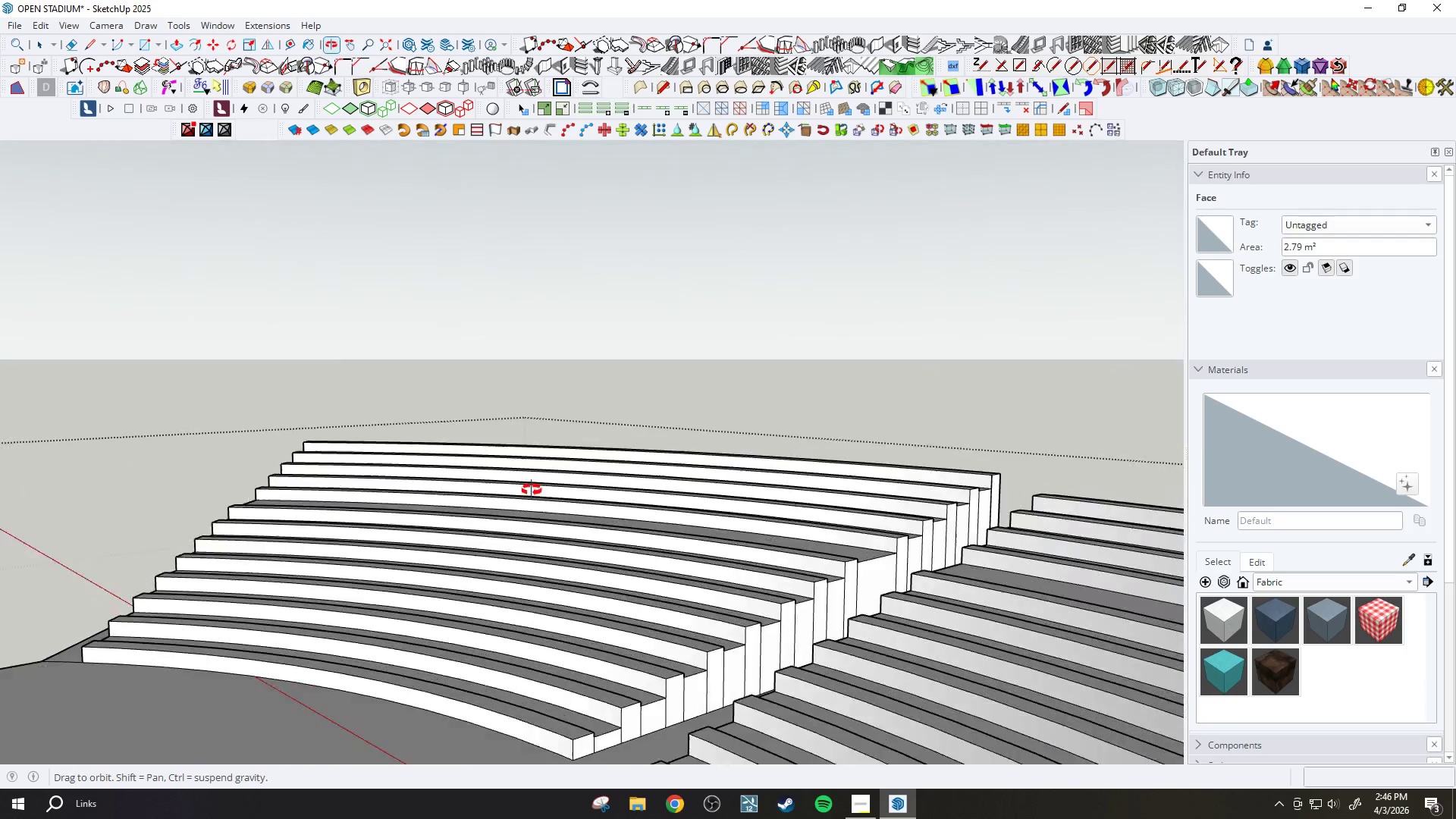 
left_click_drag(start_coordinate=[984, 472], to_coordinate=[899, 510])
 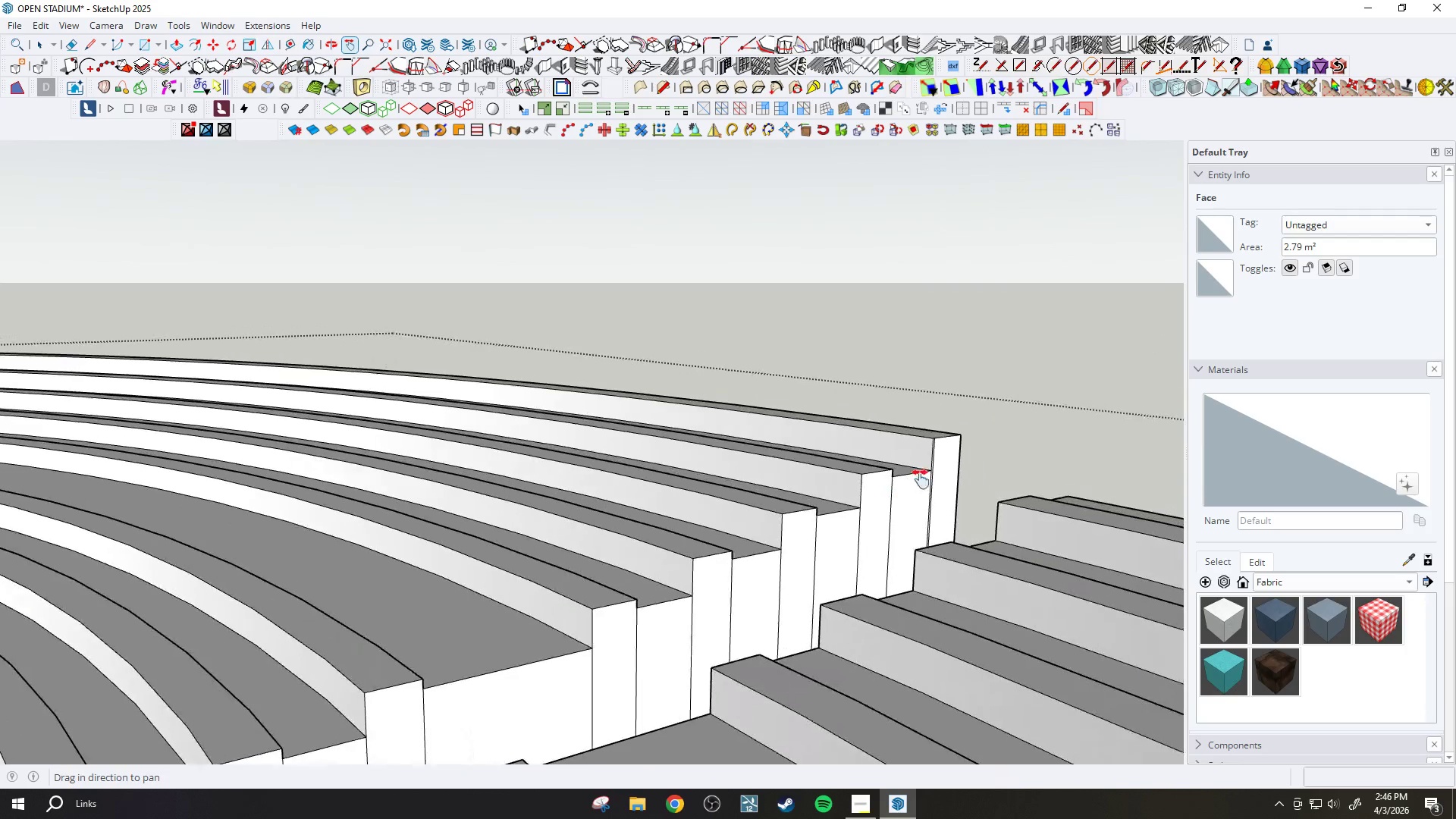 
scroll: coordinate [999, 475], scroll_direction: up, amount: 12.0
 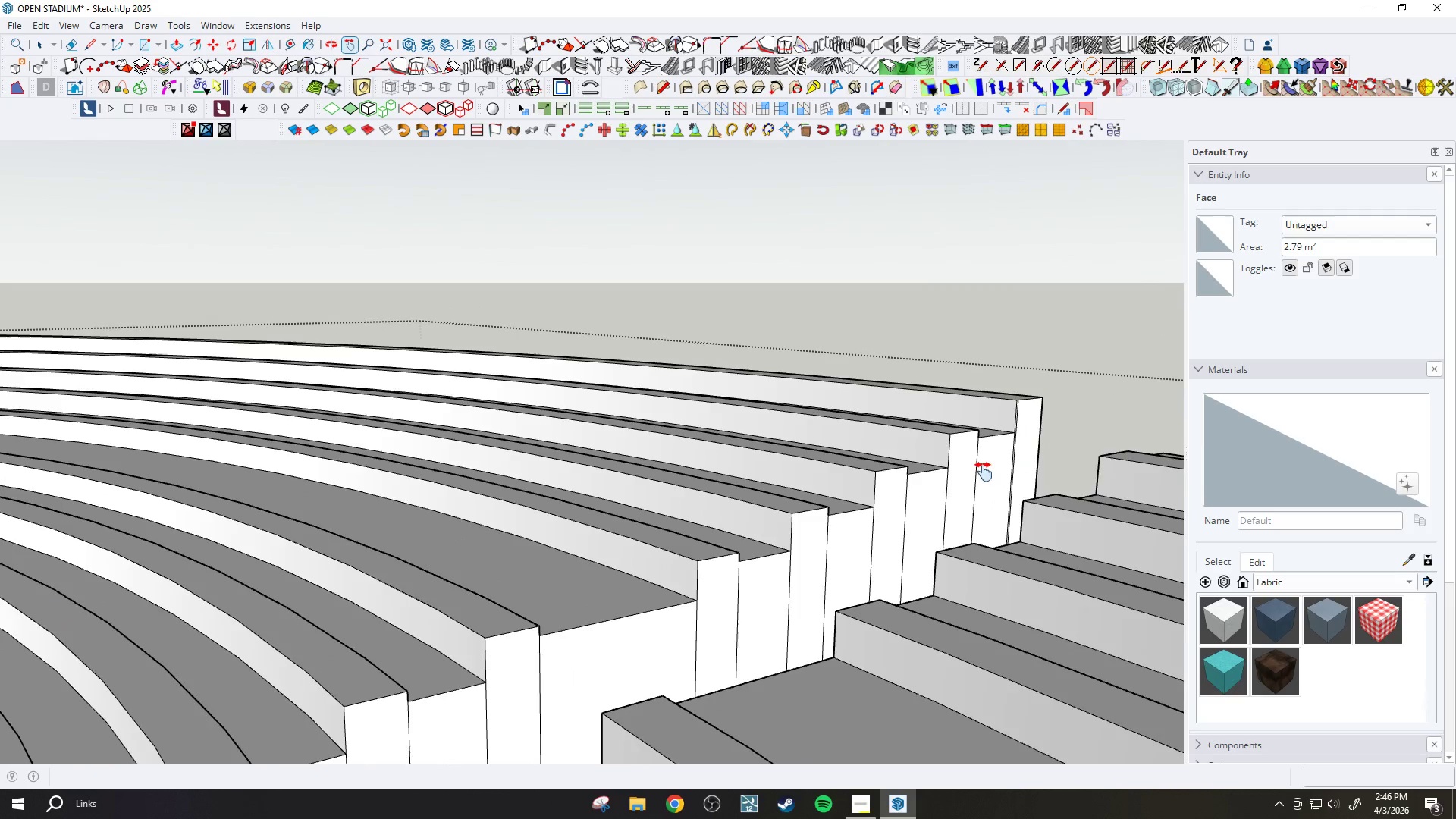 
key(E)
 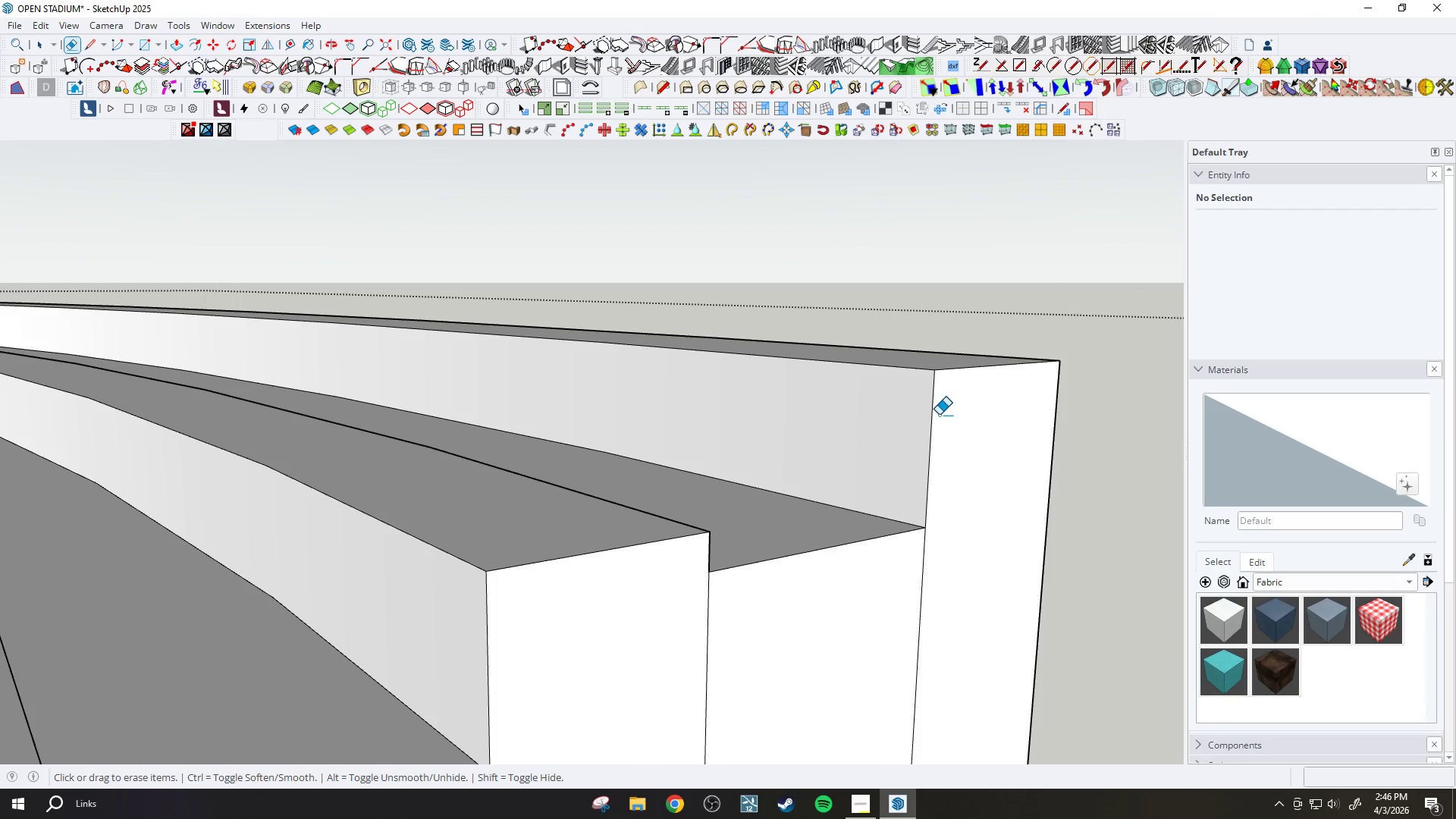 
scroll: coordinate [943, 436], scroll_direction: up, amount: 20.0
 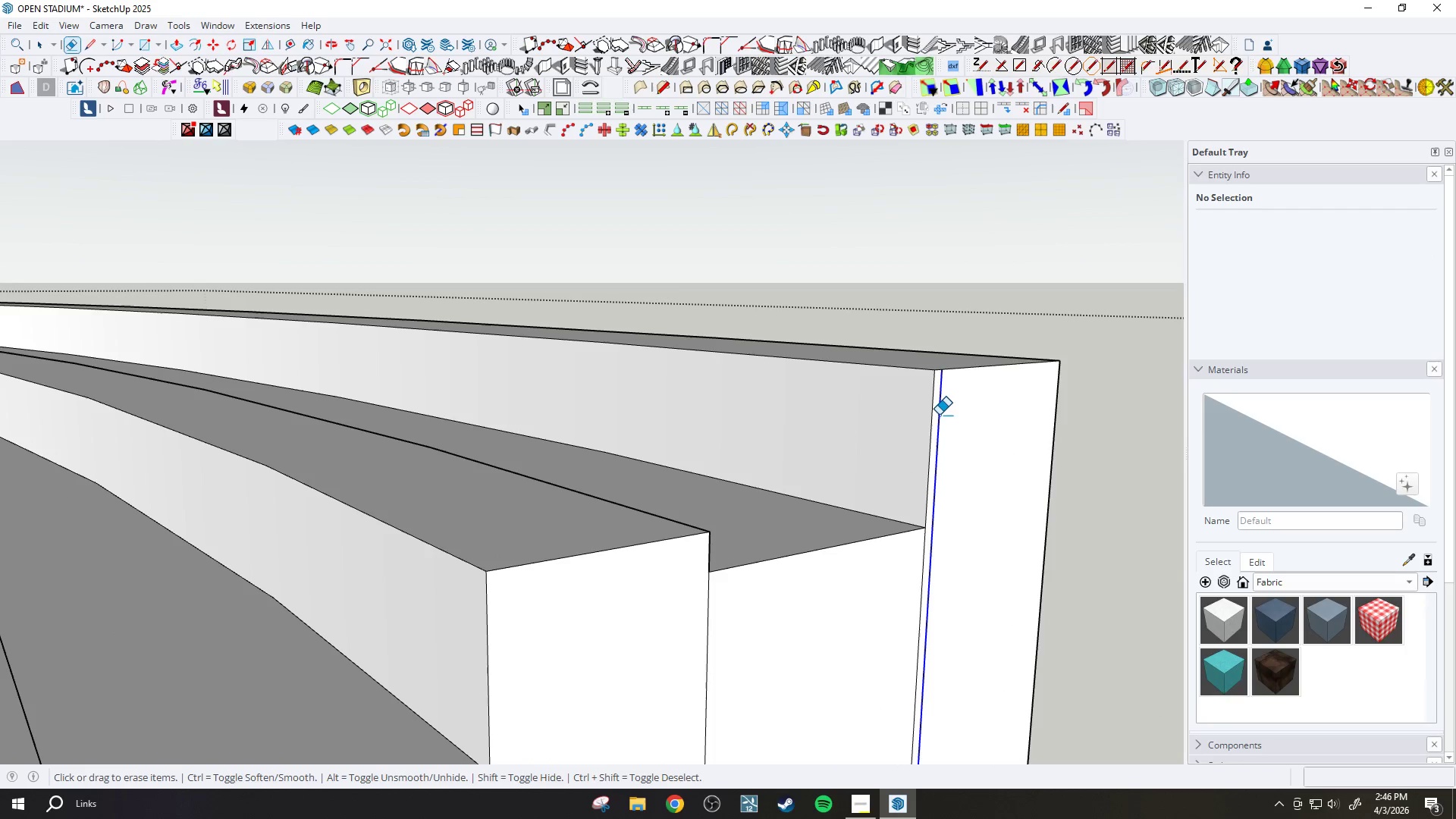 
key(T)
 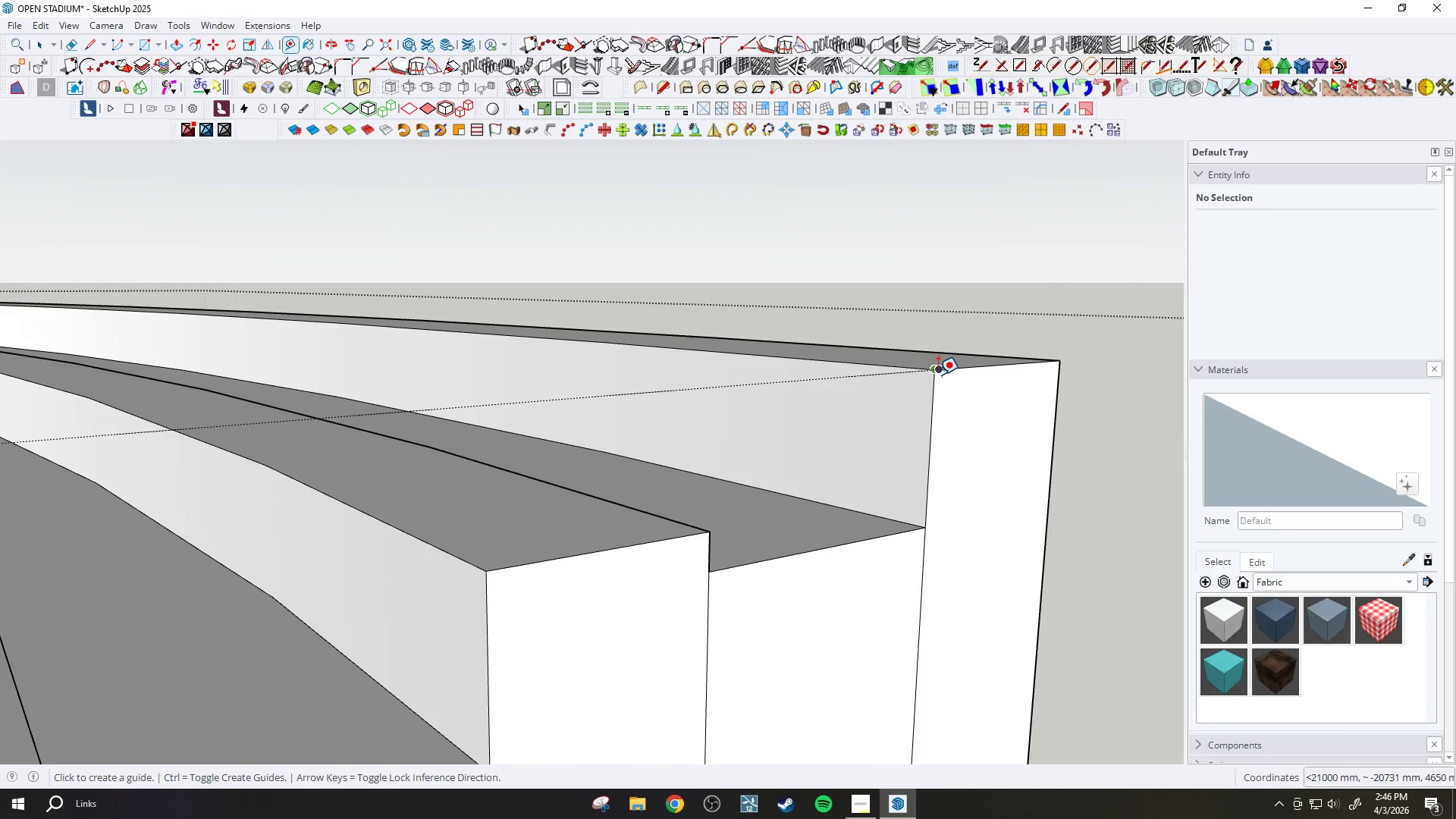 
left_click([938, 375])
 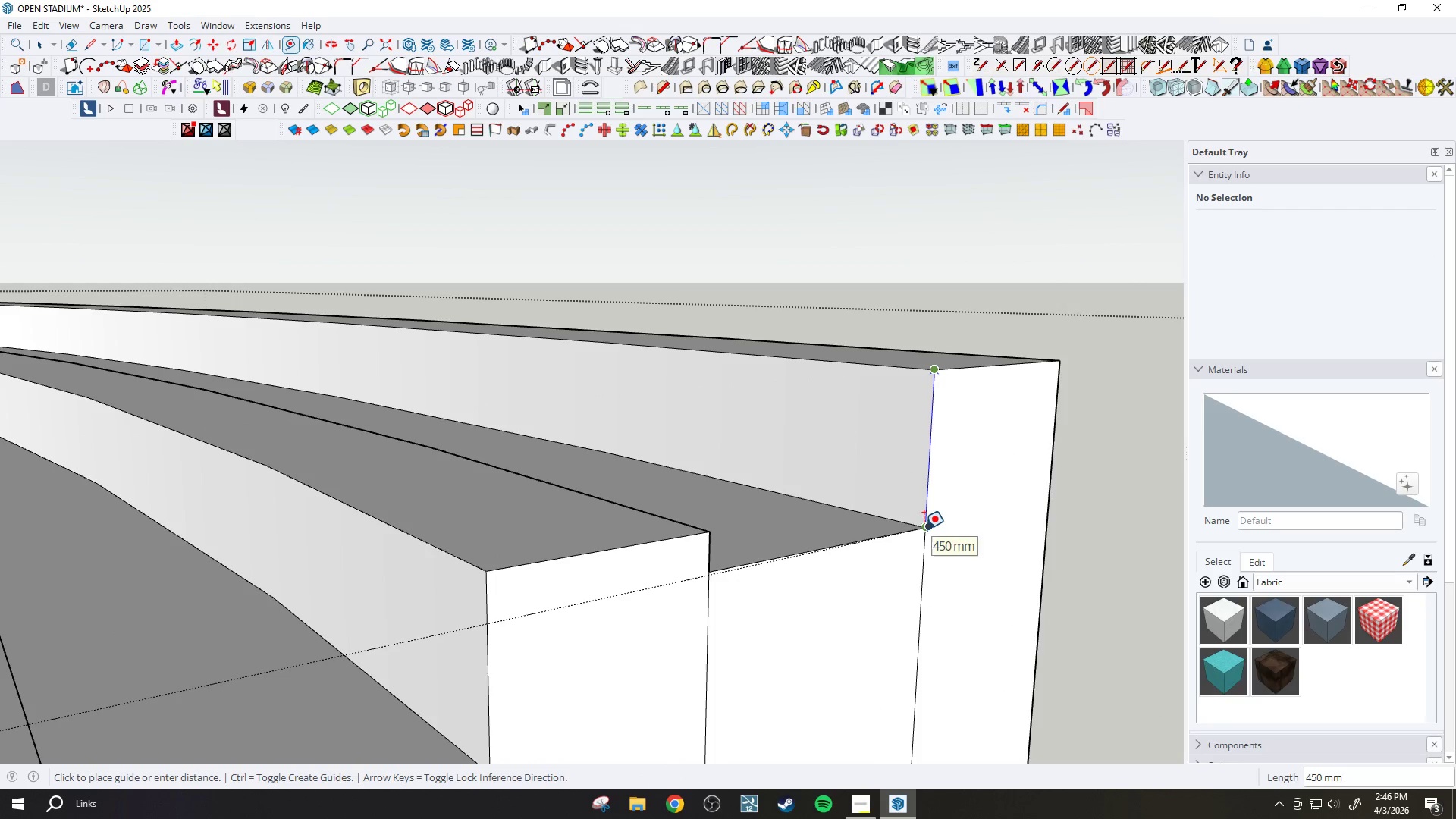 
key(H)
 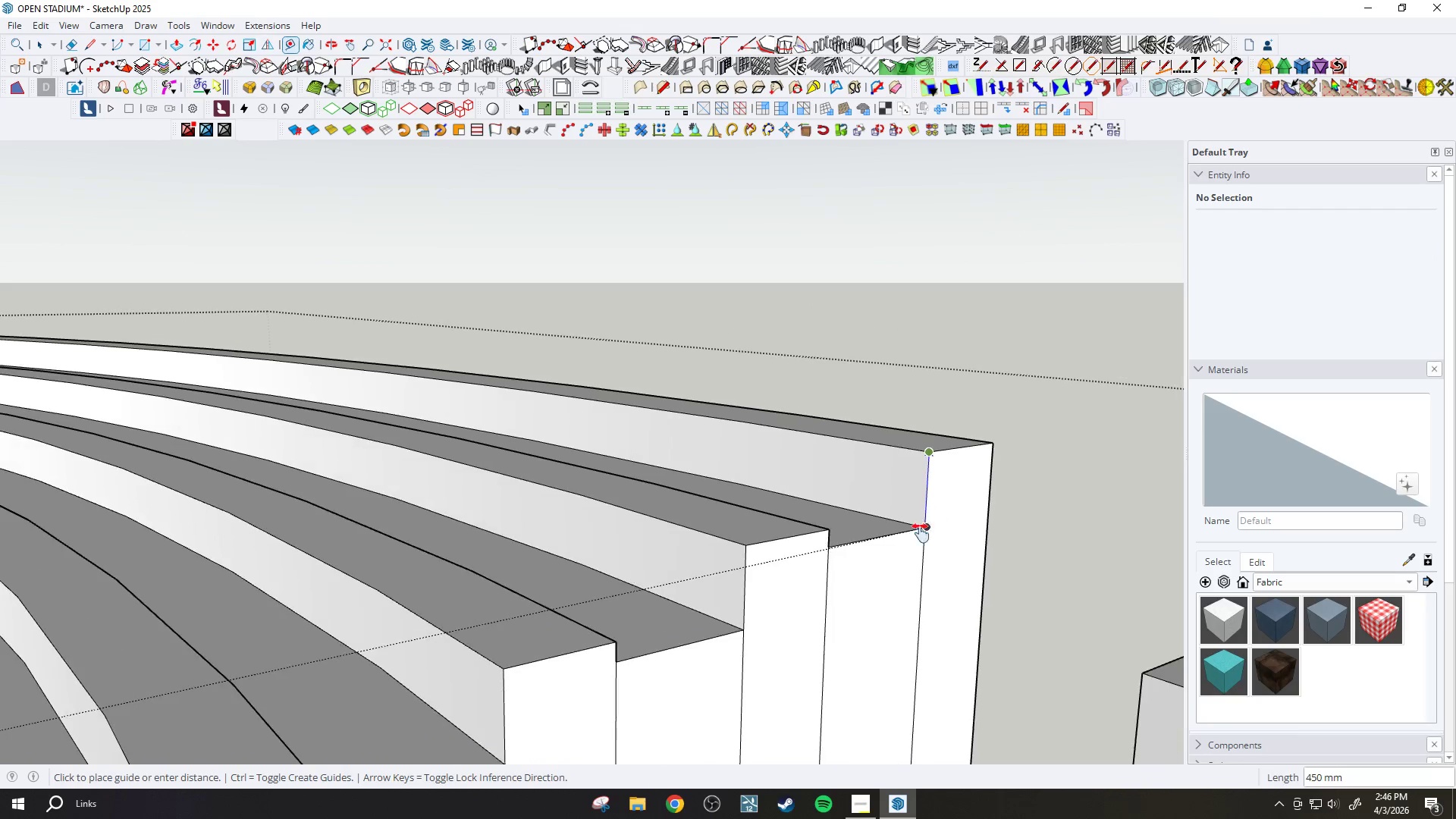 
left_click_drag(start_coordinate=[908, 537], to_coordinate=[803, 466])
 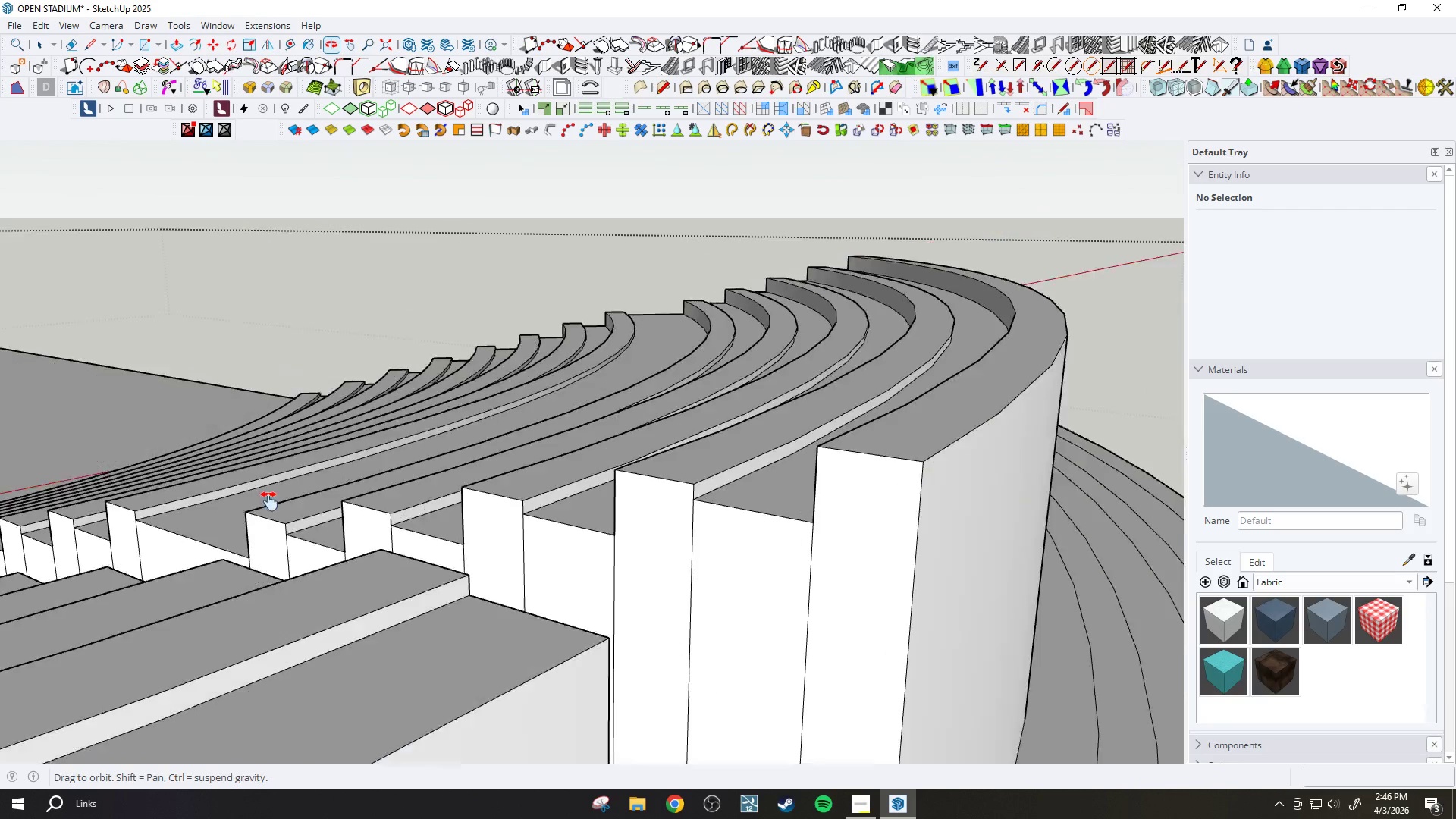 
scroll: coordinate [708, 570], scroll_direction: down, amount: 14.0
 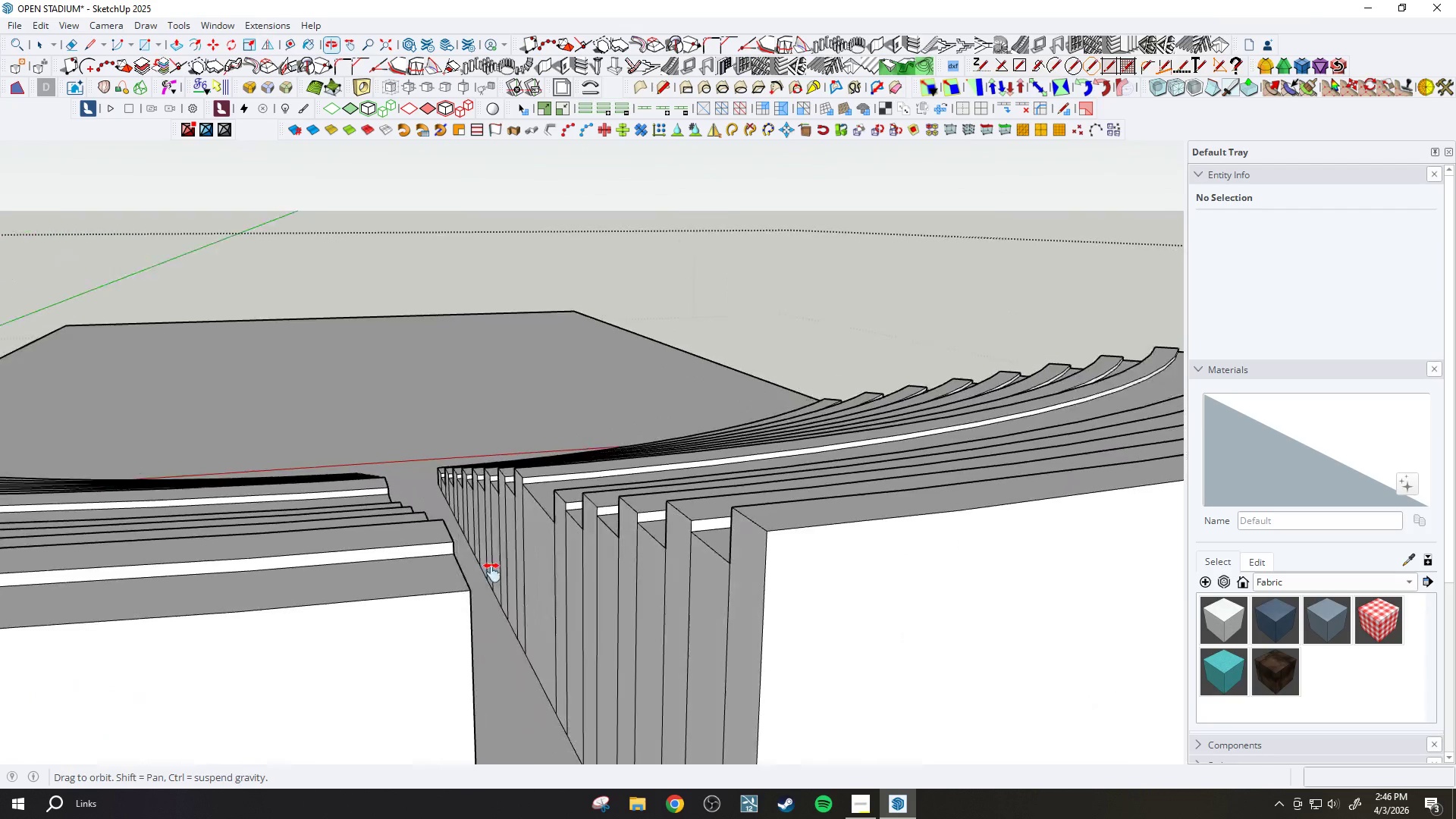 
left_click_drag(start_coordinate=[502, 612], to_coordinate=[638, 488])
 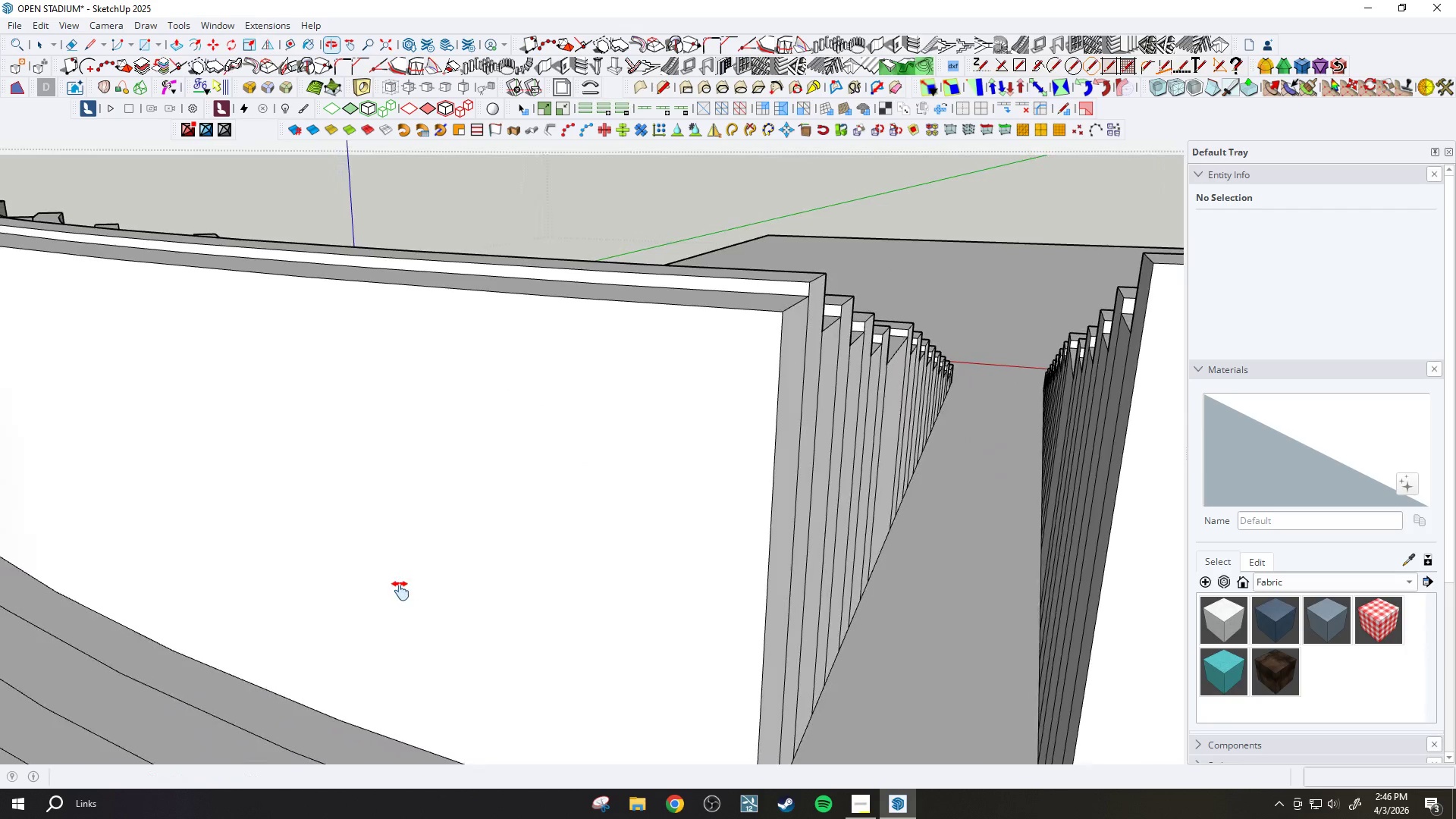 
left_click_drag(start_coordinate=[570, 615], to_coordinate=[535, 610])
 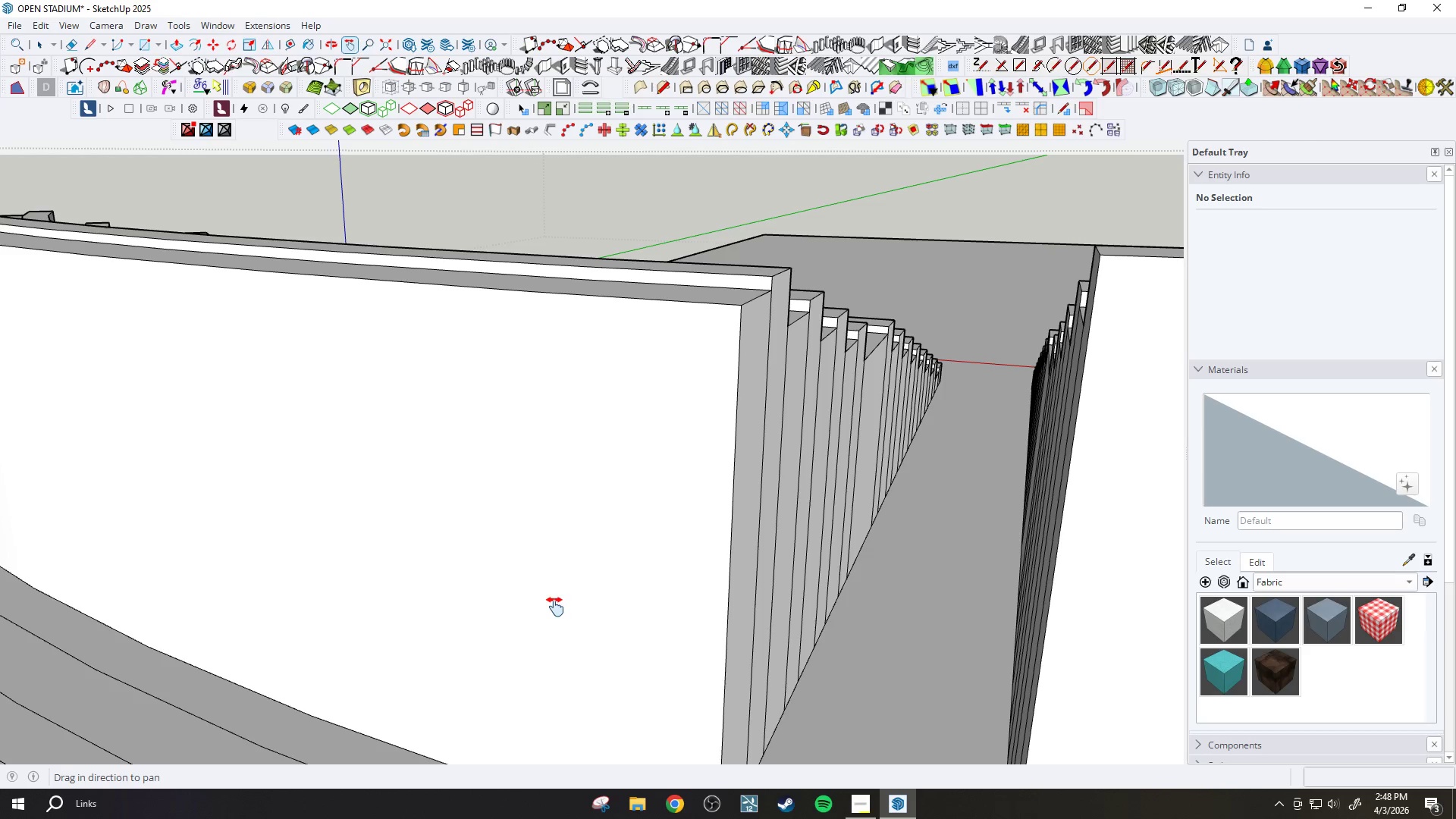 
wait(107.78)
 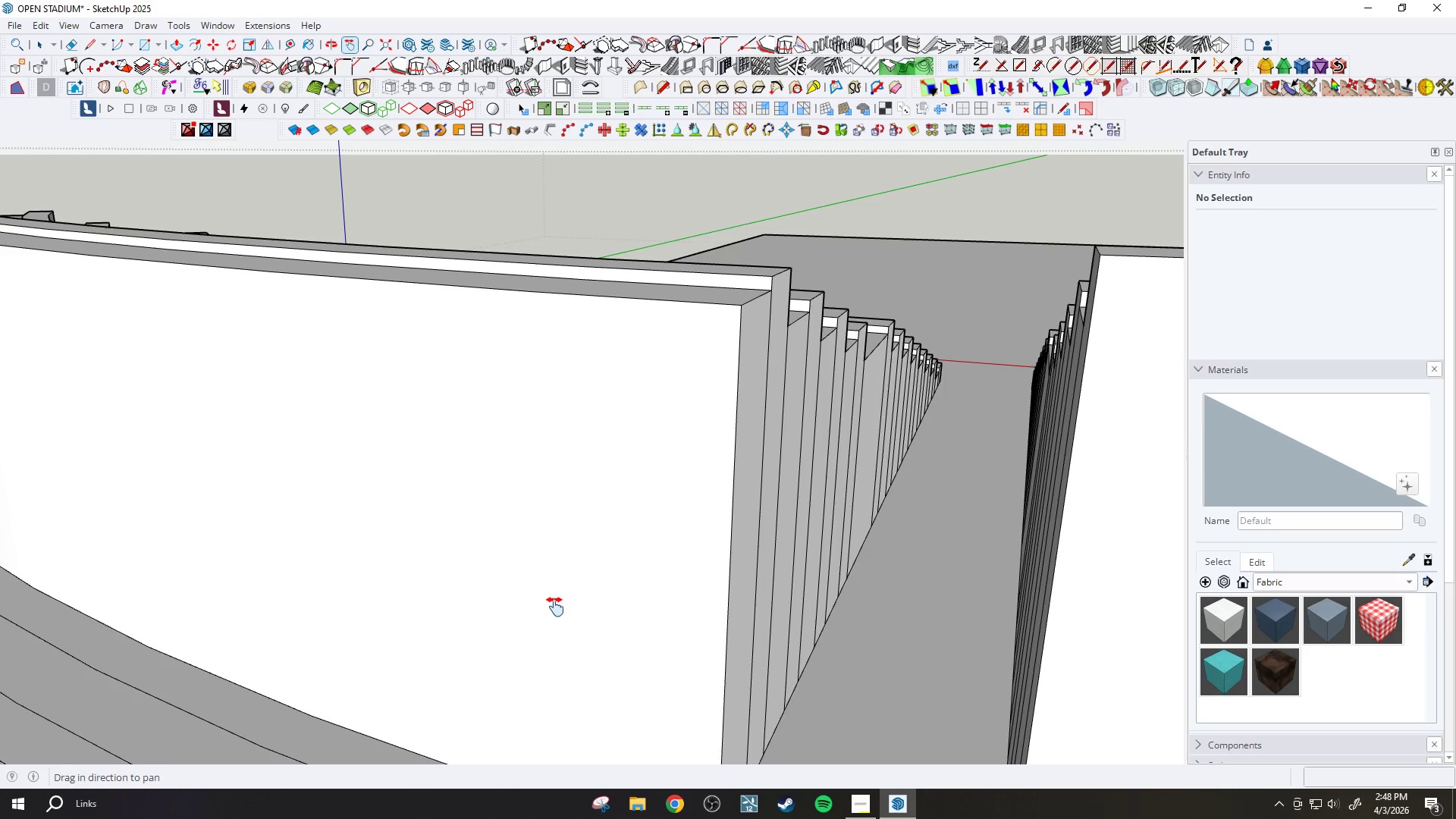 
scroll: coordinate [585, 441], scroll_direction: down, amount: 4.0
 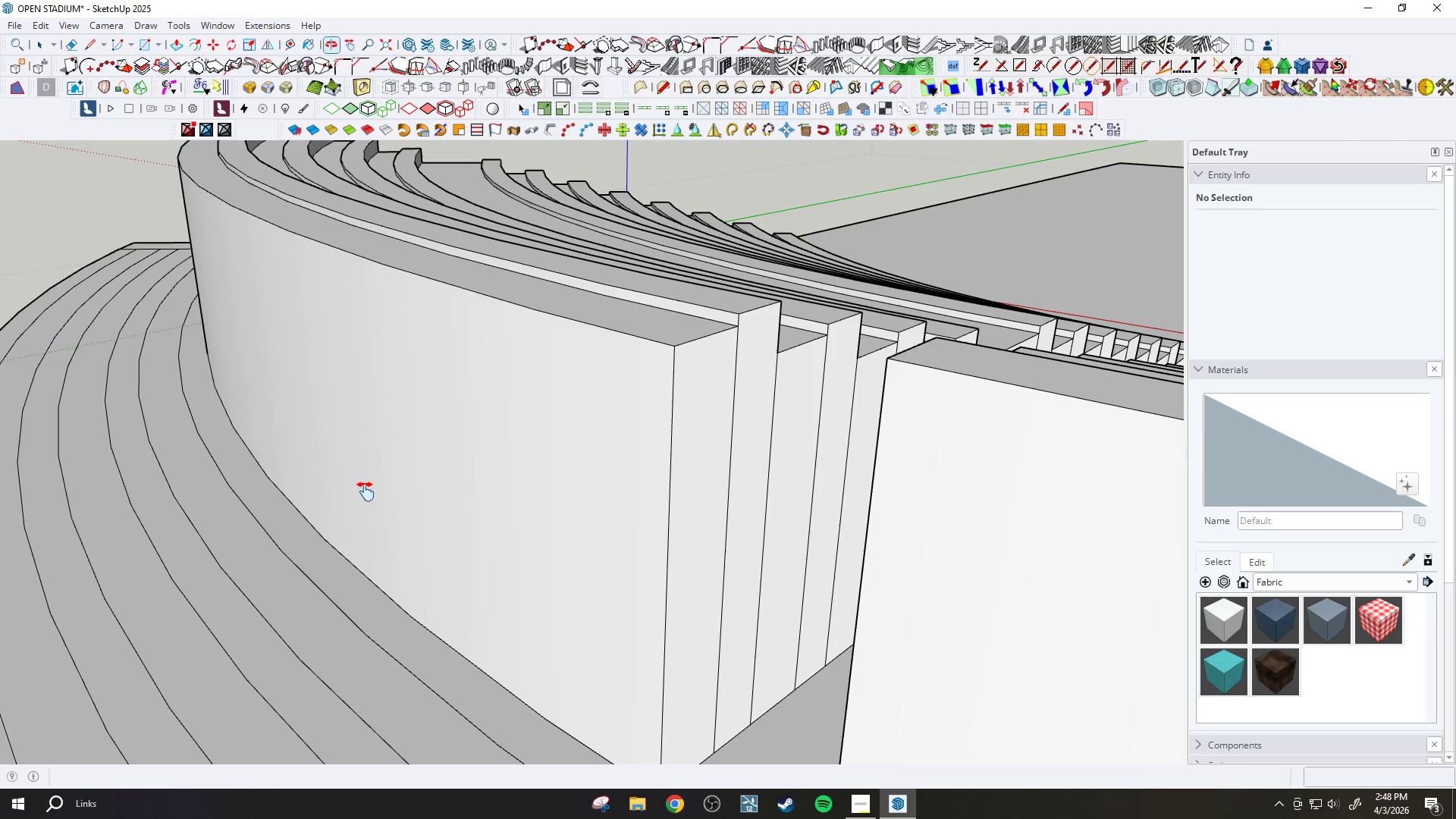 
key(P)
 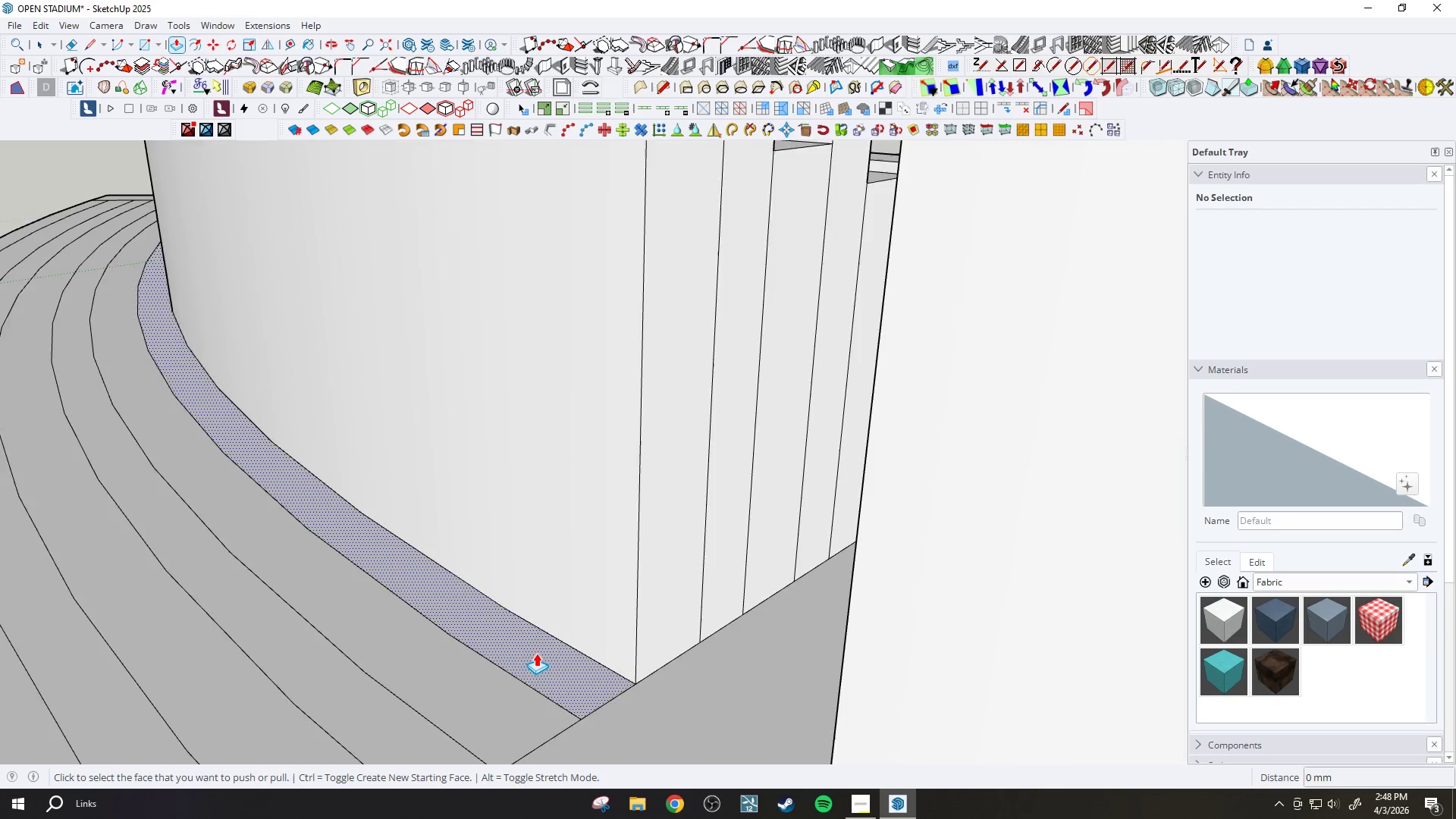 
left_click([541, 660])
 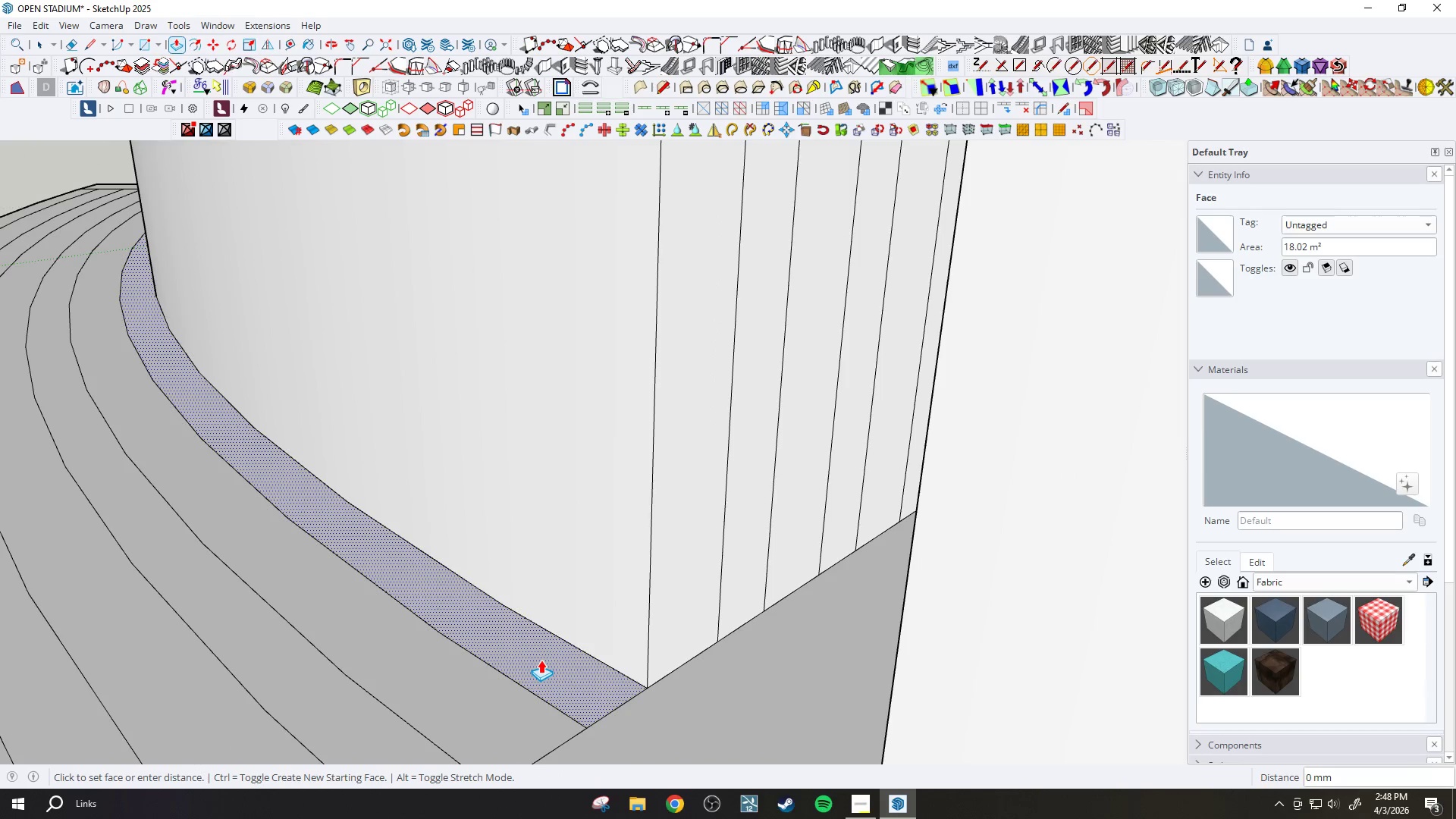 
scroll: coordinate [535, 649], scroll_direction: none, amount: 0.0
 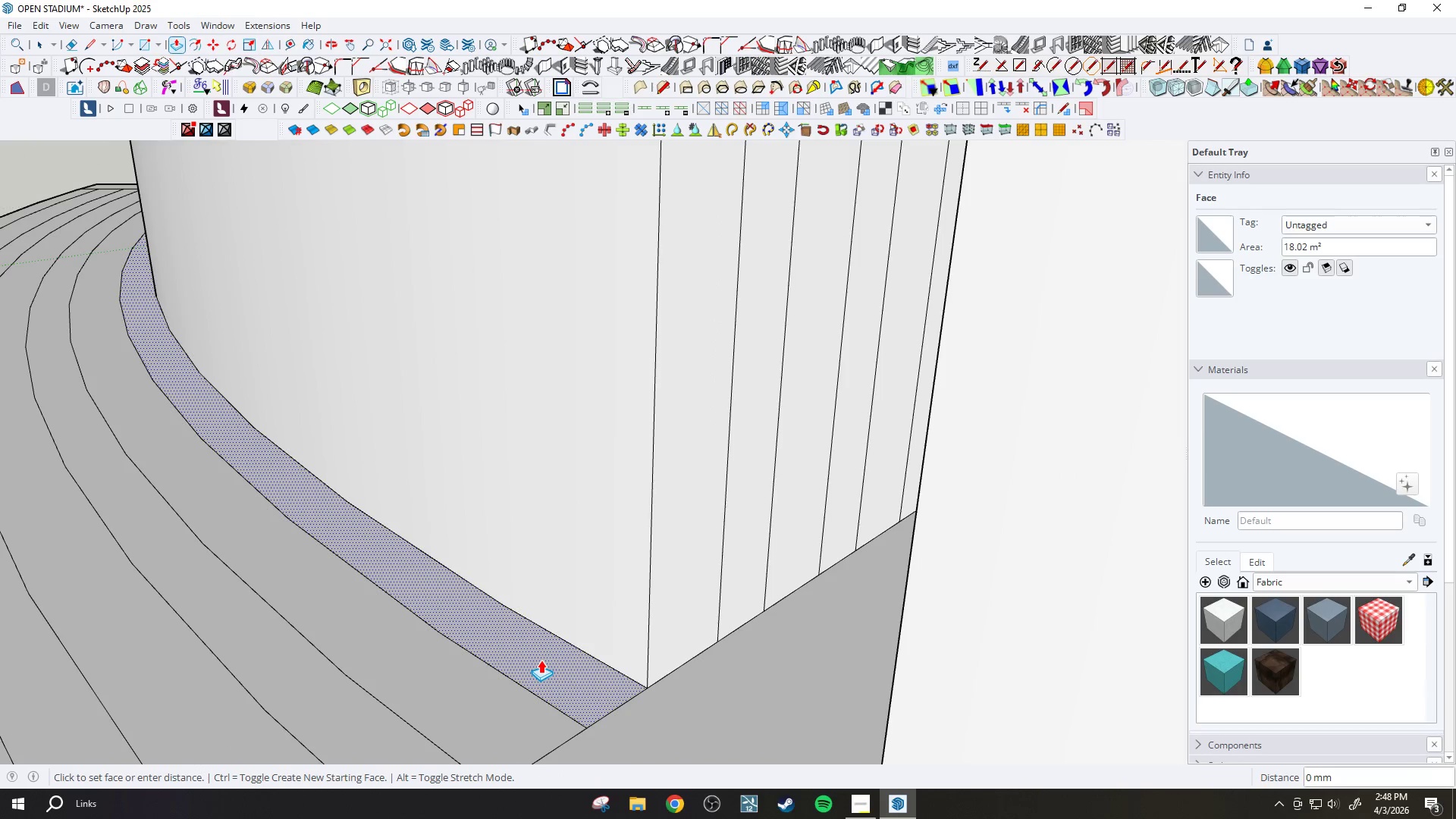 
scroll: coordinate [541, 660], scroll_direction: down, amount: 4.0
 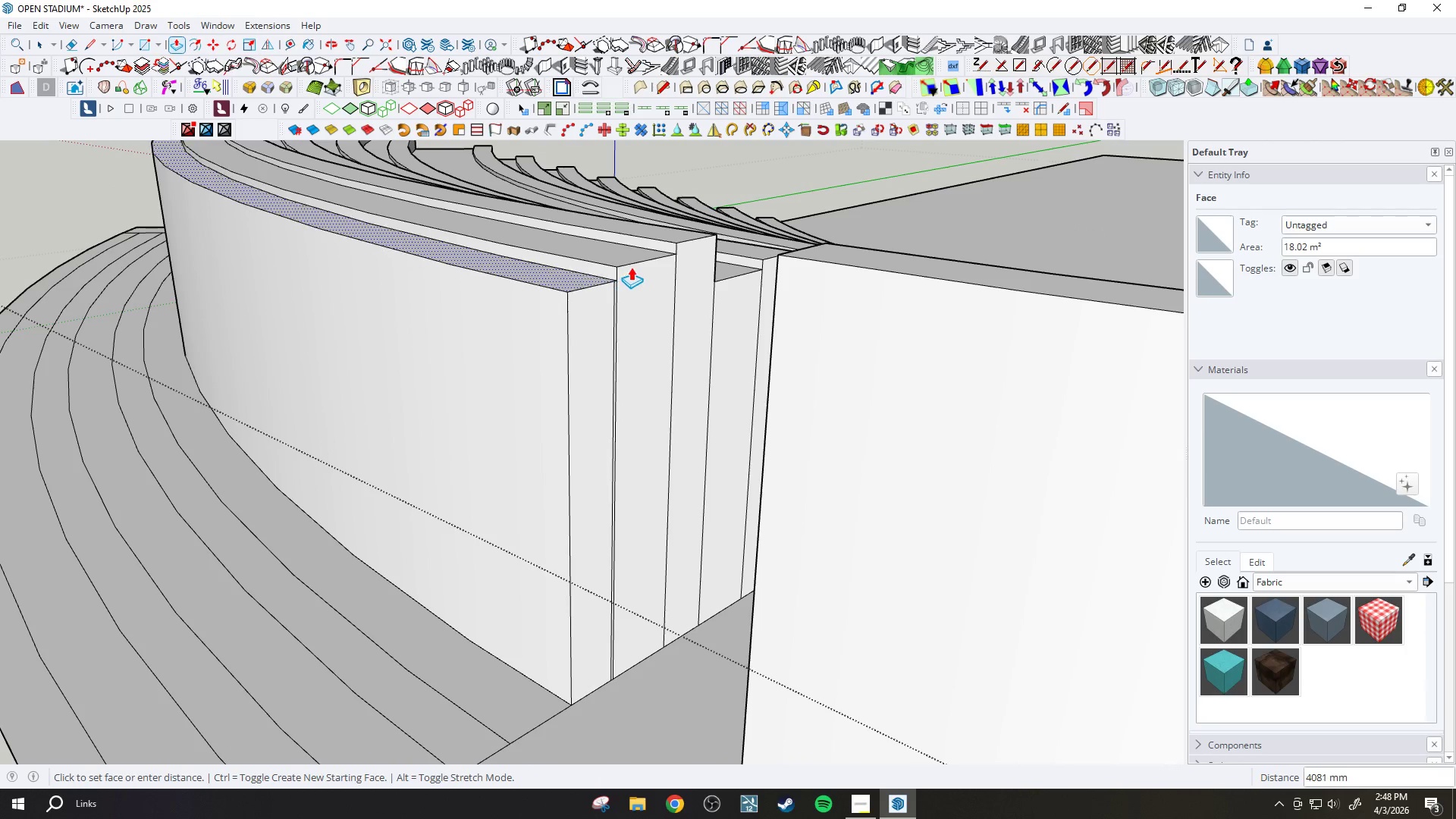 
left_click([632, 265])
 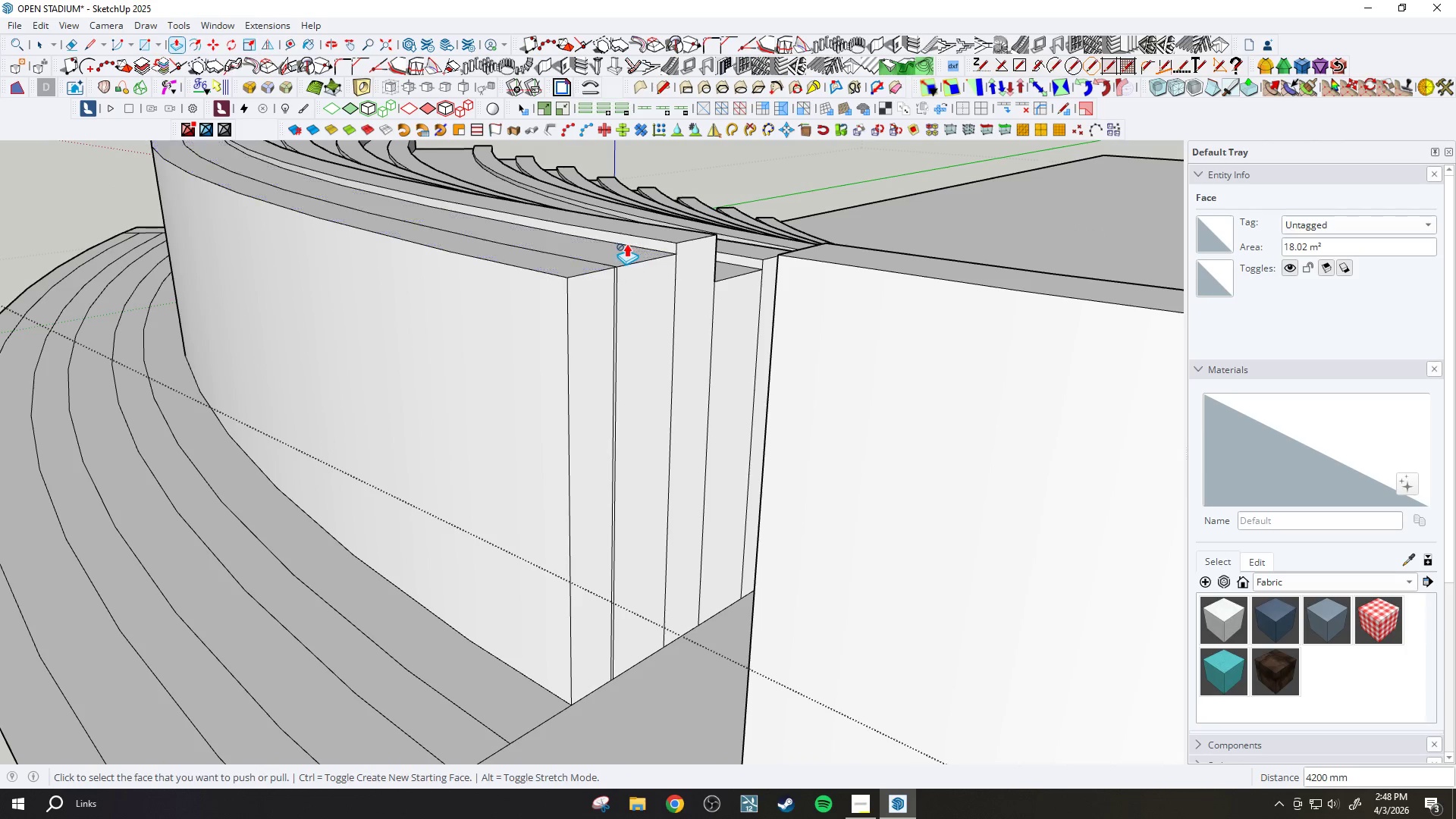 
scroll: coordinate [590, 276], scroll_direction: up, amount: 14.0
 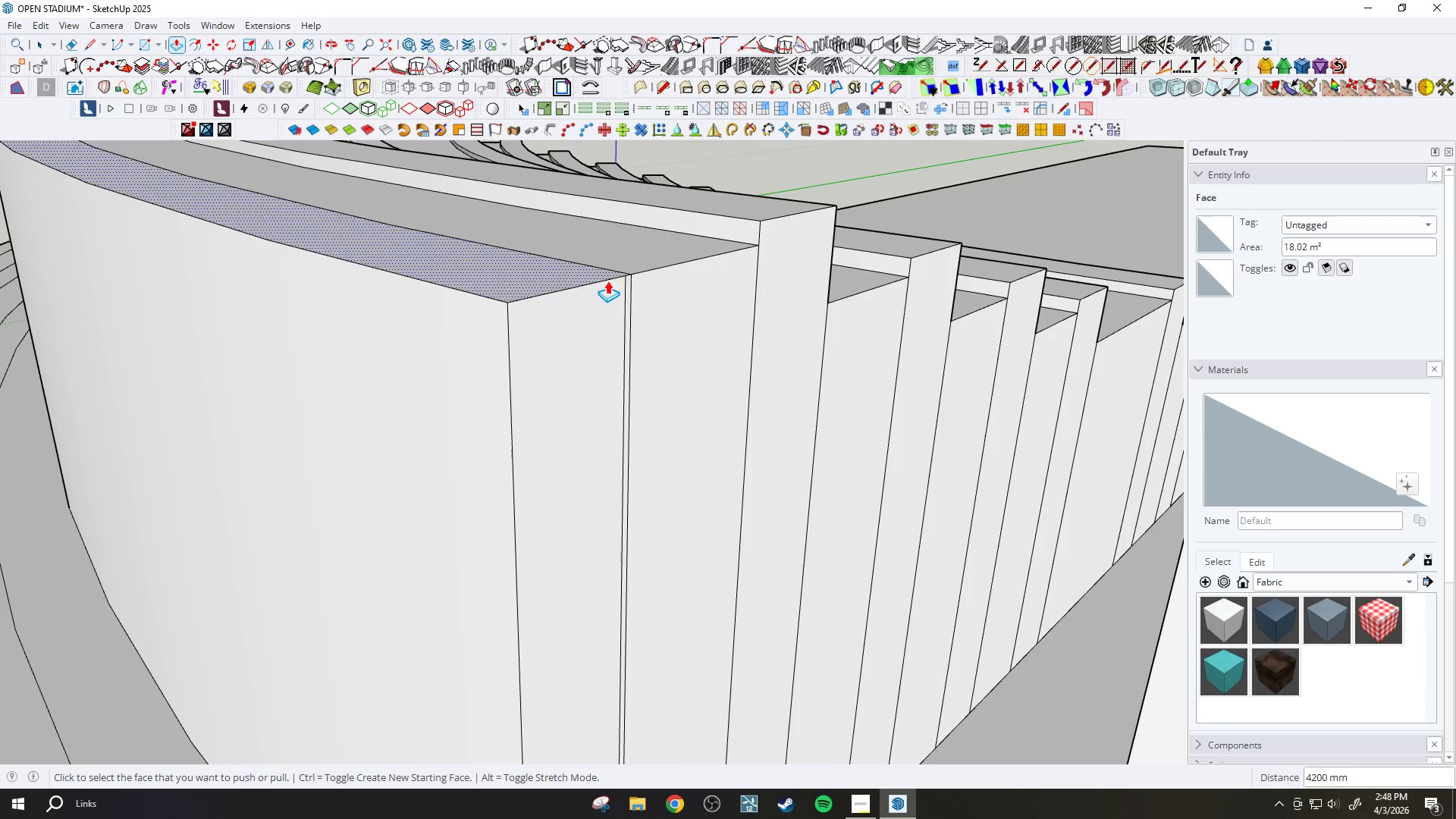 
key(E)
 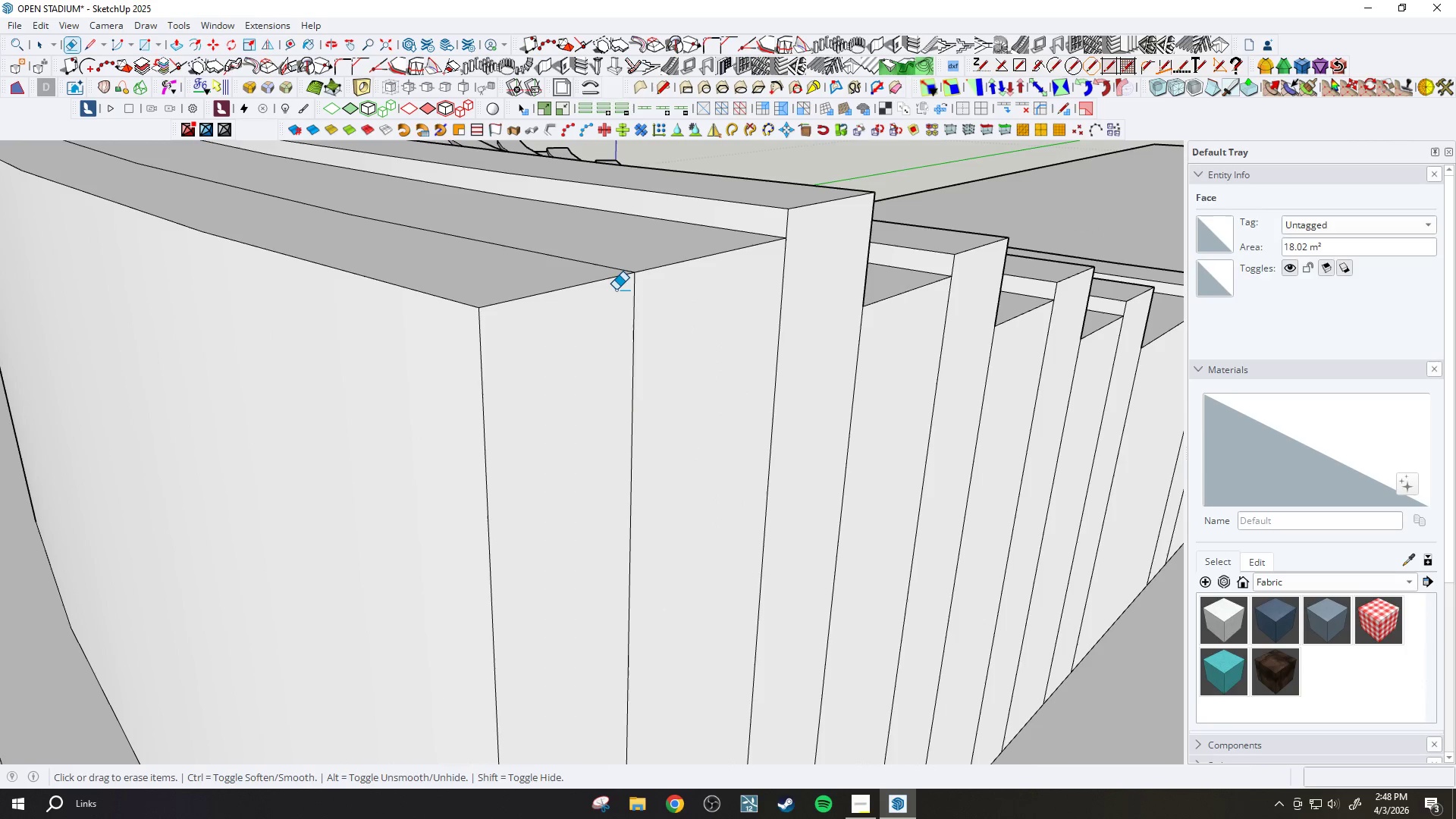 
scroll: coordinate [618, 283], scroll_direction: up, amount: 3.0
 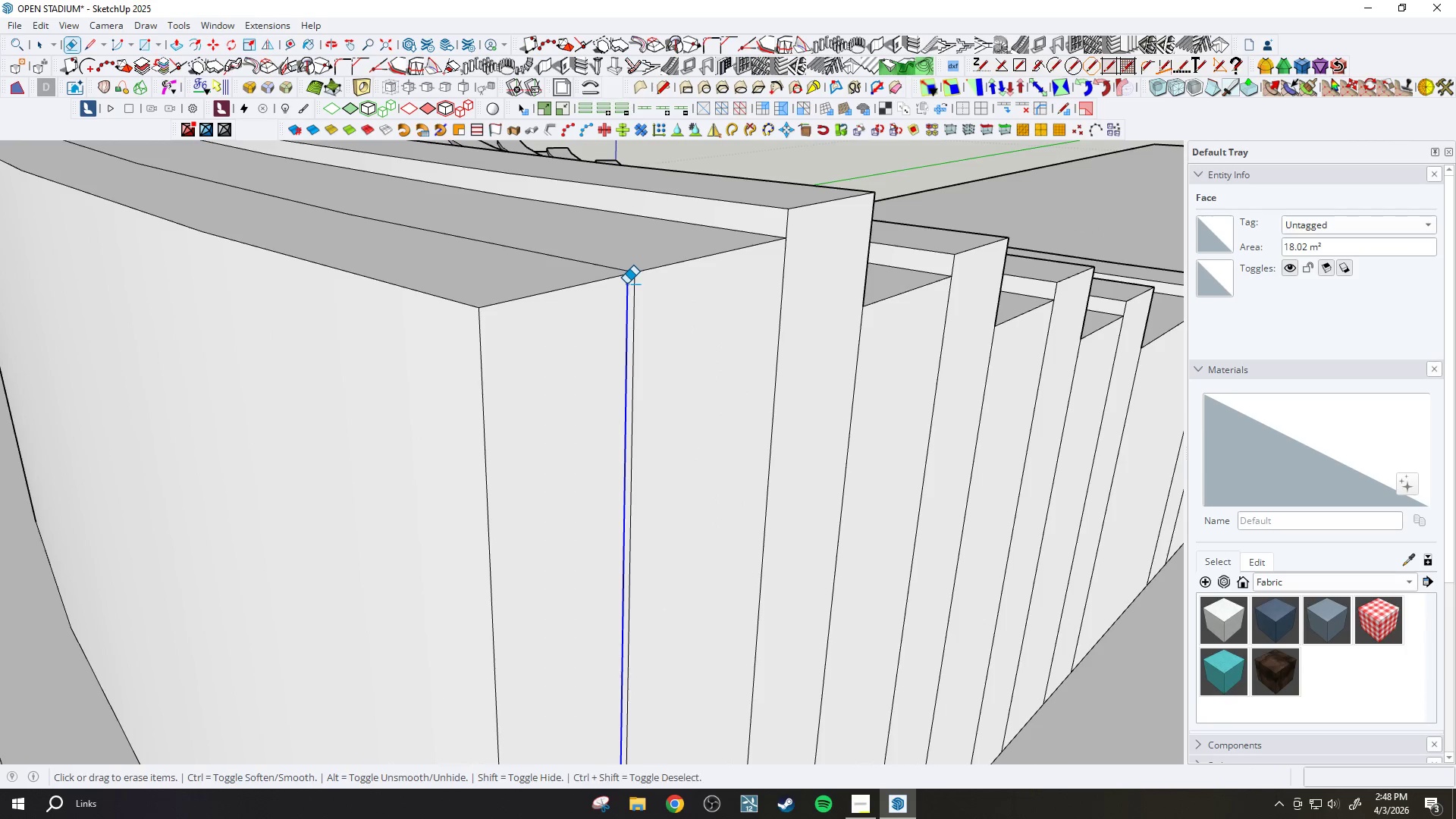 
key(P)
 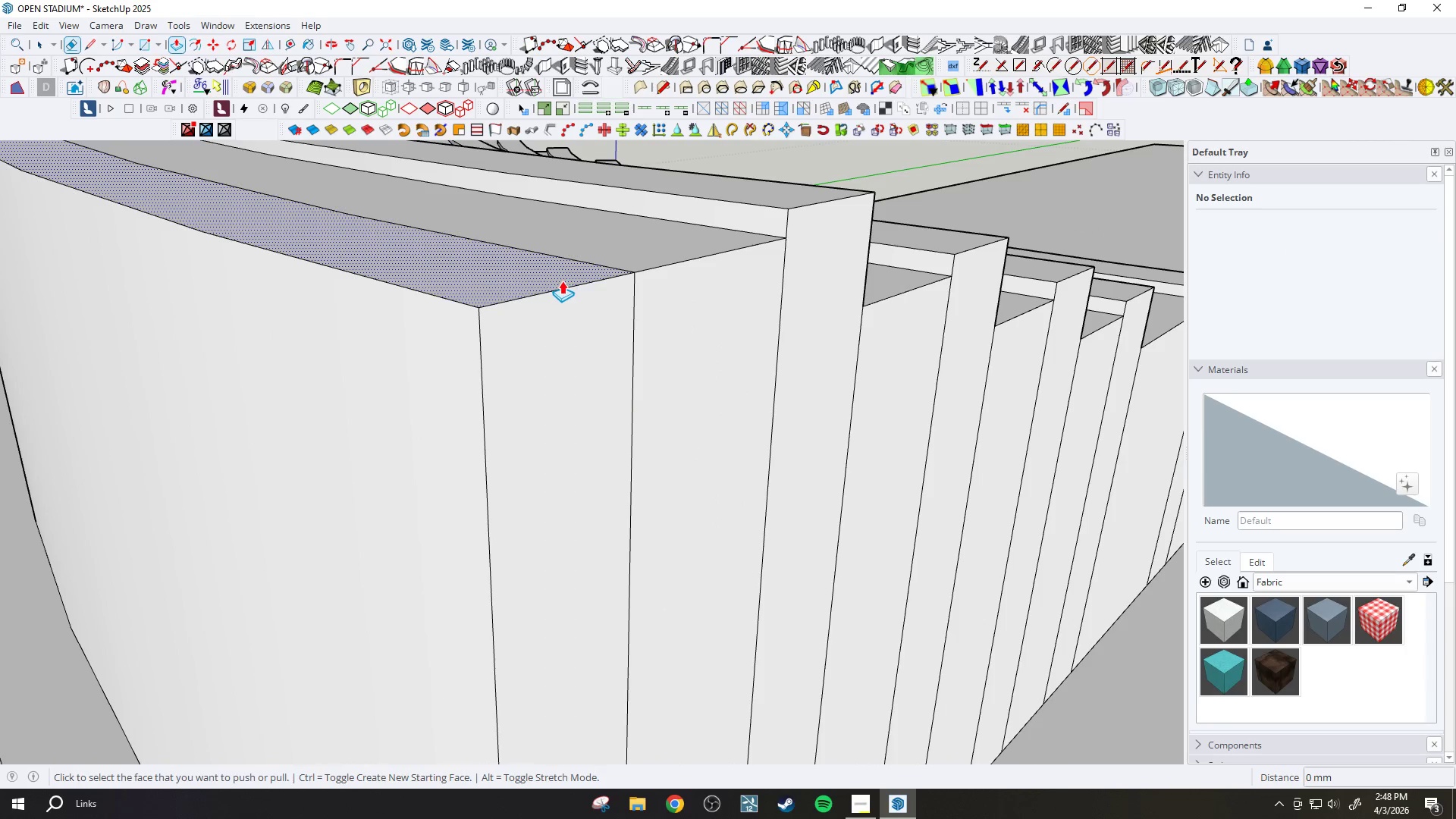 
left_click([556, 281])
 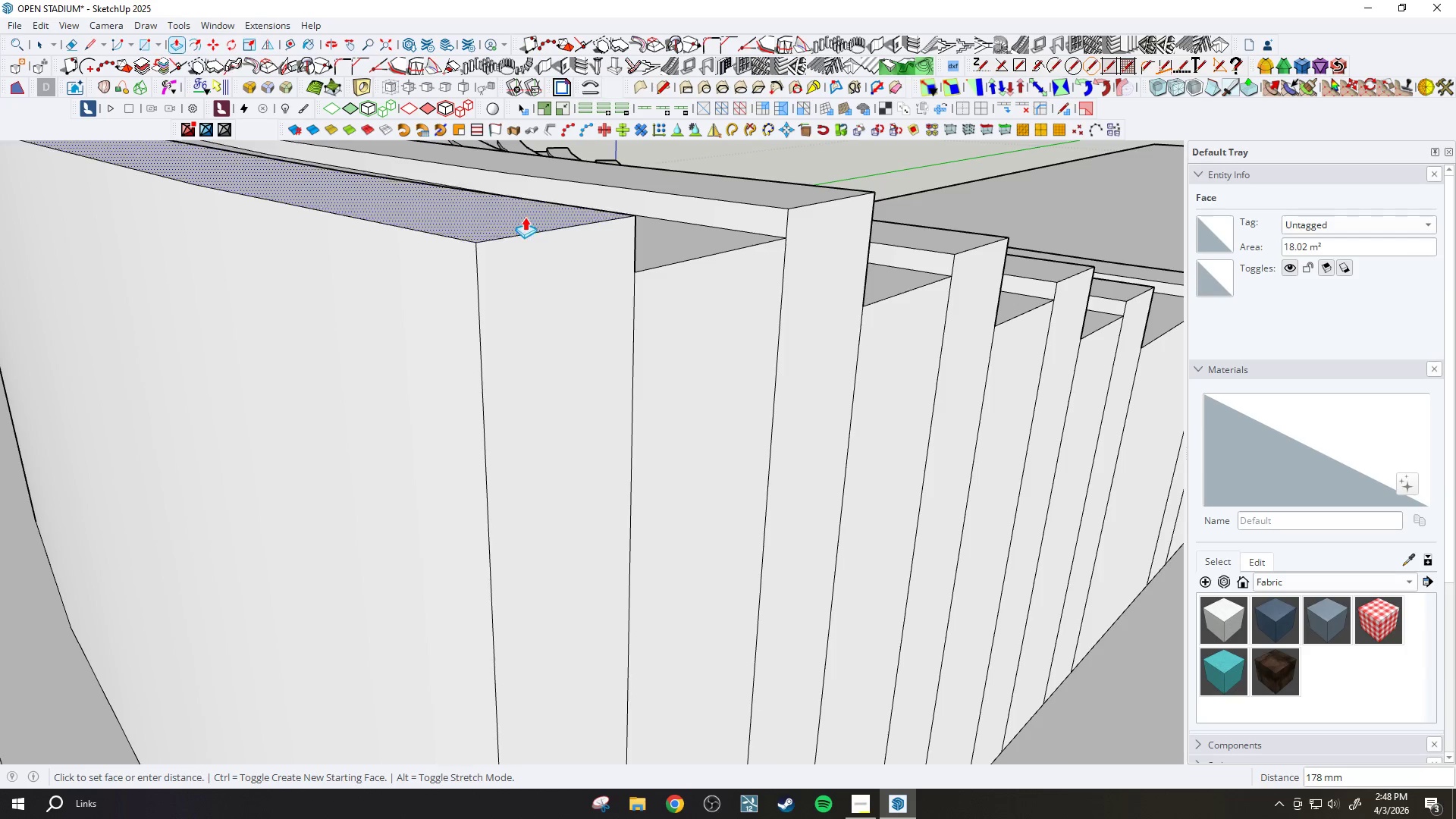 
type(450)
 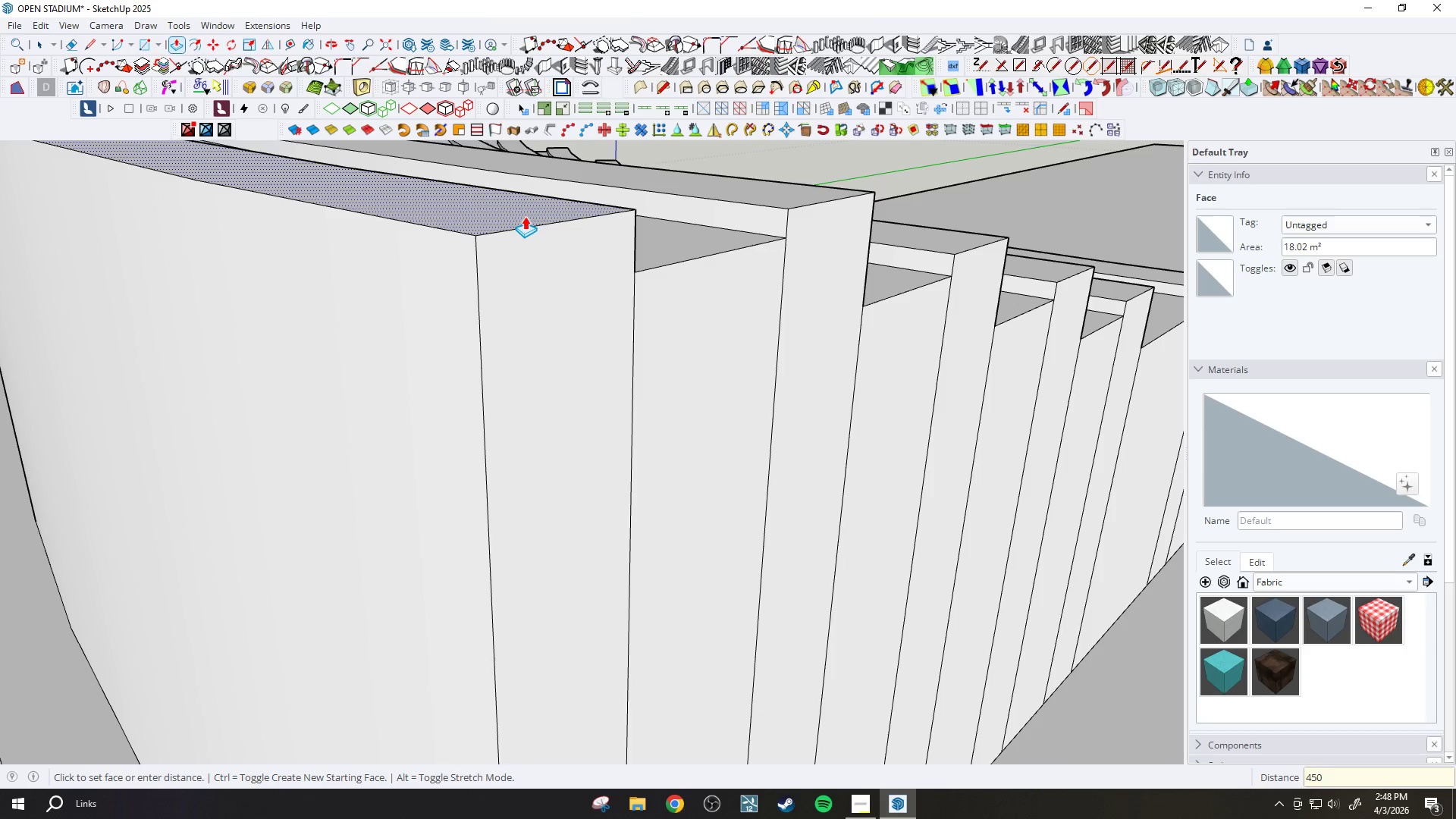 
key(Enter)
 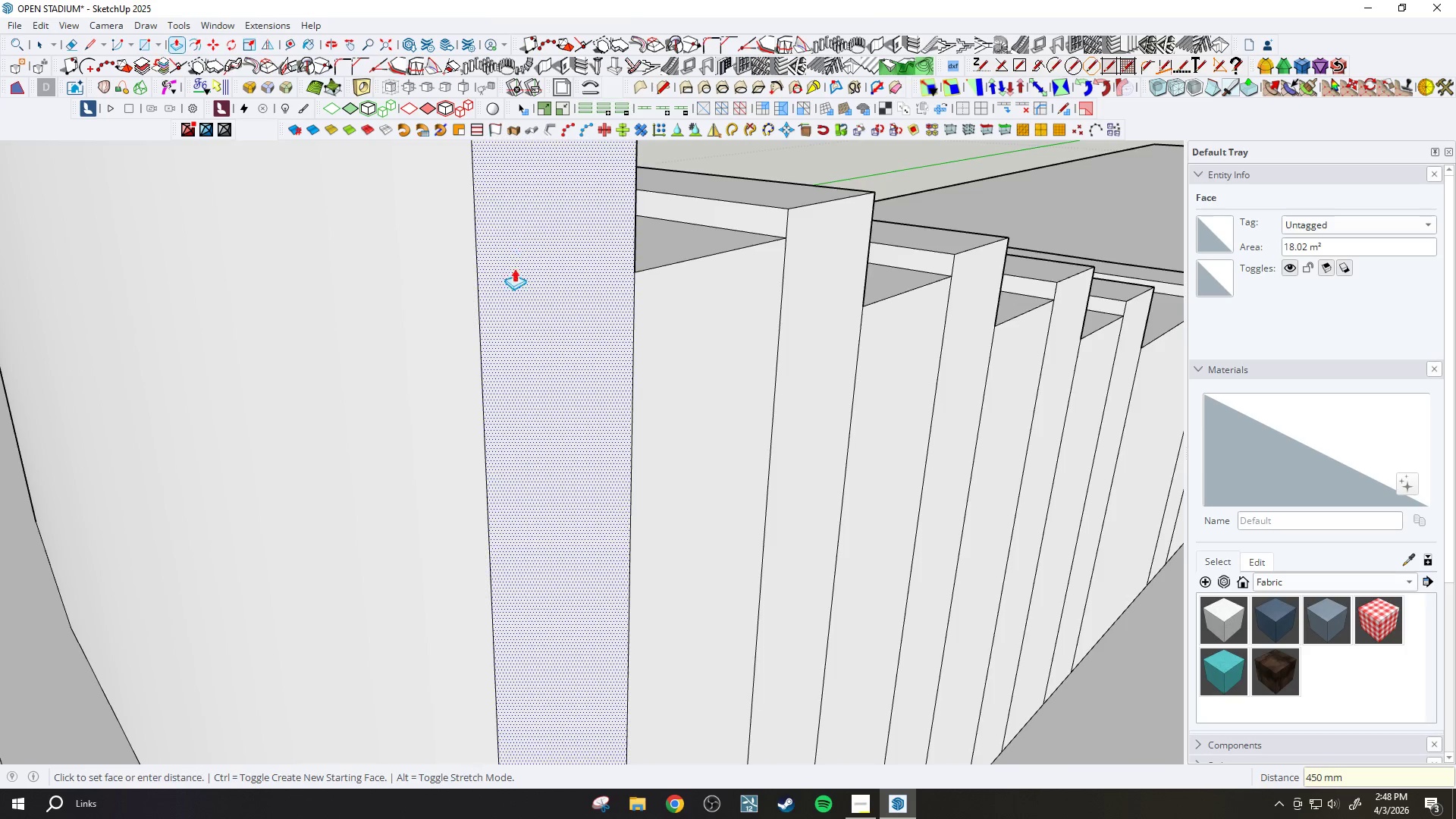 
key(Space)
 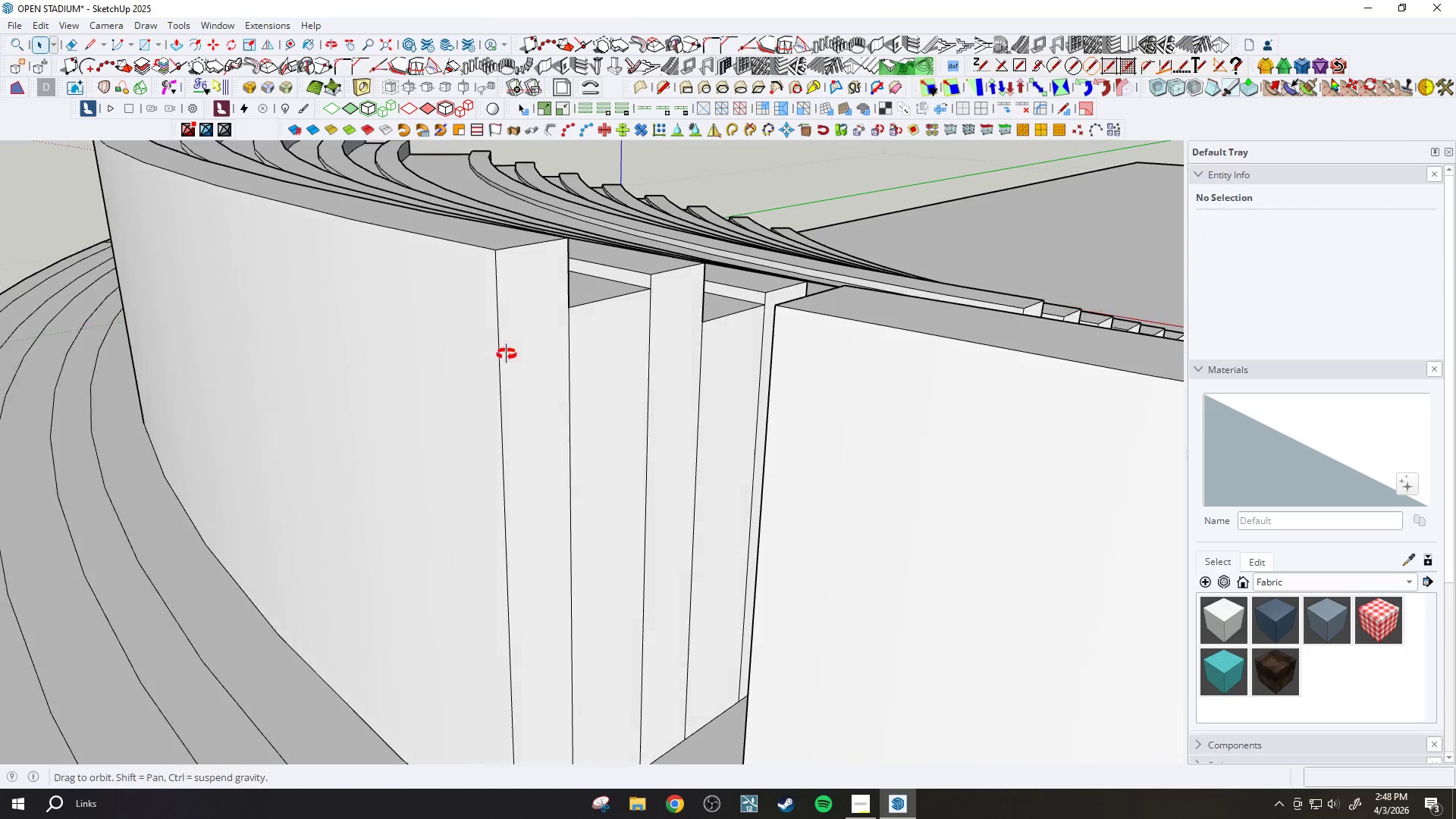 
scroll: coordinate [519, 357], scroll_direction: down, amount: 9.0
 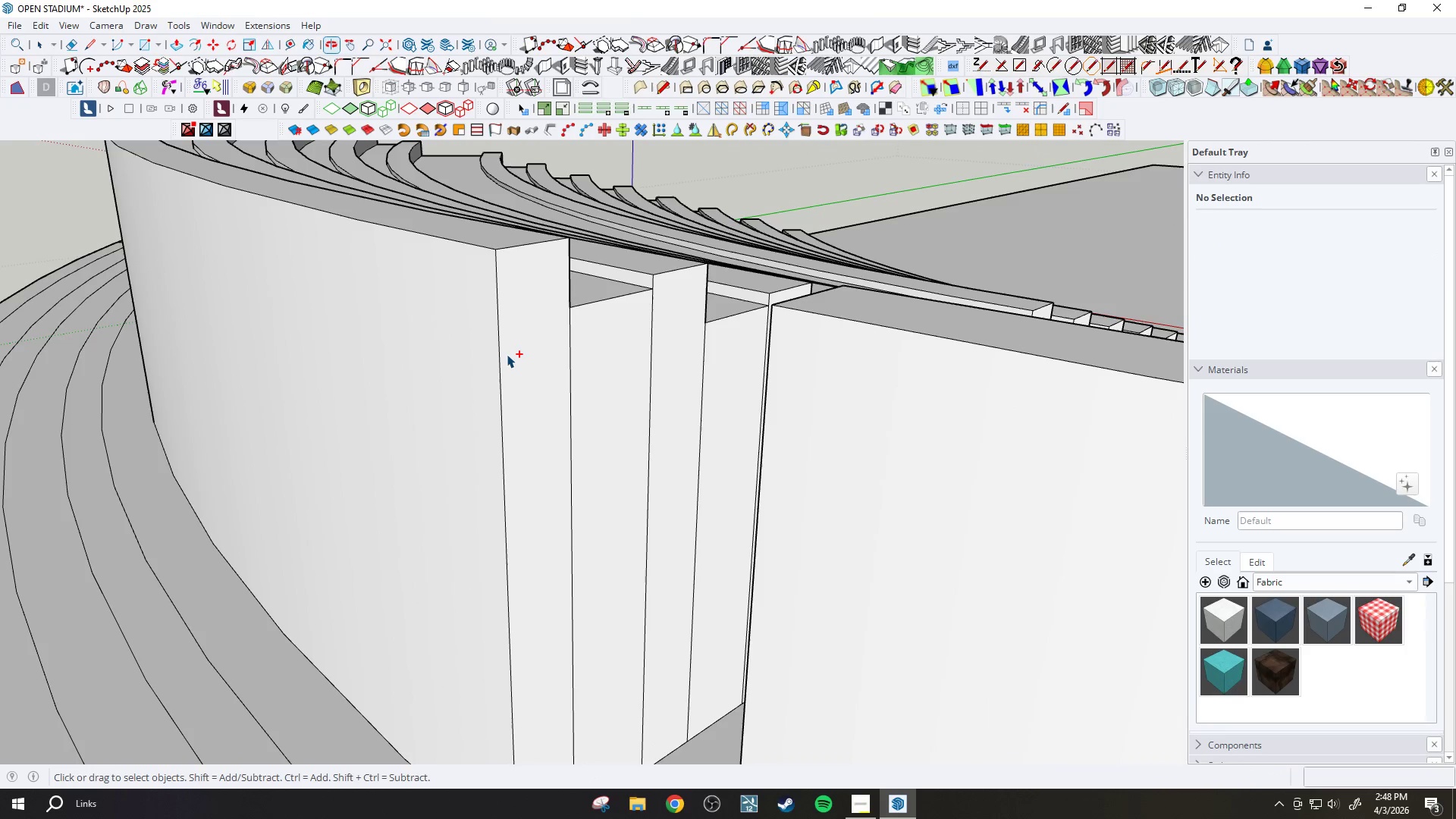 
key(Control+S)
 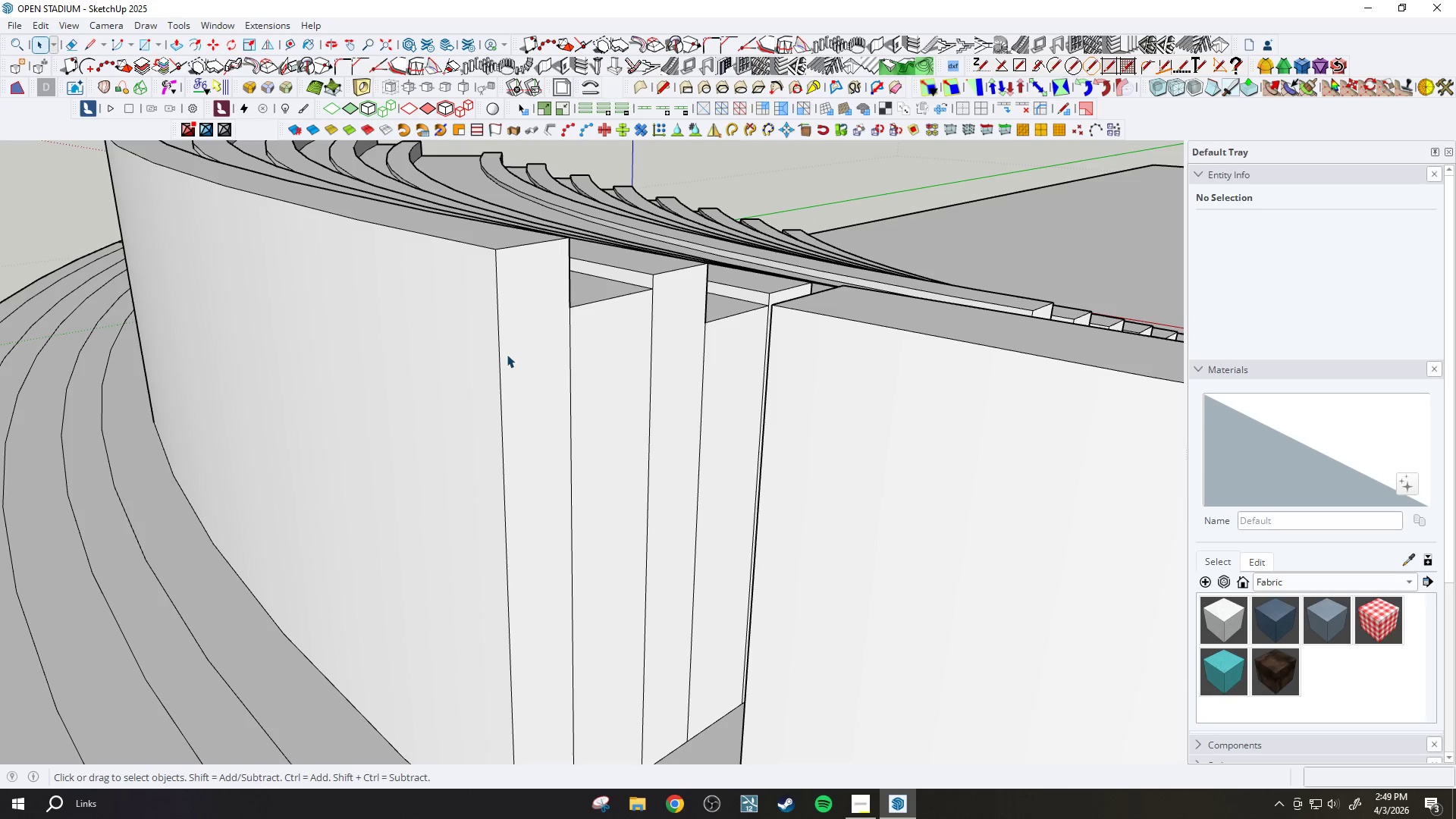 
wait(12.39)
 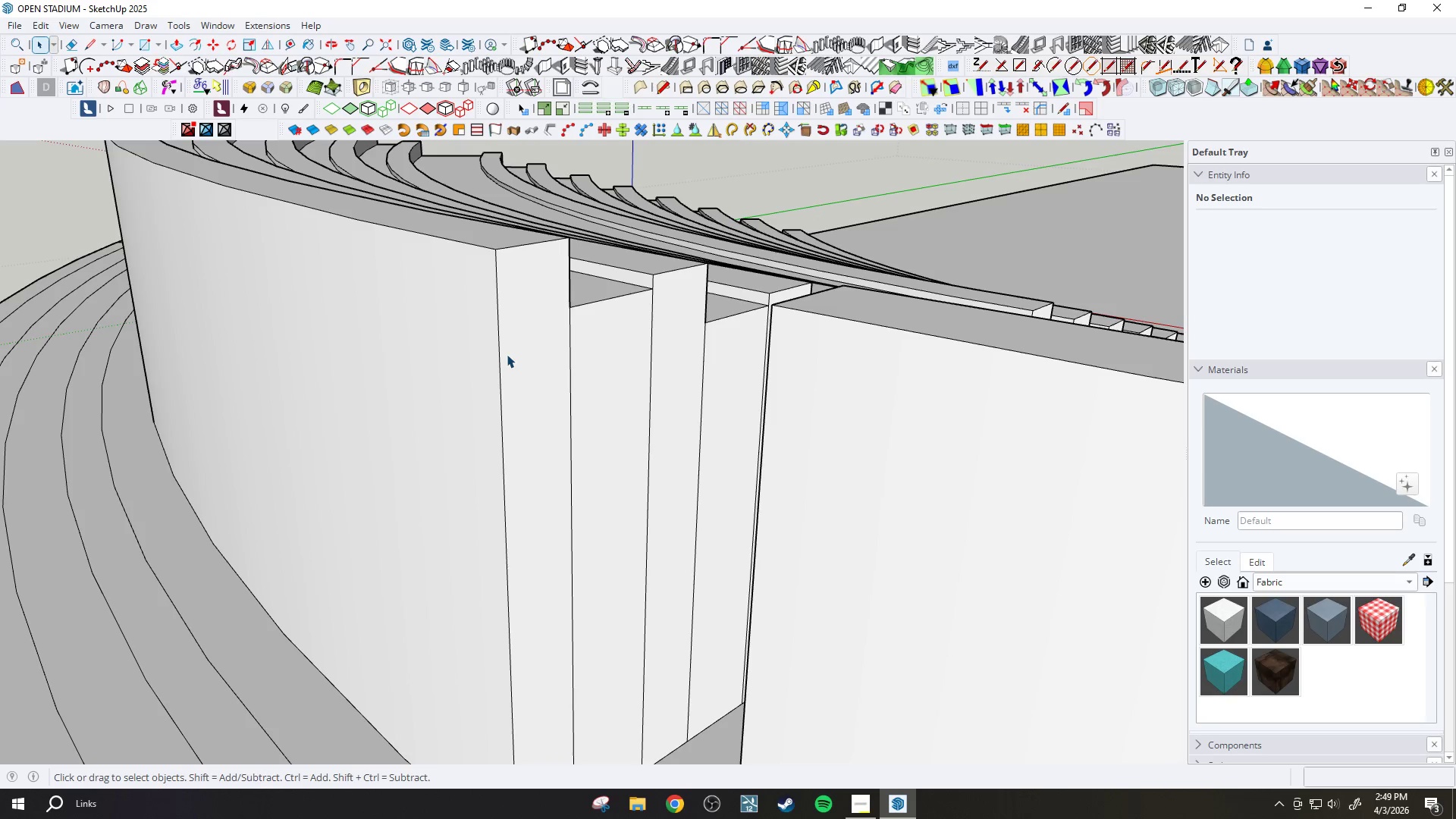 
scroll: coordinate [879, 446], scroll_direction: down, amount: 6.0
 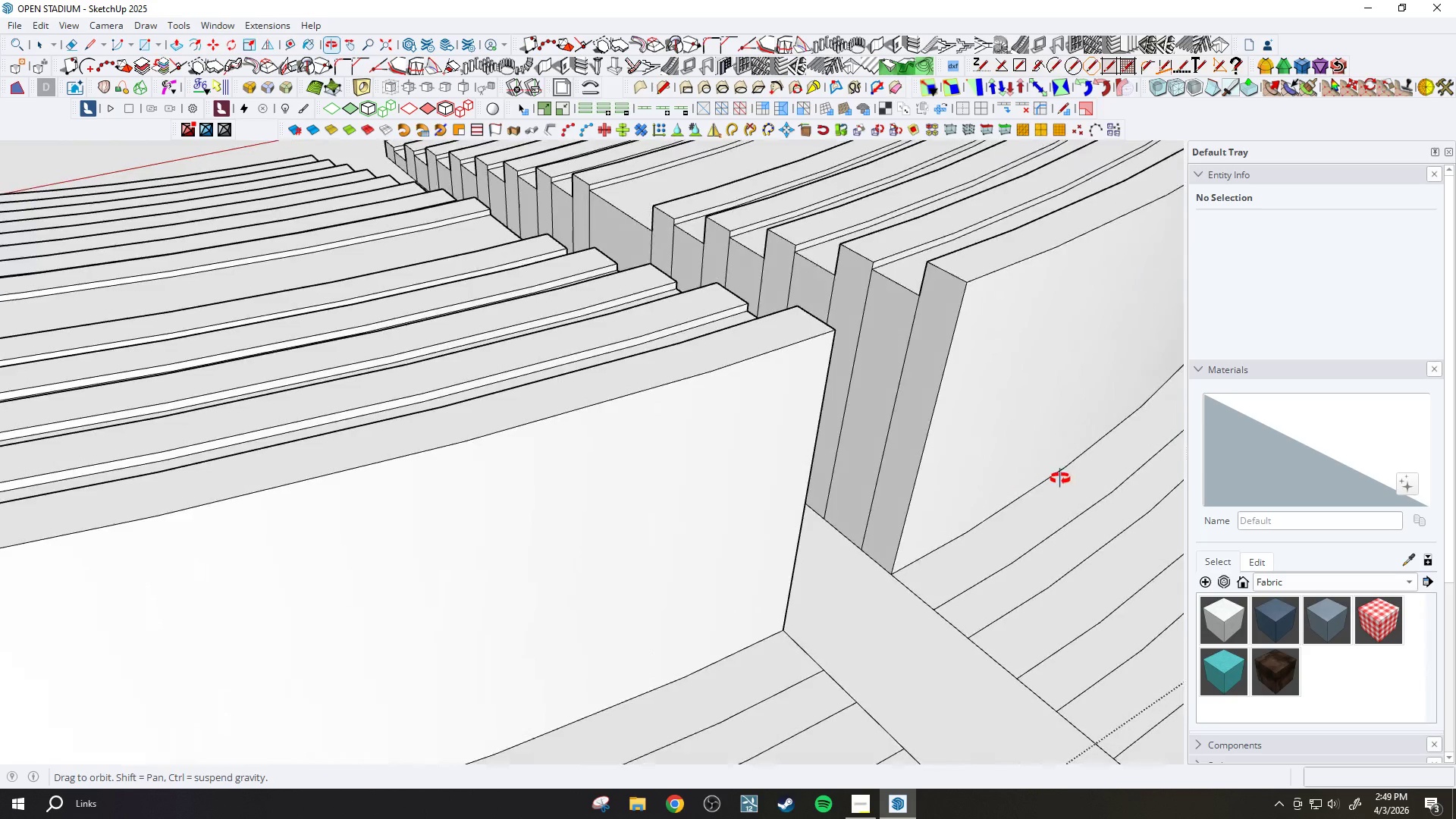 
key(H)
 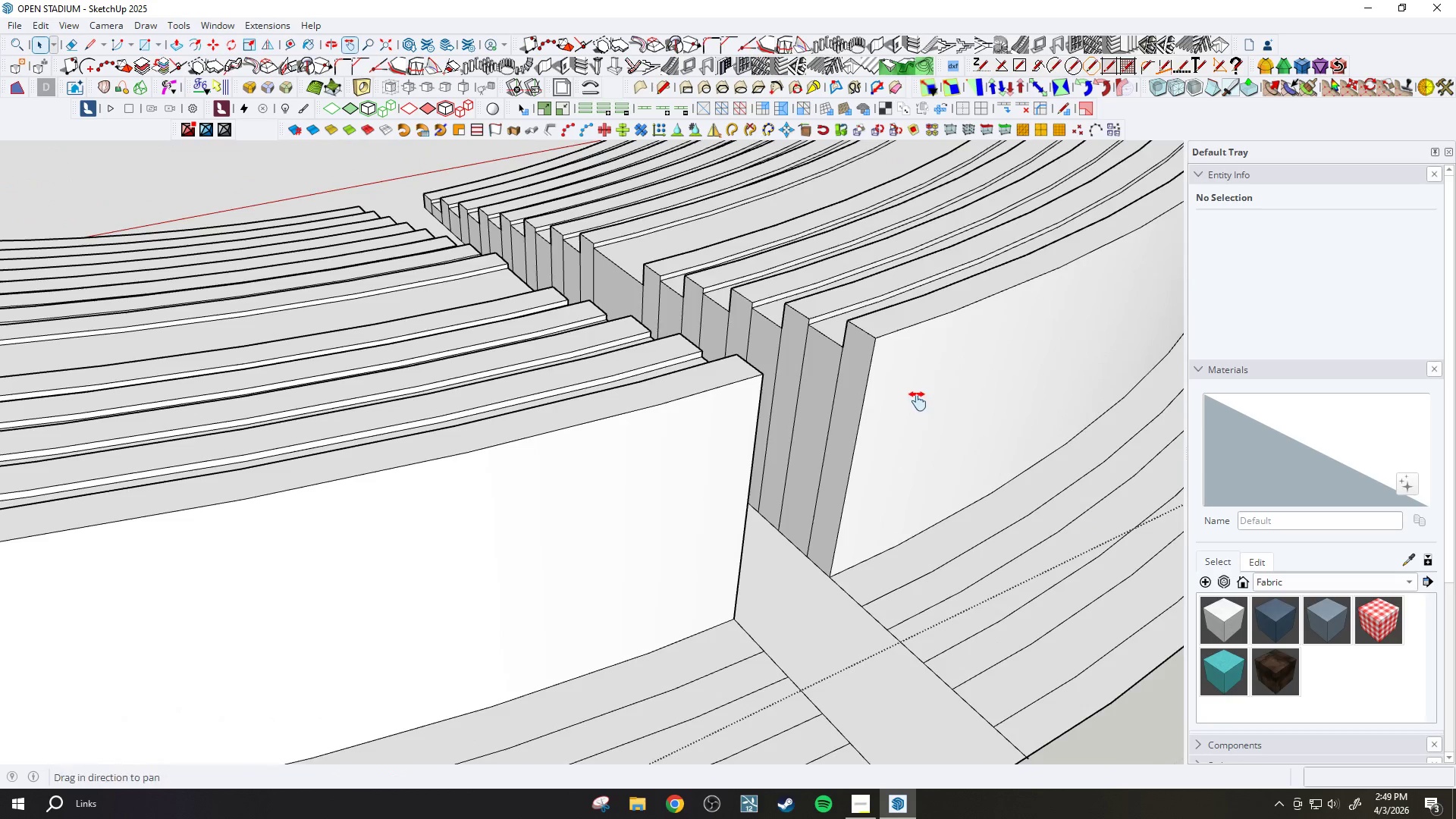 
left_click_drag(start_coordinate=[913, 403], to_coordinate=[535, 524])
 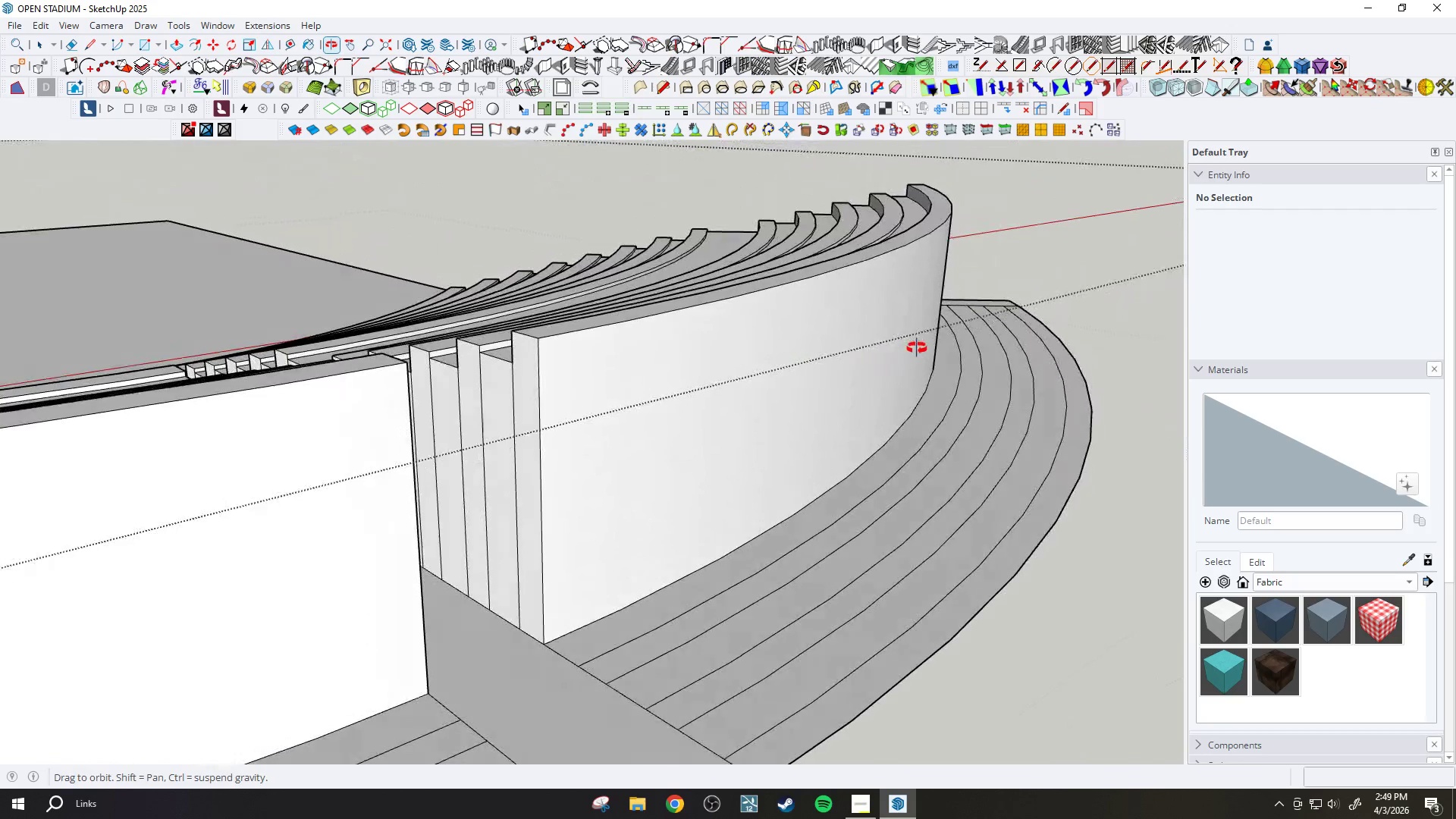 
scroll: coordinate [621, 407], scroll_direction: up, amount: 4.0
 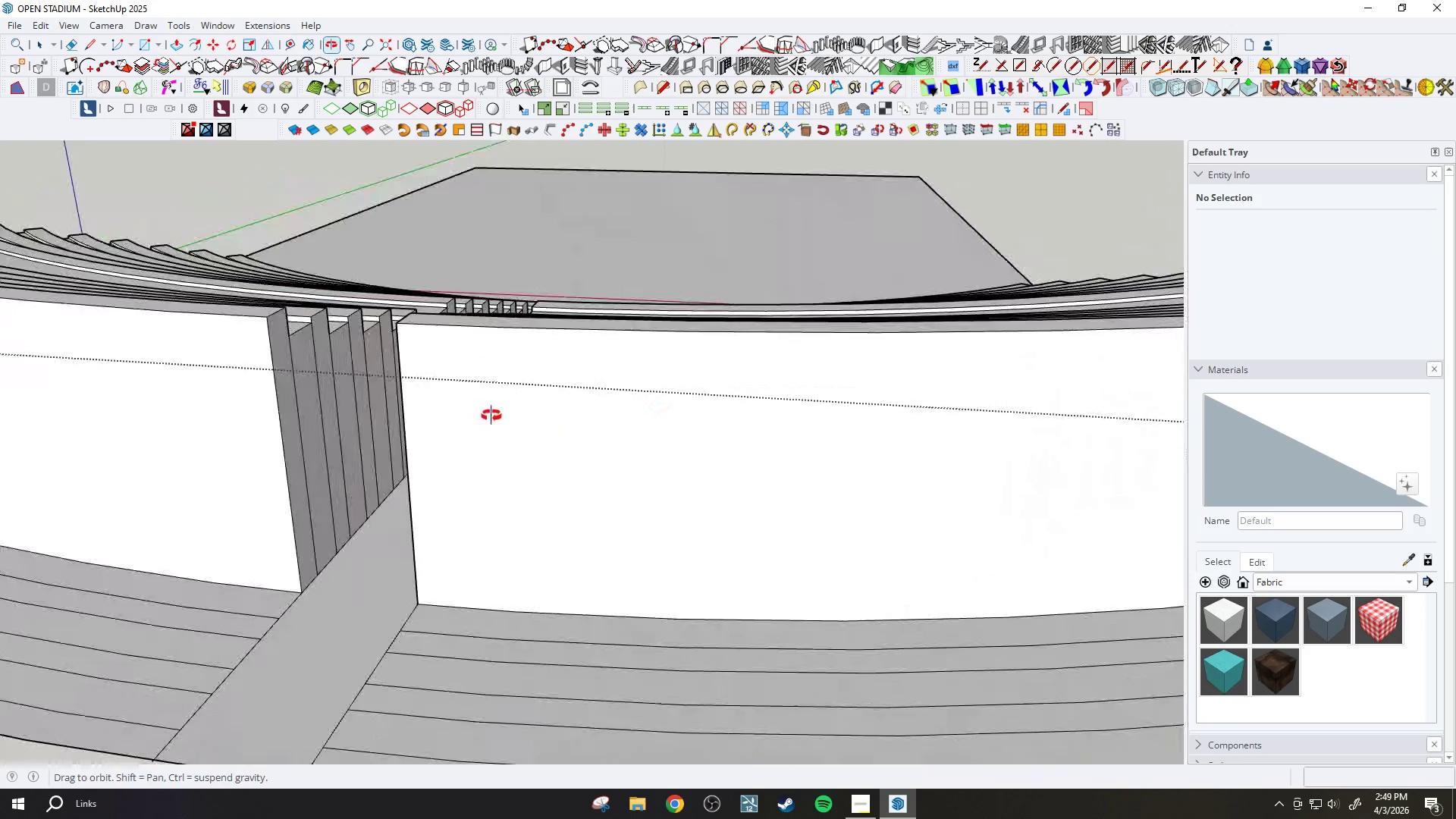 
left_click_drag(start_coordinate=[888, 447], to_coordinate=[363, 472])
 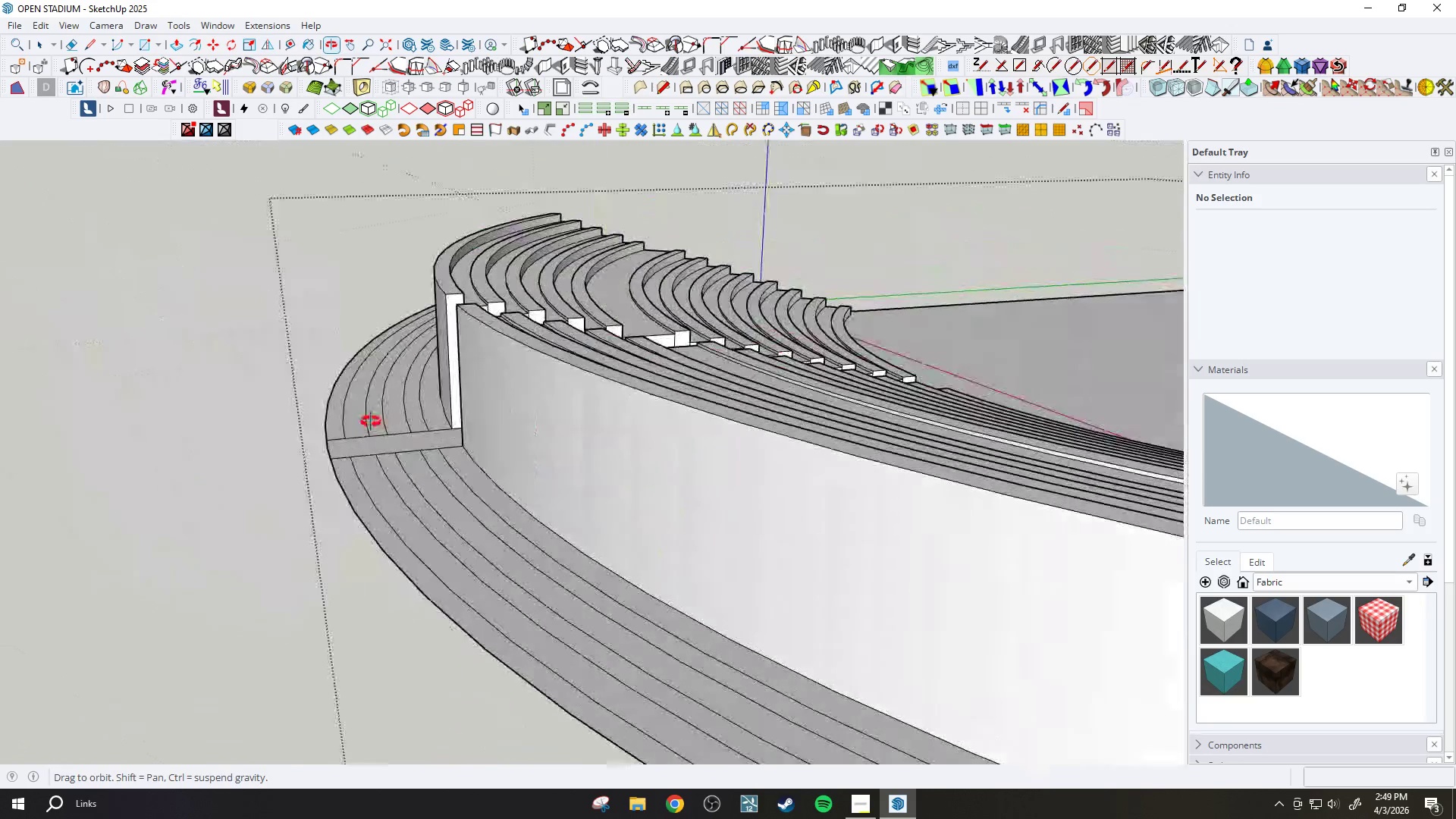 
scroll: coordinate [633, 427], scroll_direction: down, amount: 4.0
 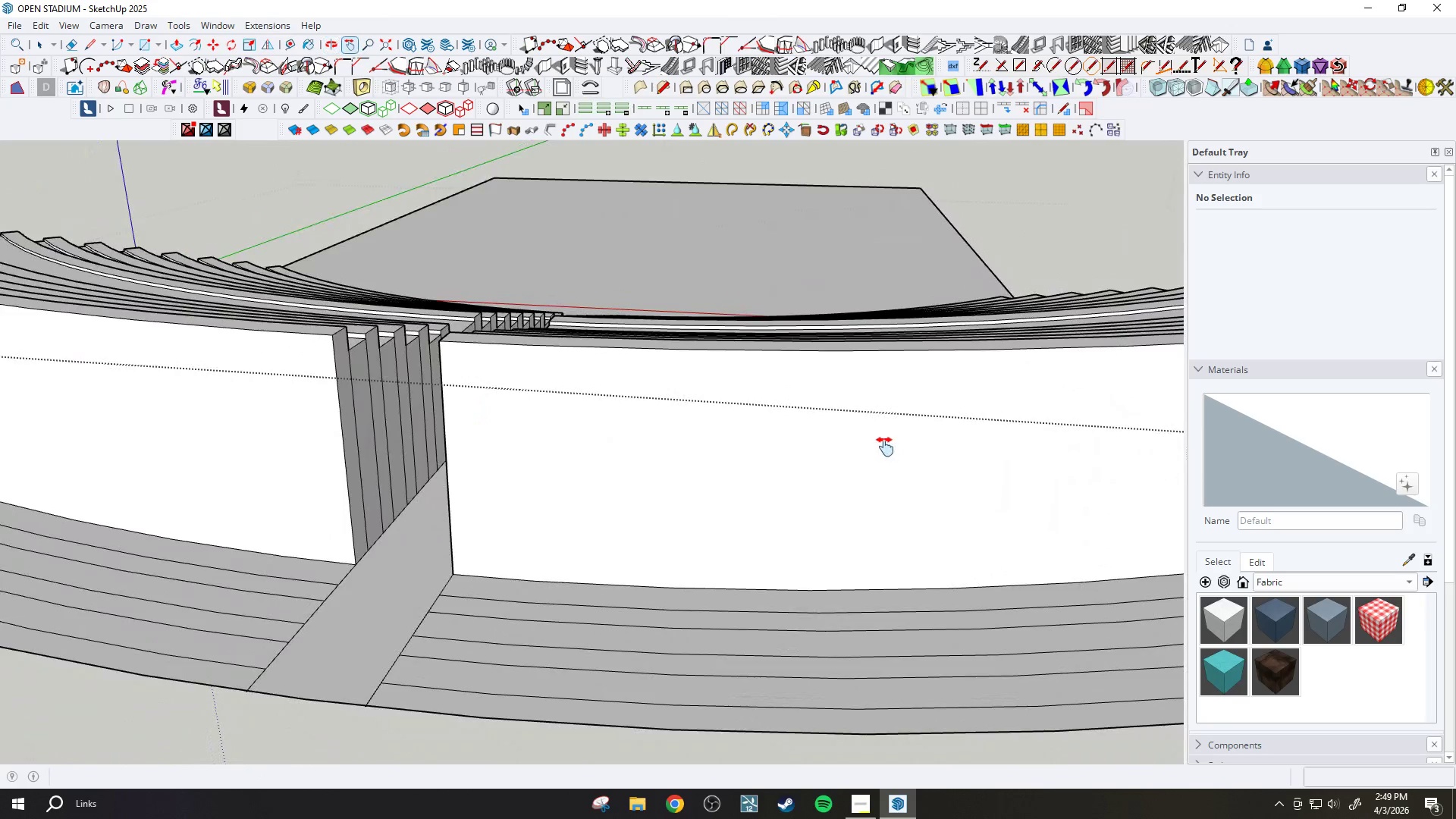 
left_click_drag(start_coordinate=[744, 536], to_coordinate=[307, 466])
 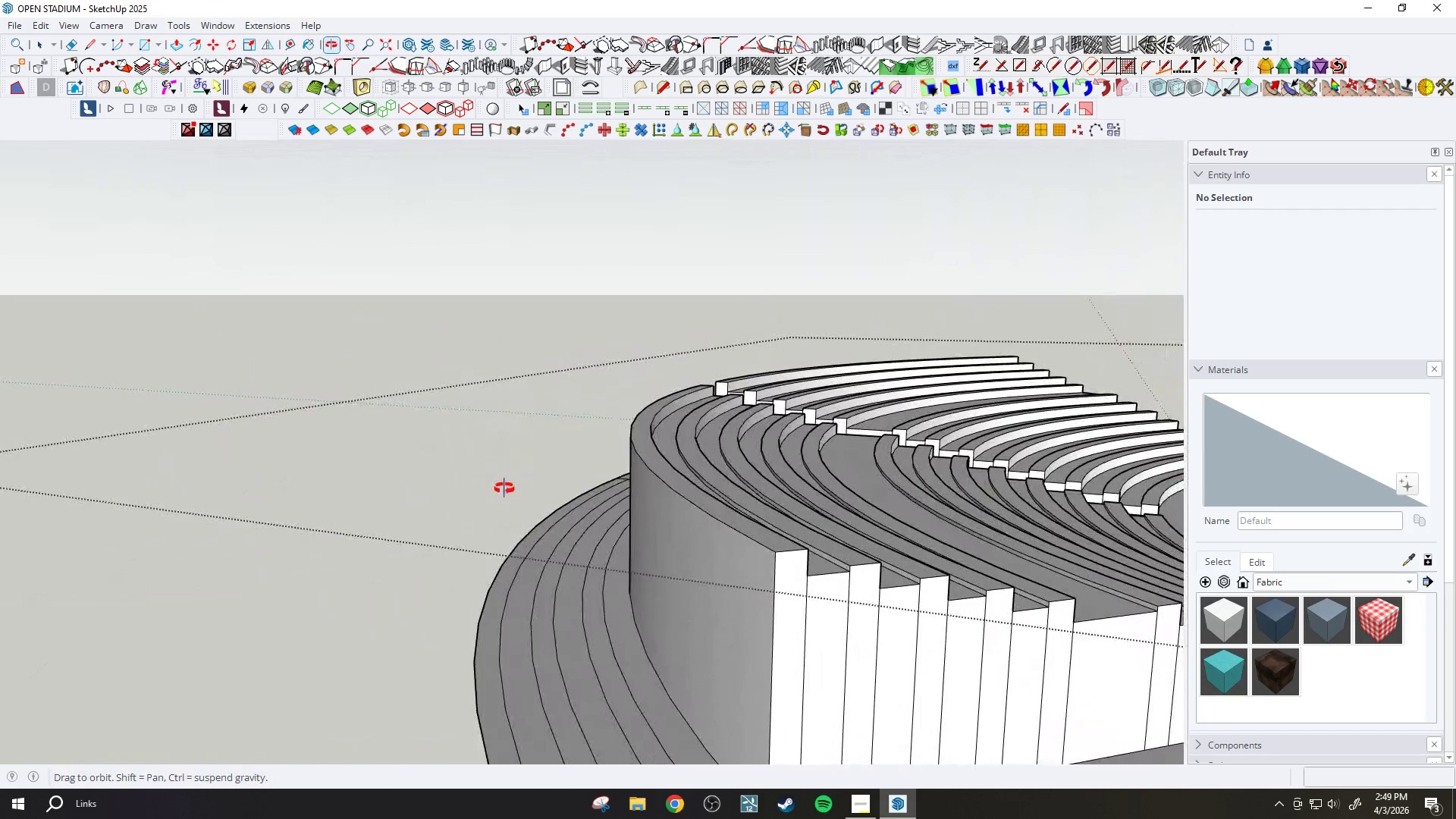 
scroll: coordinate [668, 484], scroll_direction: down, amount: 3.0
 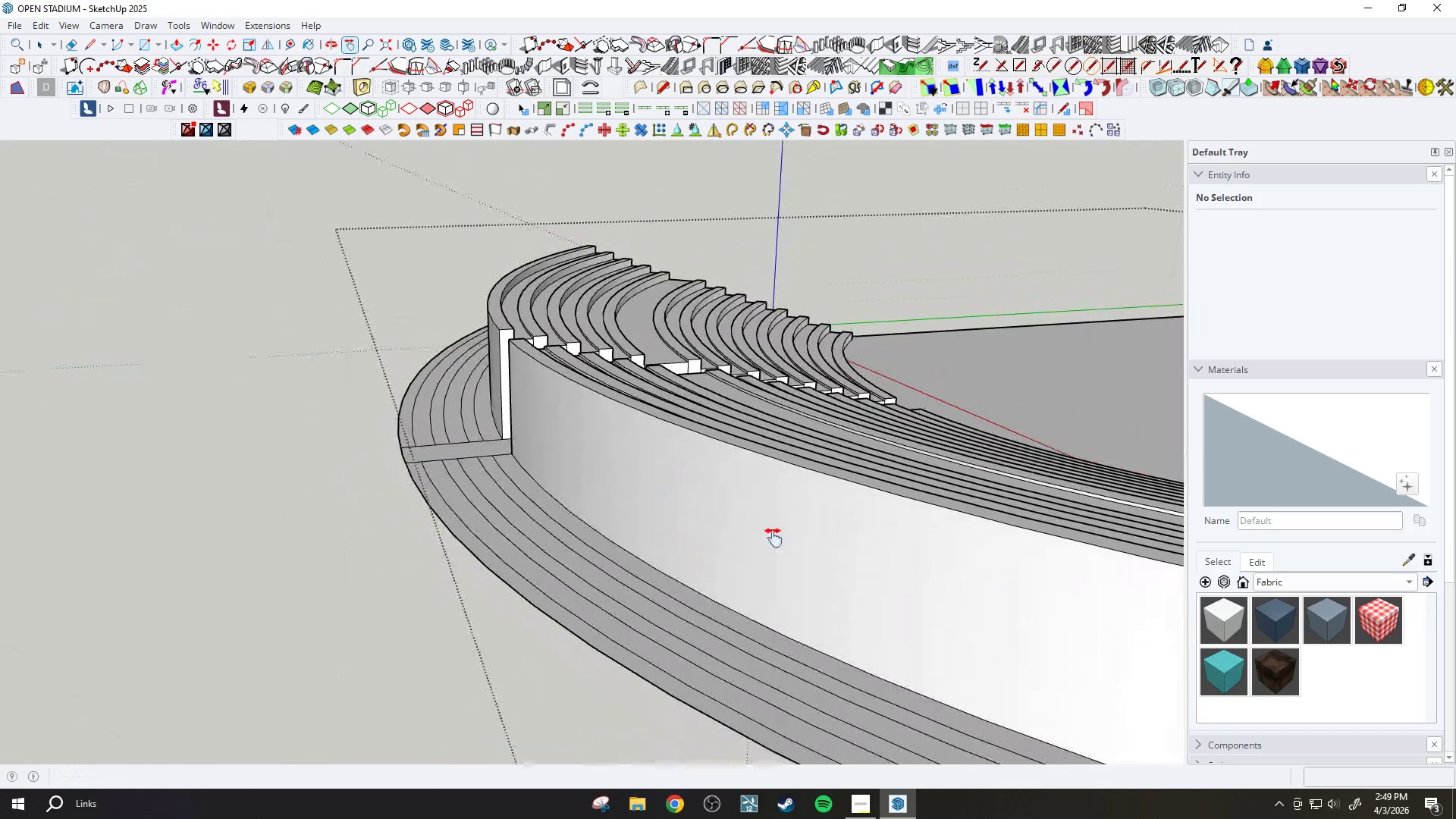 
scroll: coordinate [852, 626], scroll_direction: up, amount: 22.0
 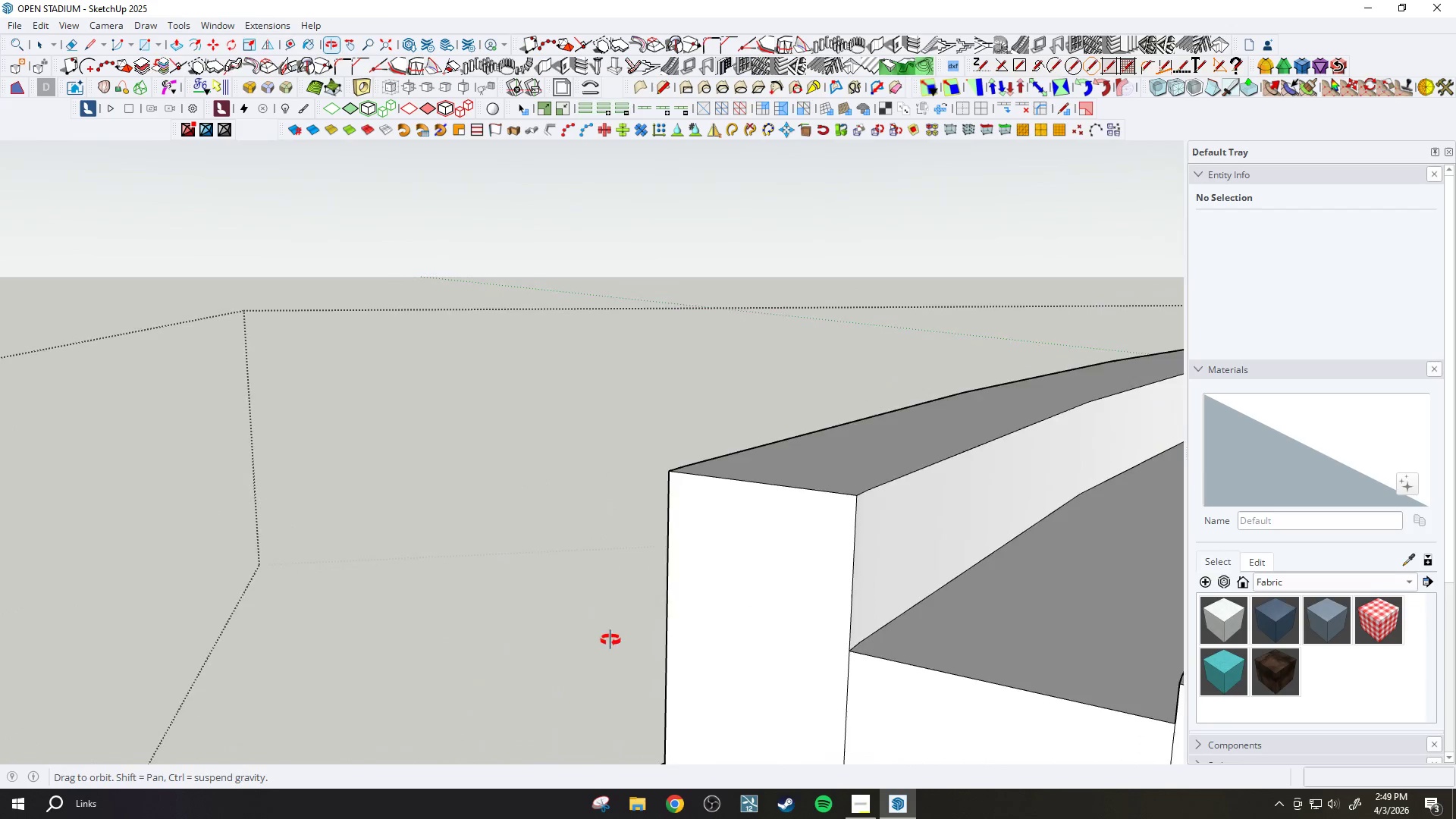 
left_click_drag(start_coordinate=[479, 617], to_coordinate=[1082, 619])
 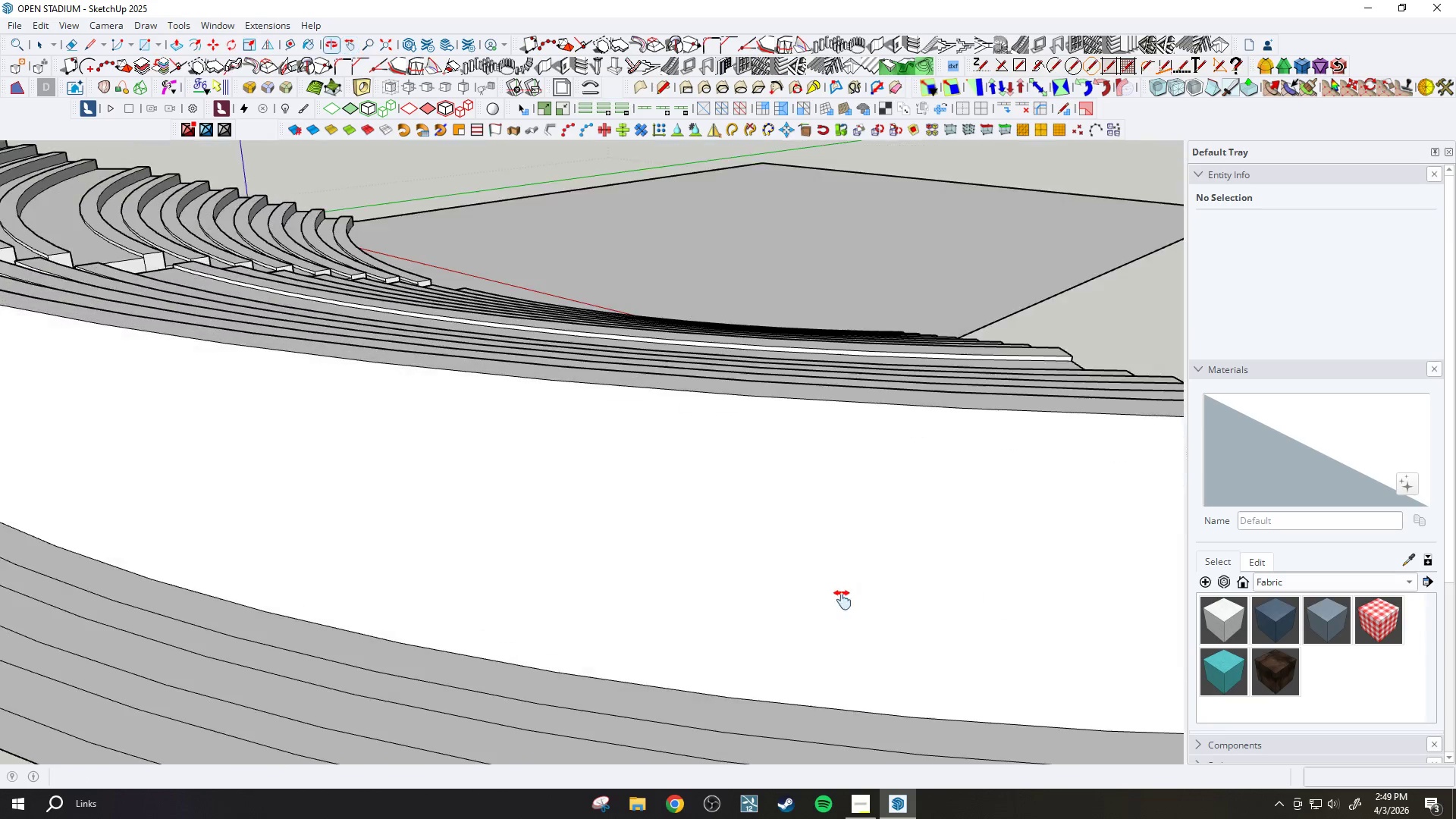 
scroll: coordinate [728, 573], scroll_direction: down, amount: 19.0
 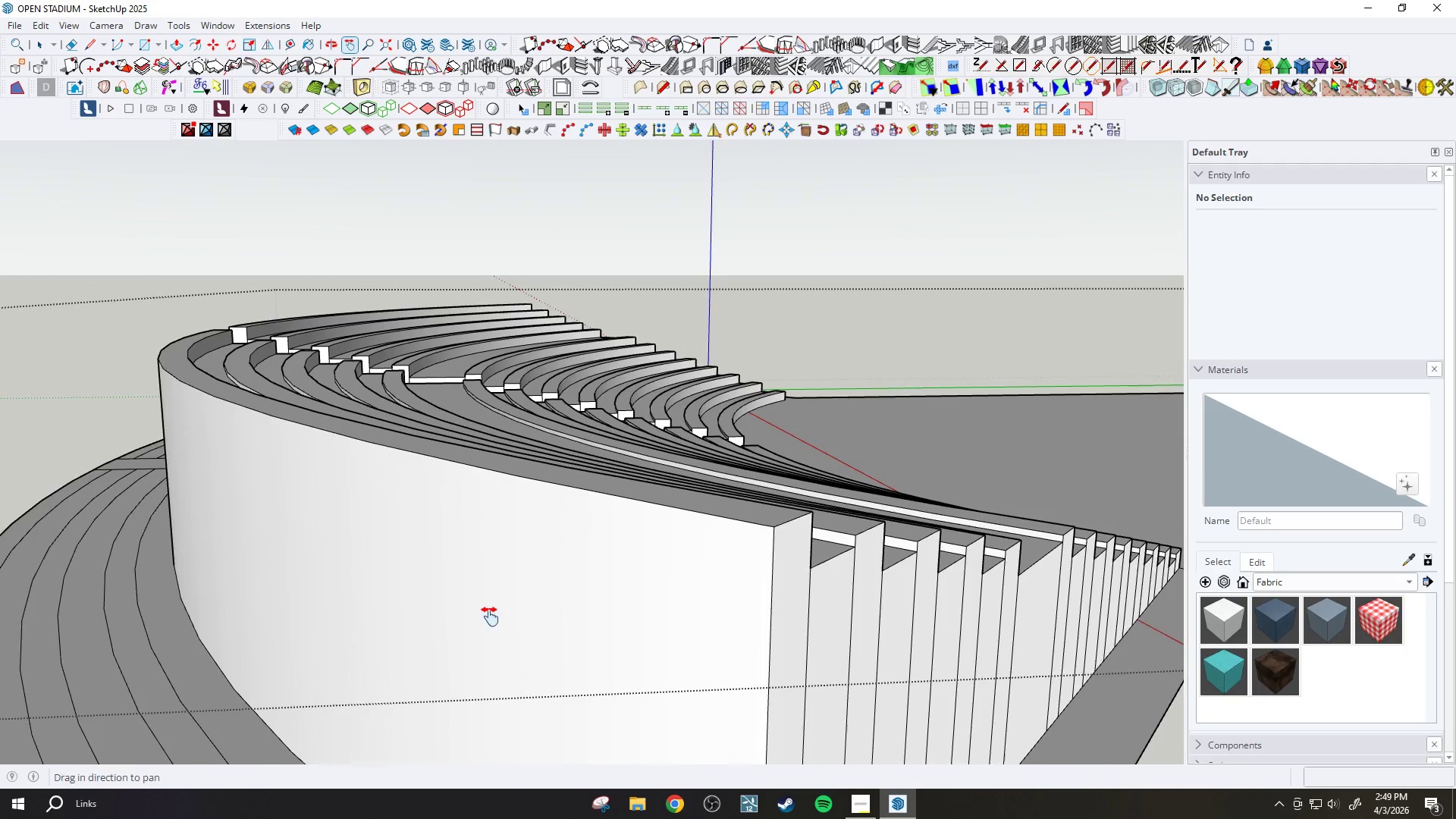 
left_click_drag(start_coordinate=[476, 566], to_coordinate=[1008, 586])
 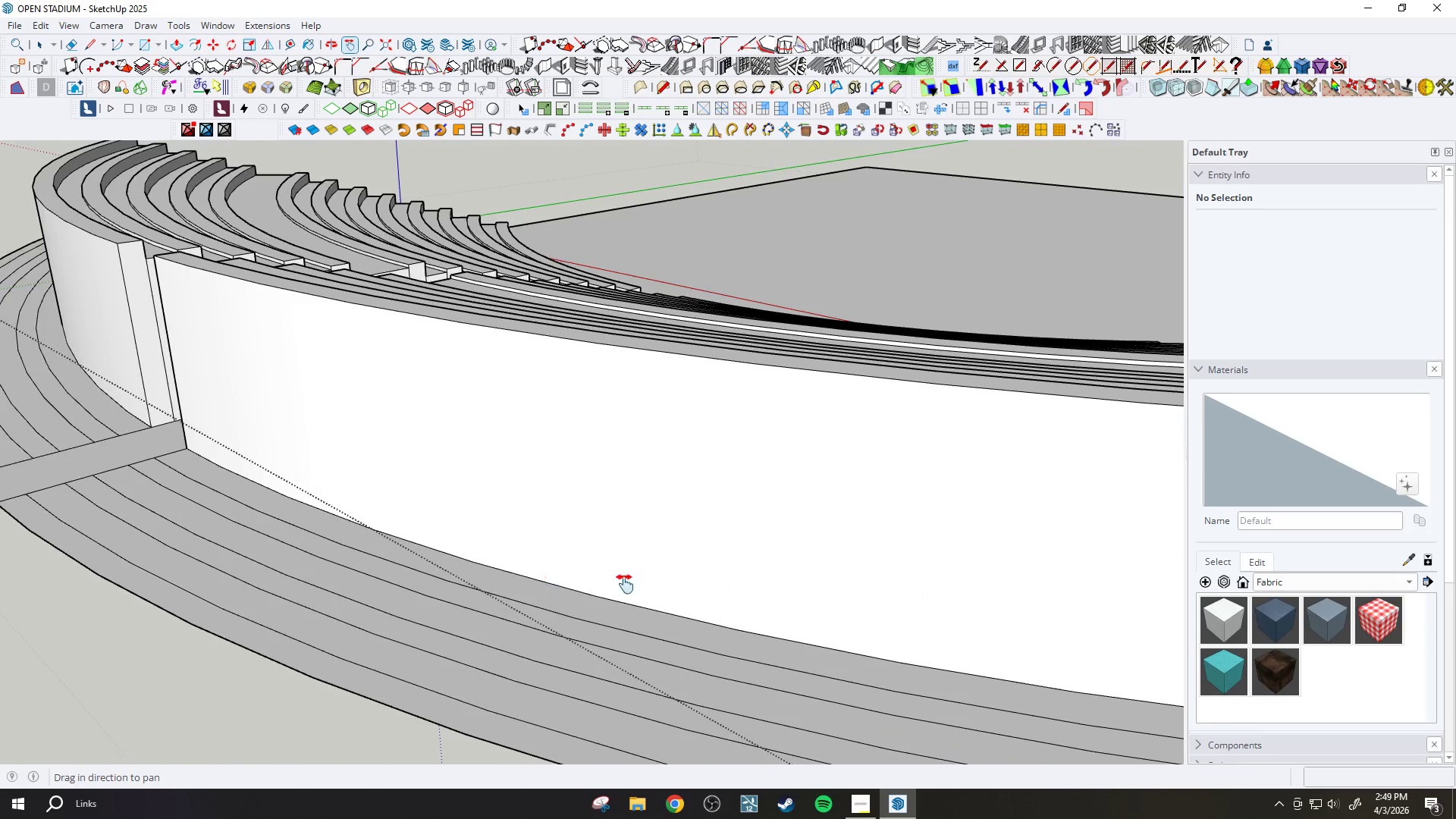 
left_click_drag(start_coordinate=[601, 584], to_coordinate=[1031, 592])
 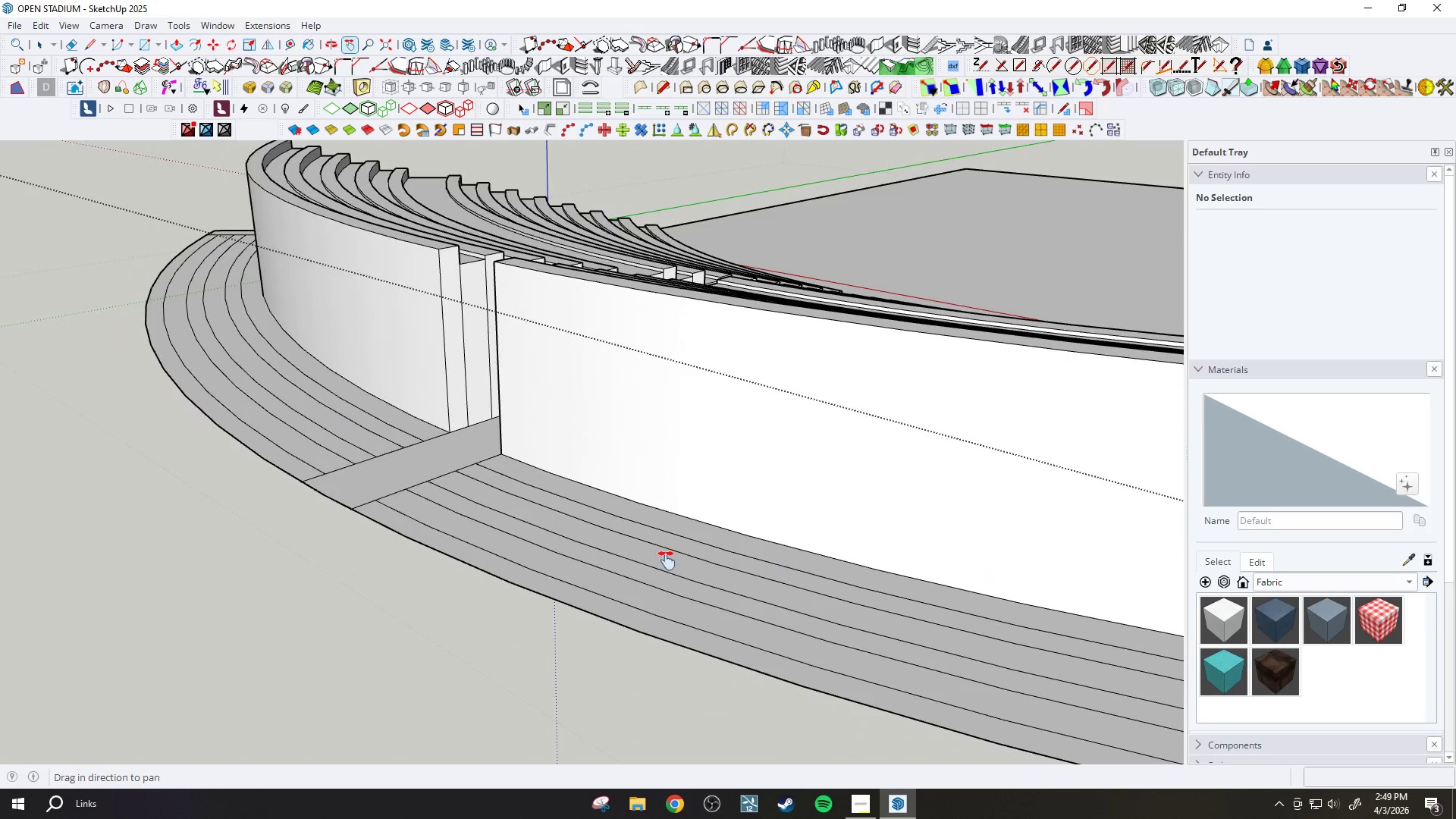 
left_click_drag(start_coordinate=[667, 560], to_coordinate=[897, 661])
 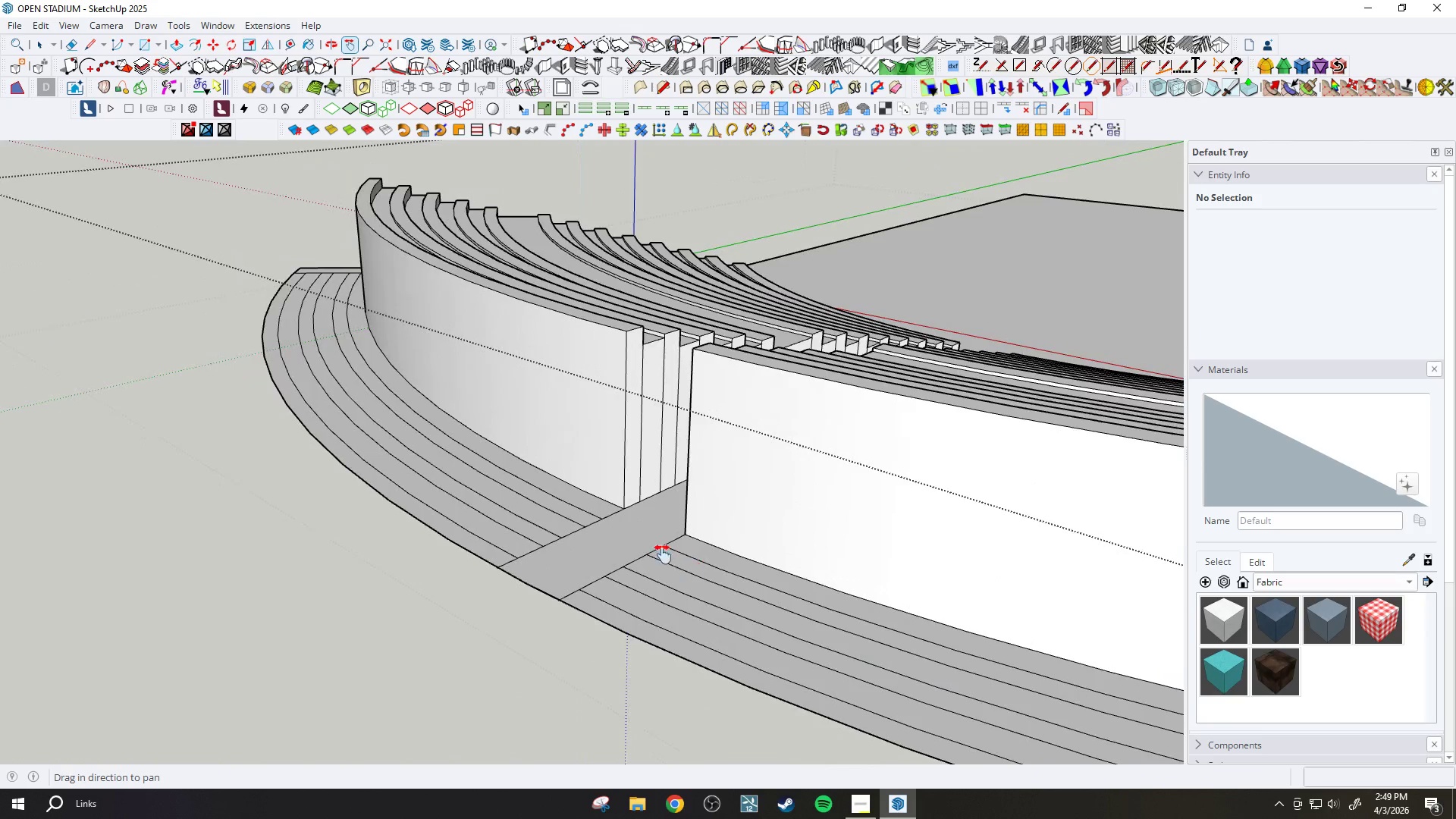 
left_click_drag(start_coordinate=[663, 554], to_coordinate=[667, 560])
 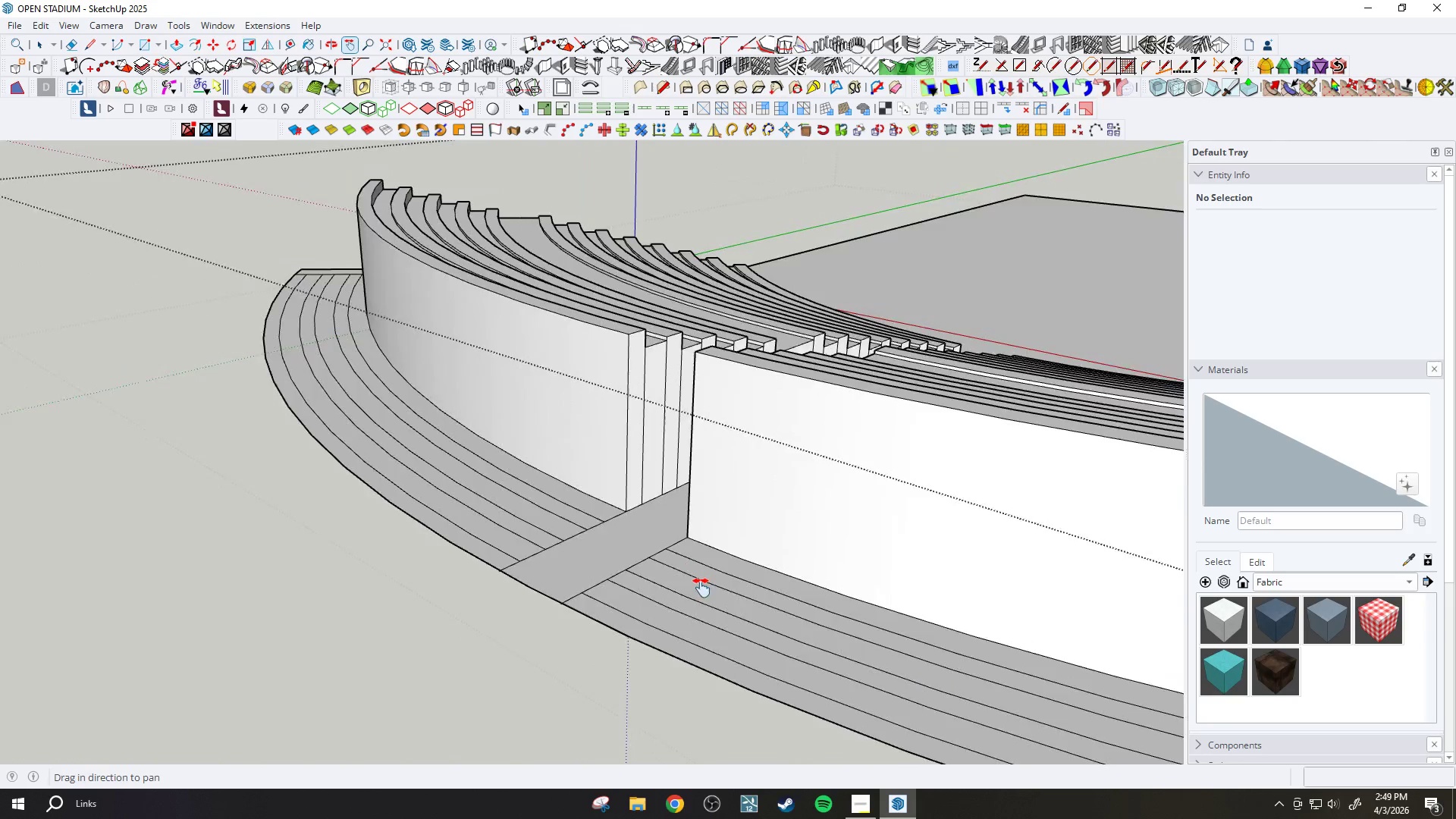 
left_click_drag(start_coordinate=[670, 563], to_coordinate=[748, 623])
 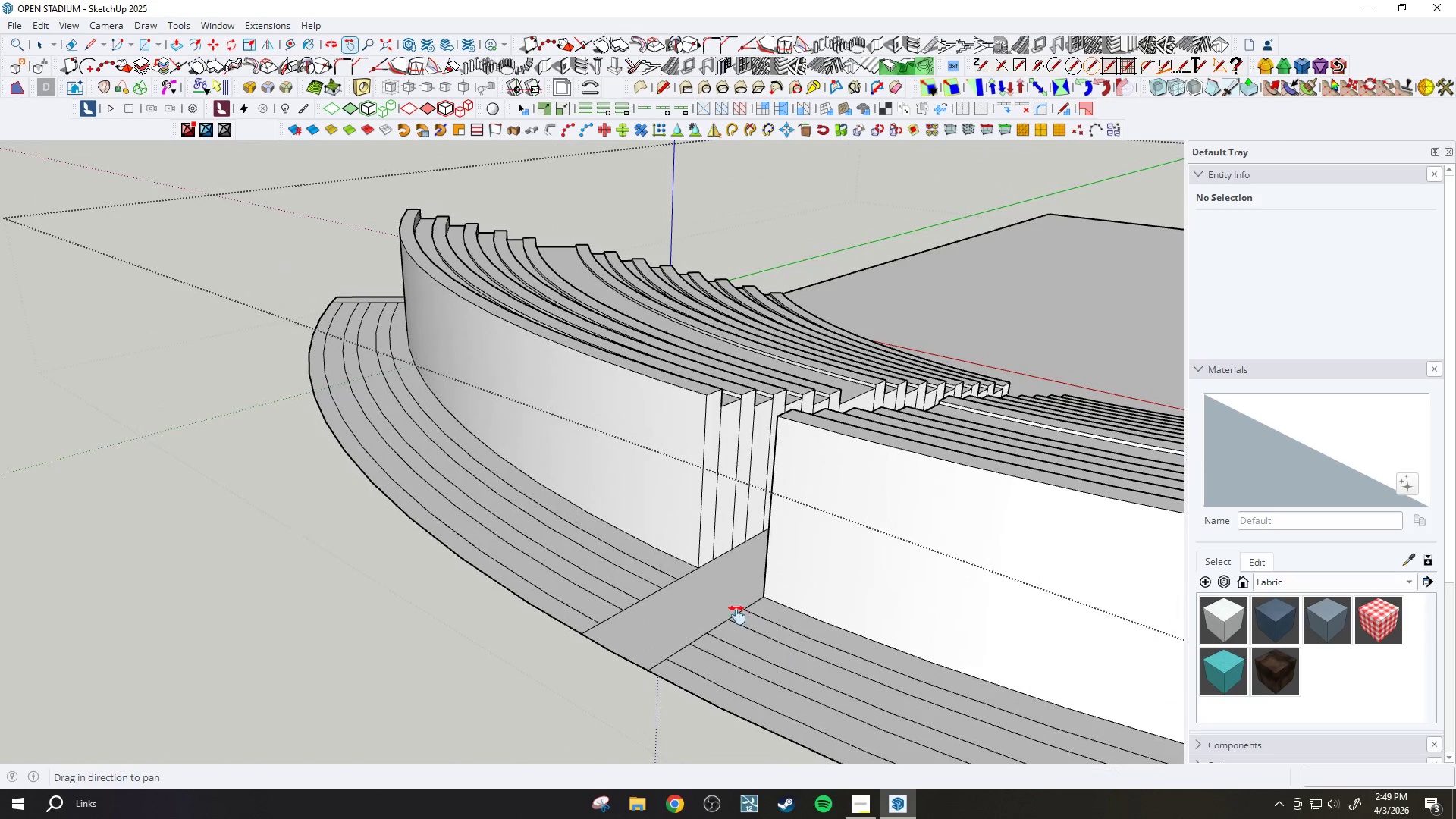 
left_click([748, 623])
 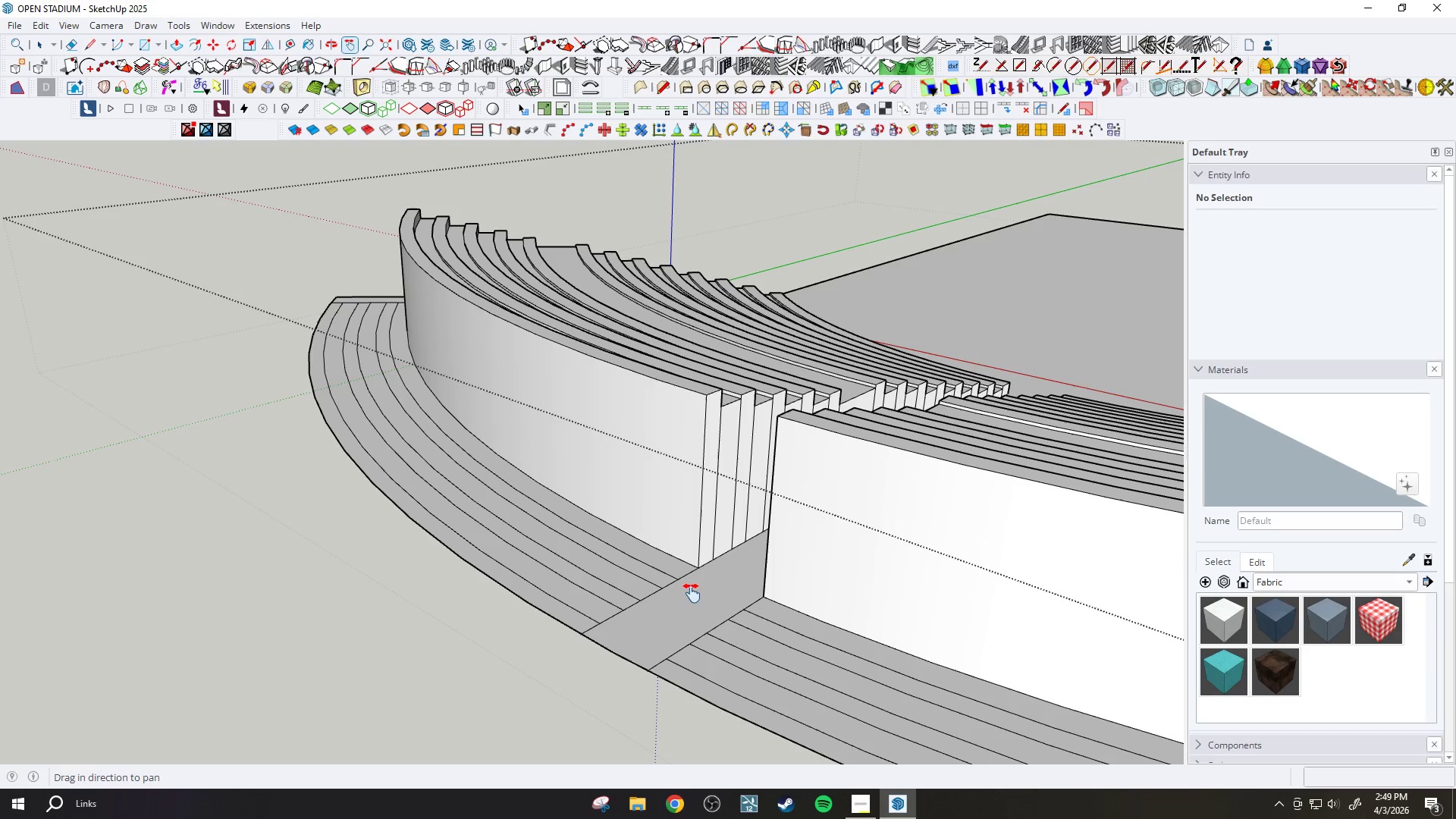 
wait(21.08)
 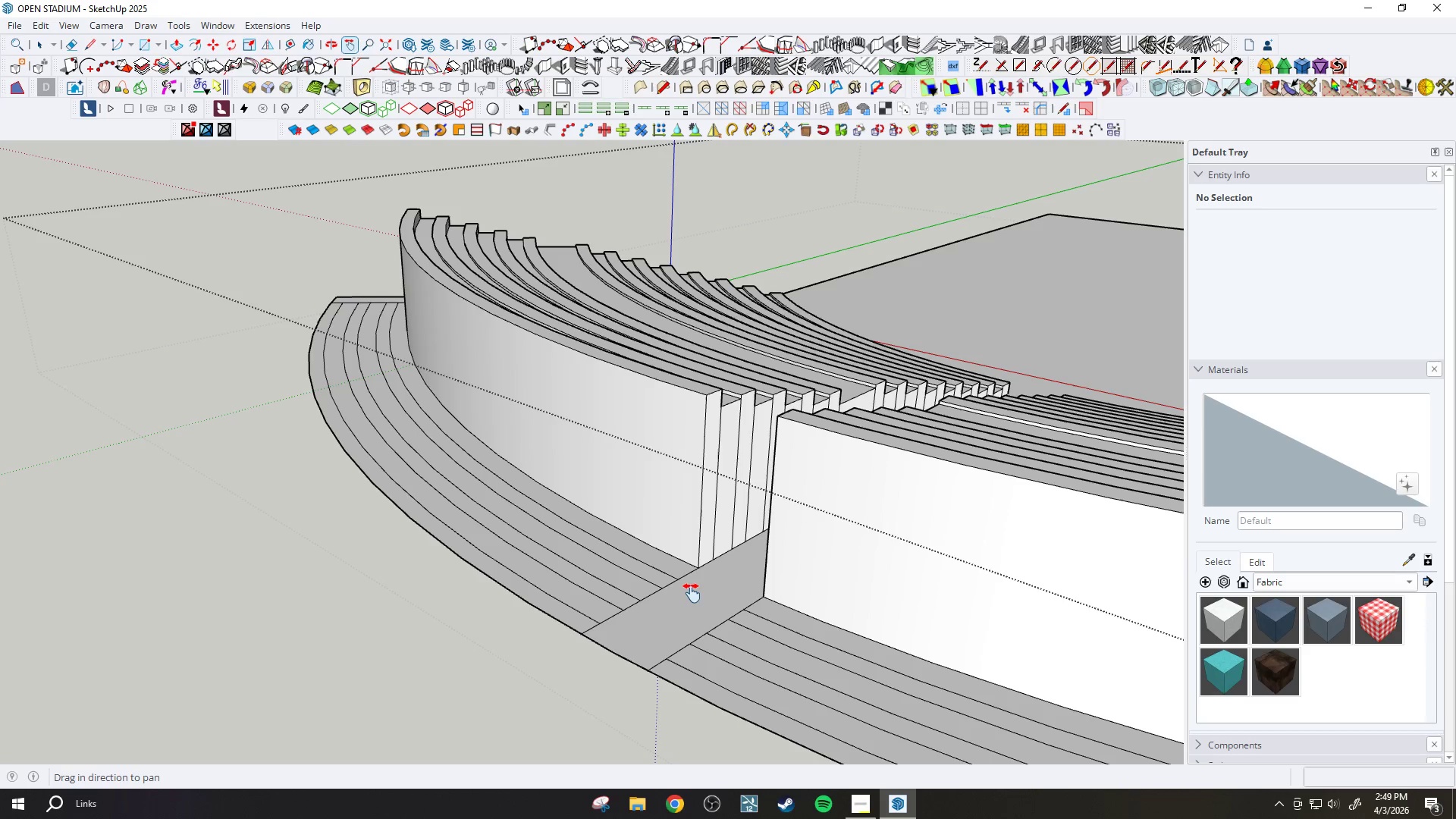 
scroll: coordinate [697, 568], scroll_direction: up, amount: 4.0
 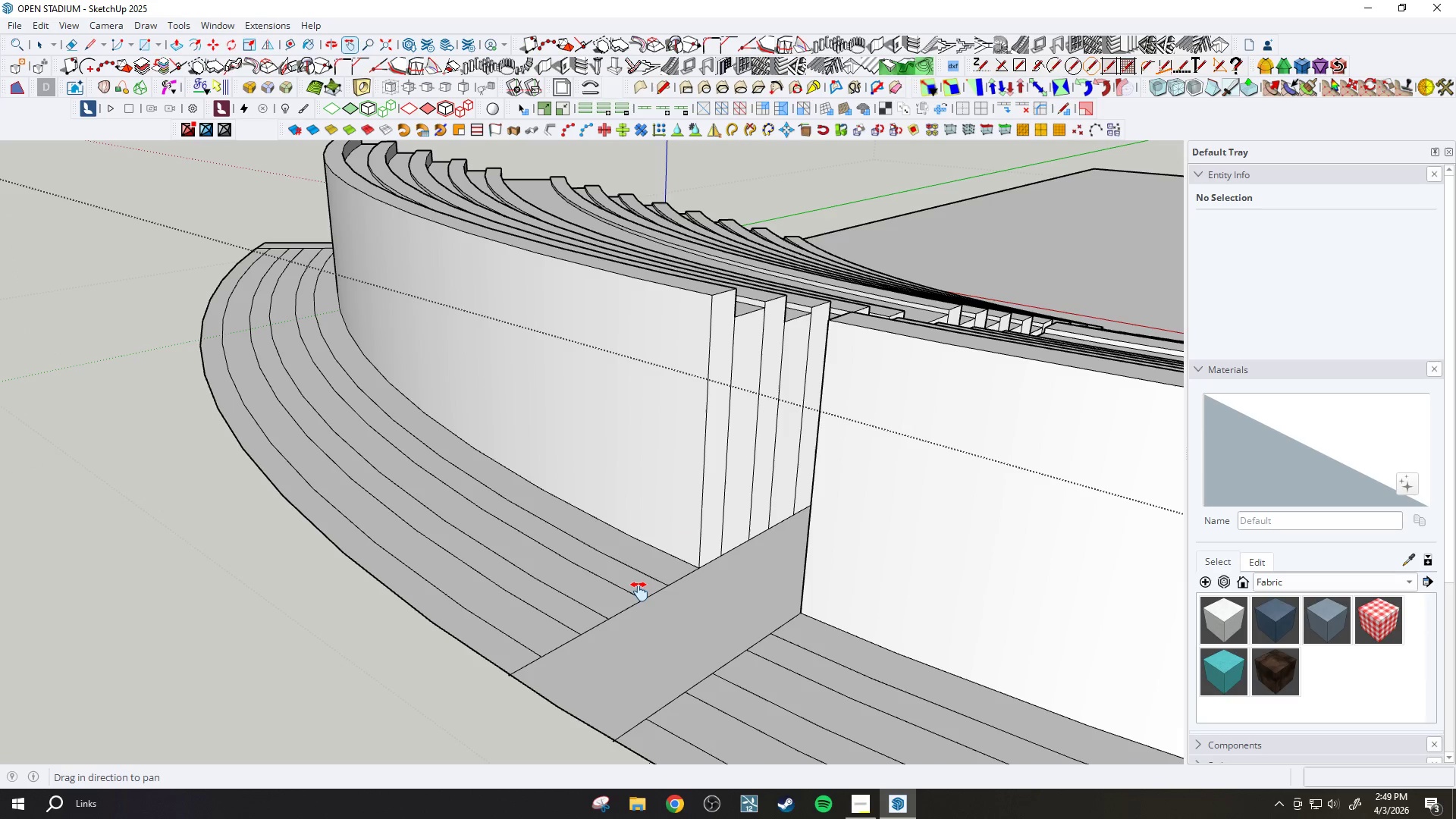 
key(P)
 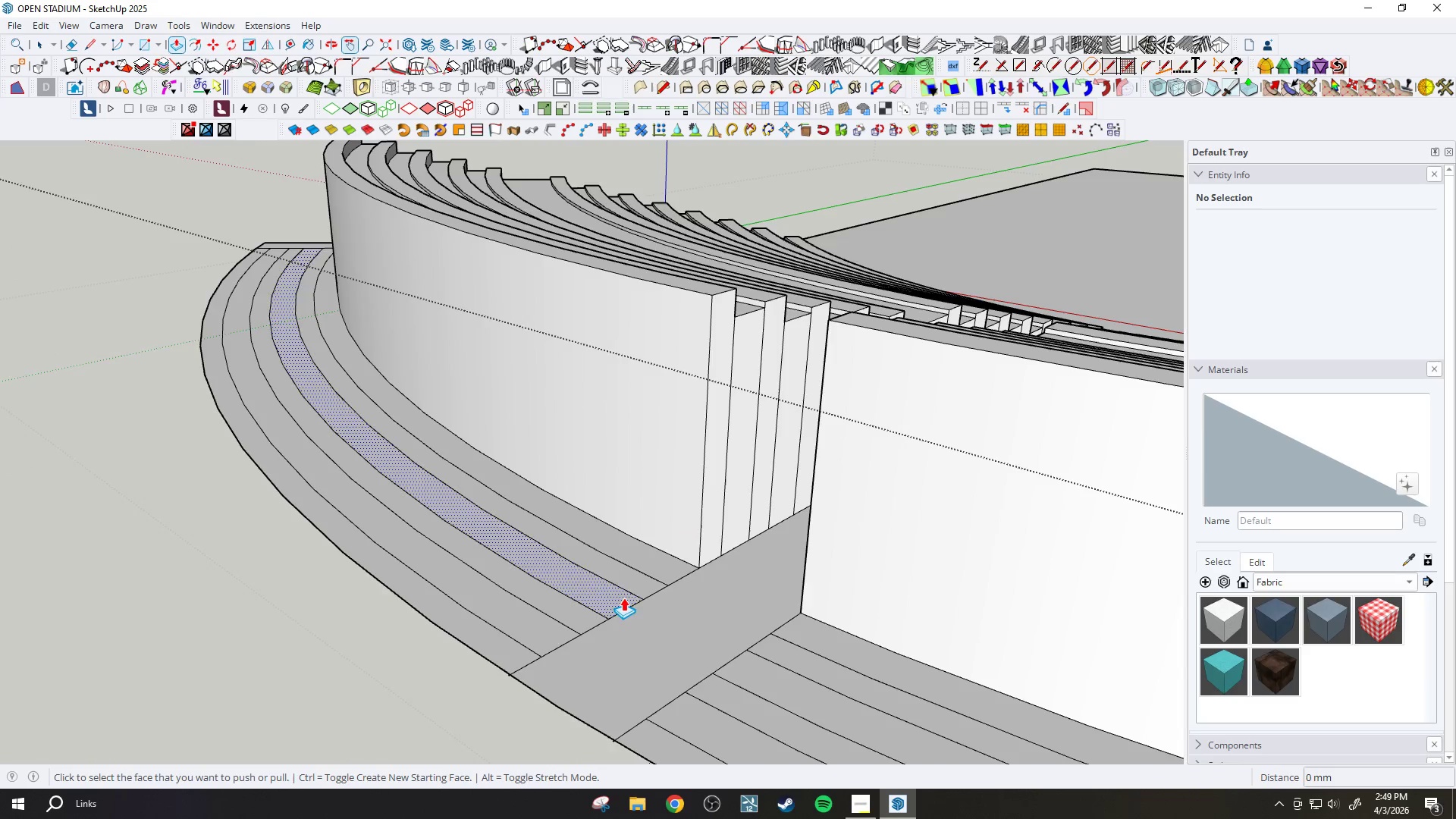 
scroll: coordinate [634, 592], scroll_direction: up, amount: 3.0
 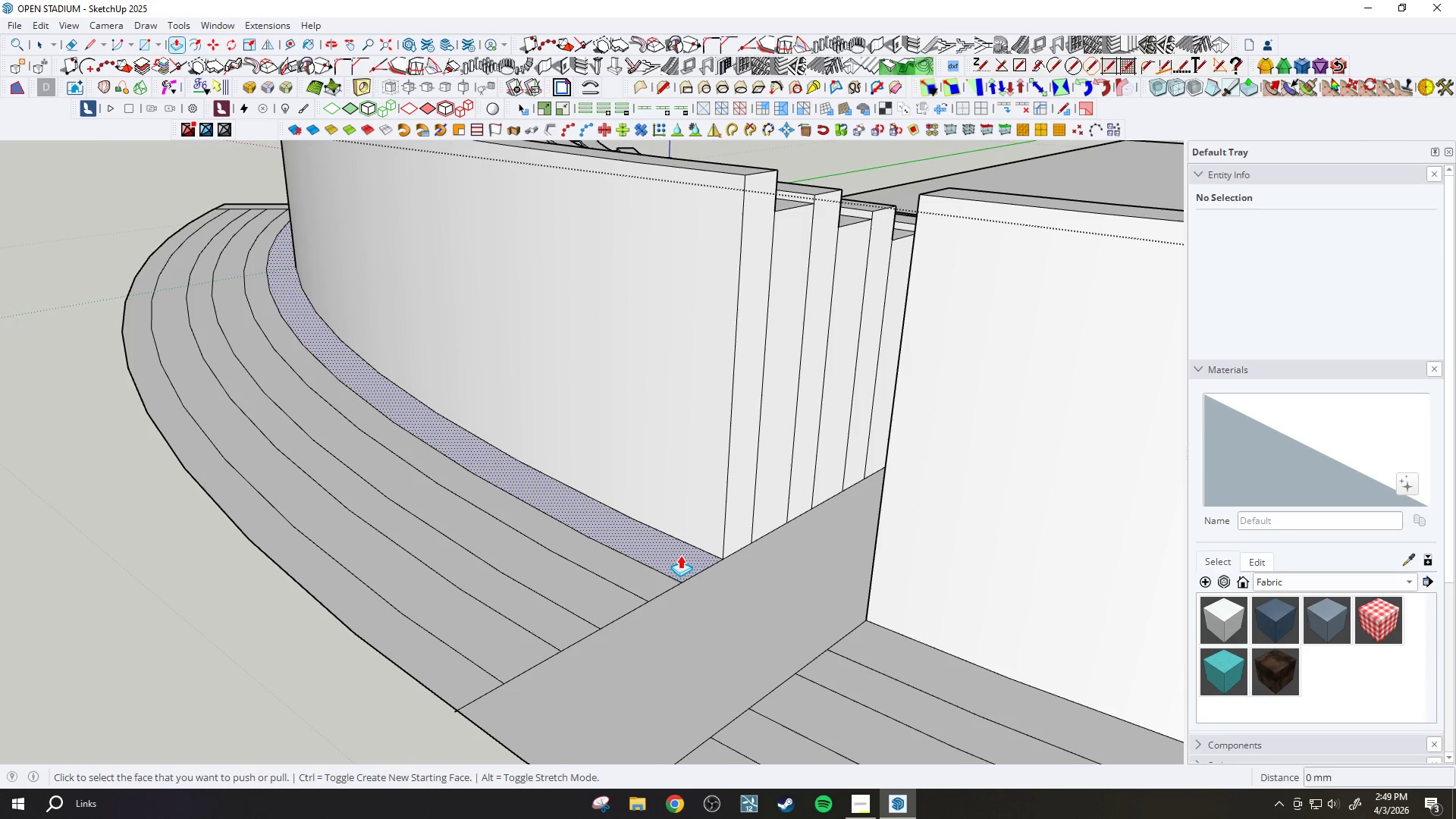 
left_click([679, 557])
 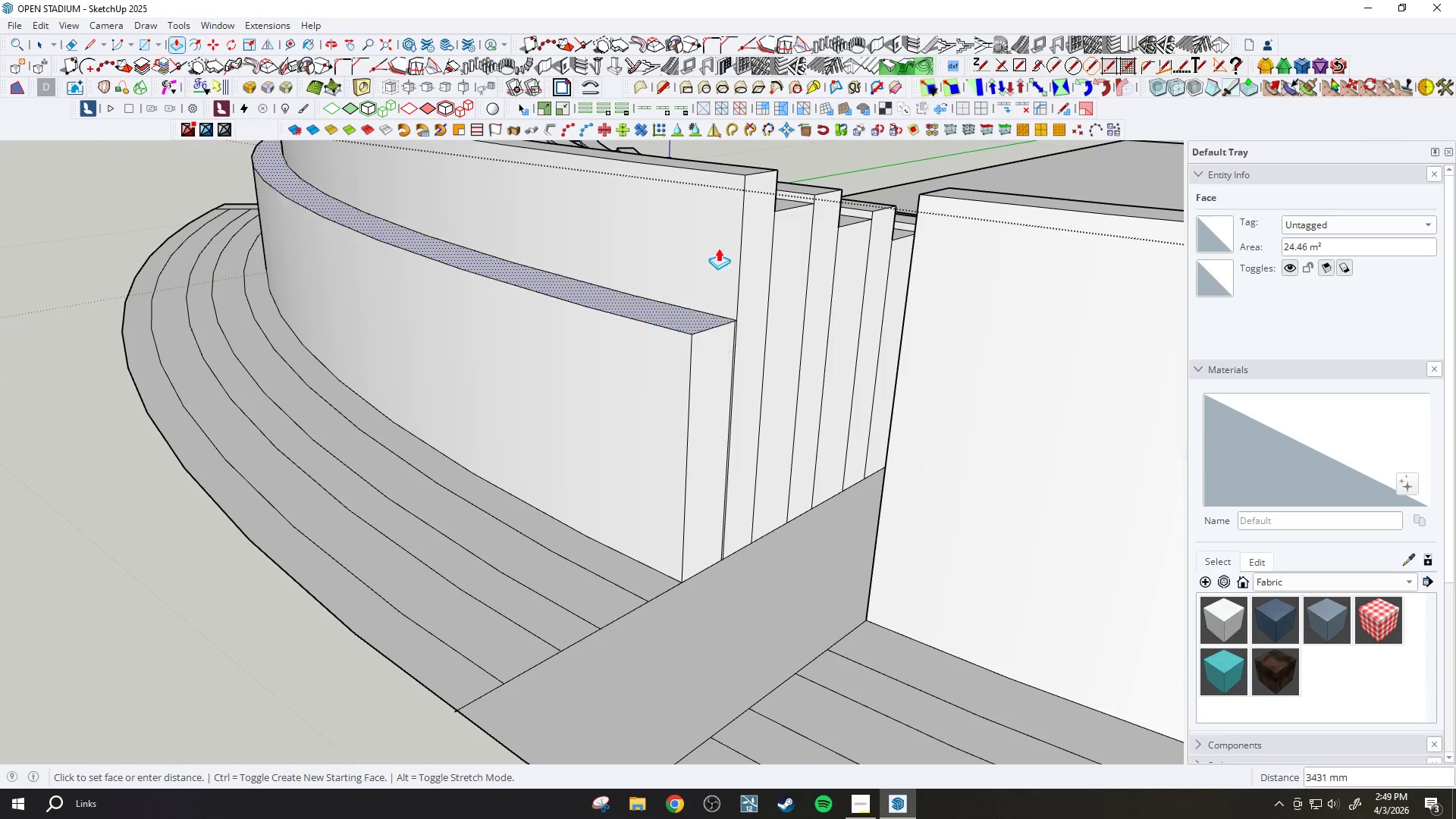 
scroll: coordinate [725, 236], scroll_direction: up, amount: 3.0
 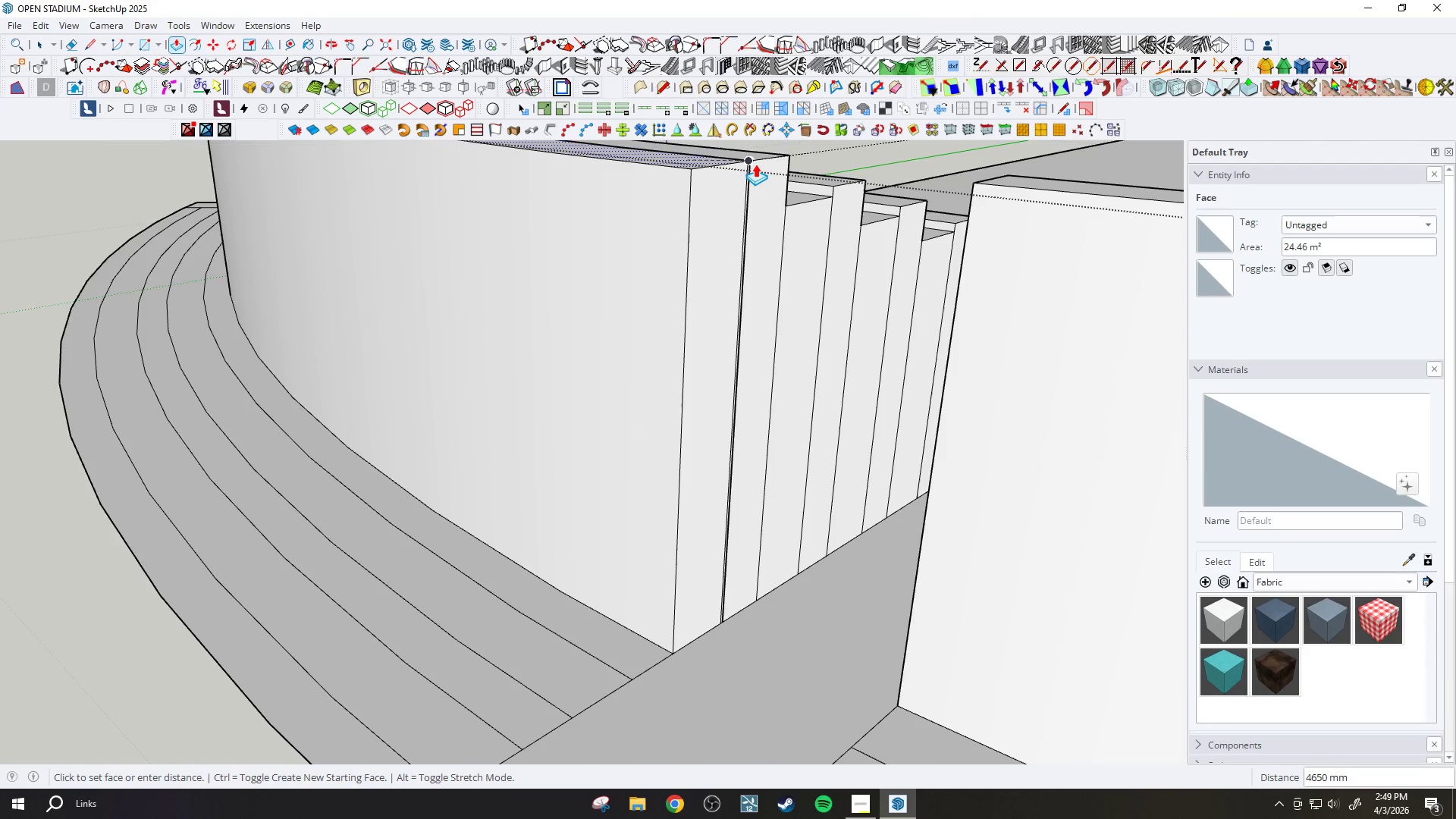 
left_click([755, 163])
 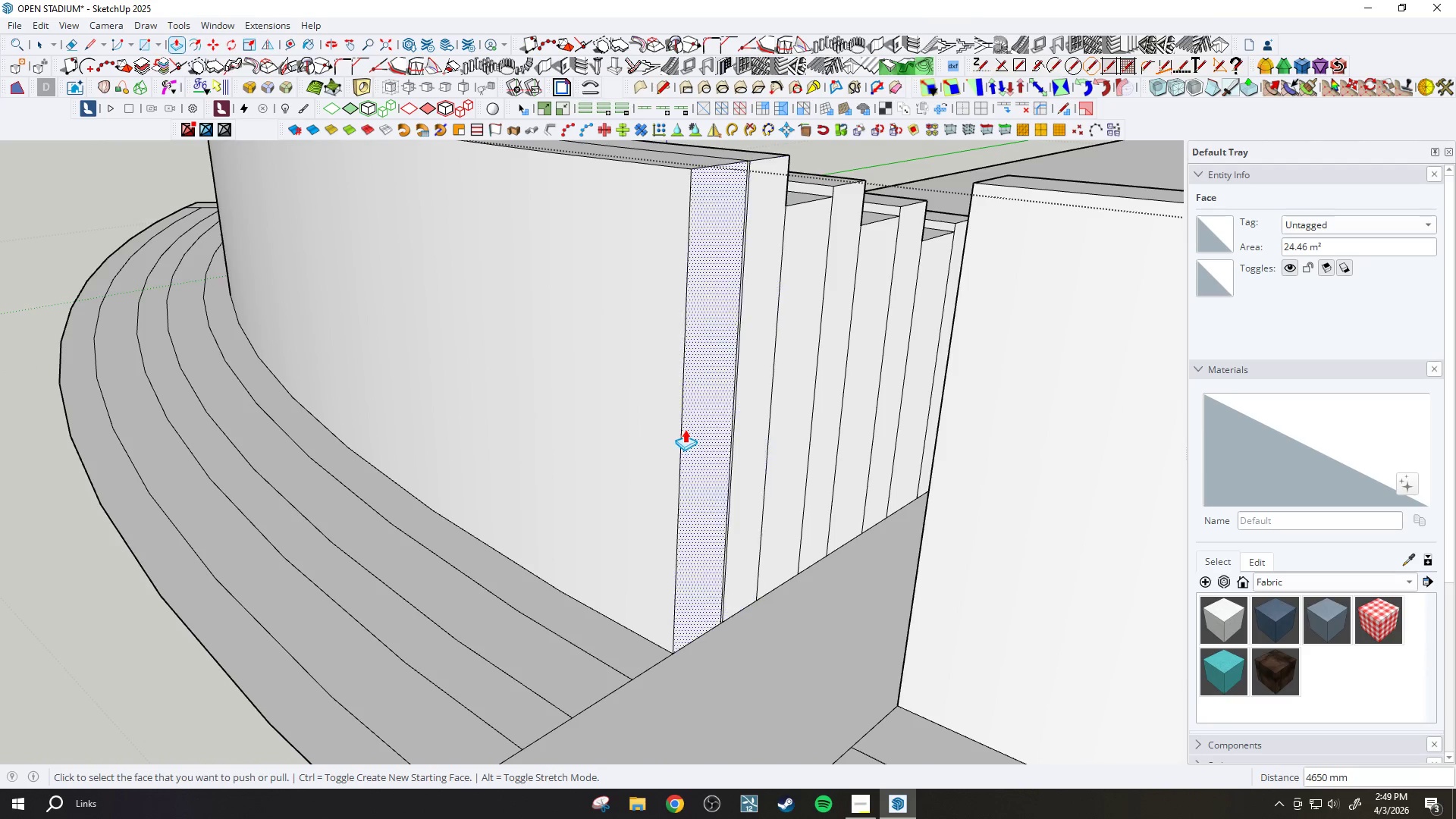 
left_click([632, 323])
 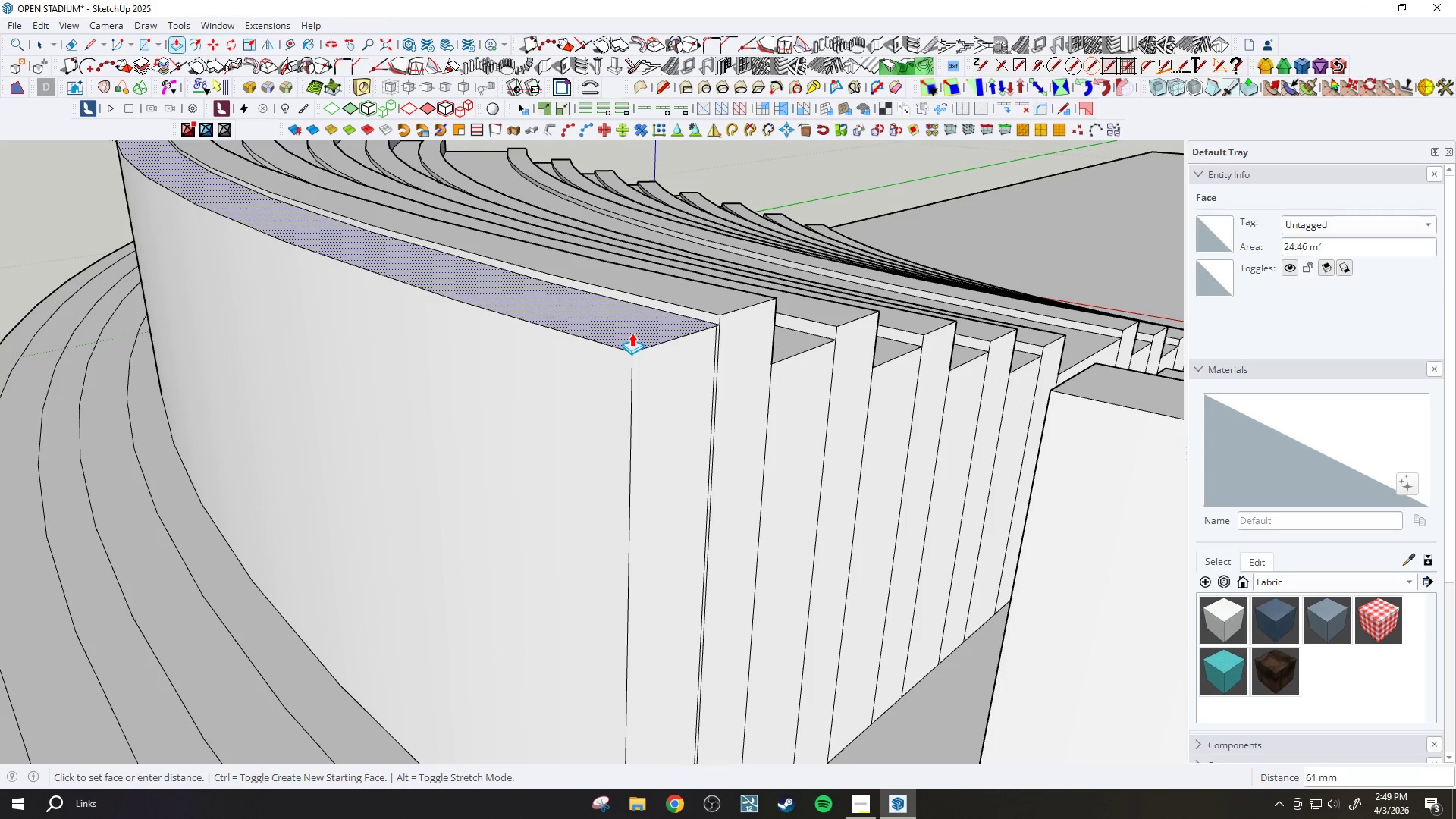 
scroll: coordinate [642, 306], scroll_direction: down, amount: 3.0
 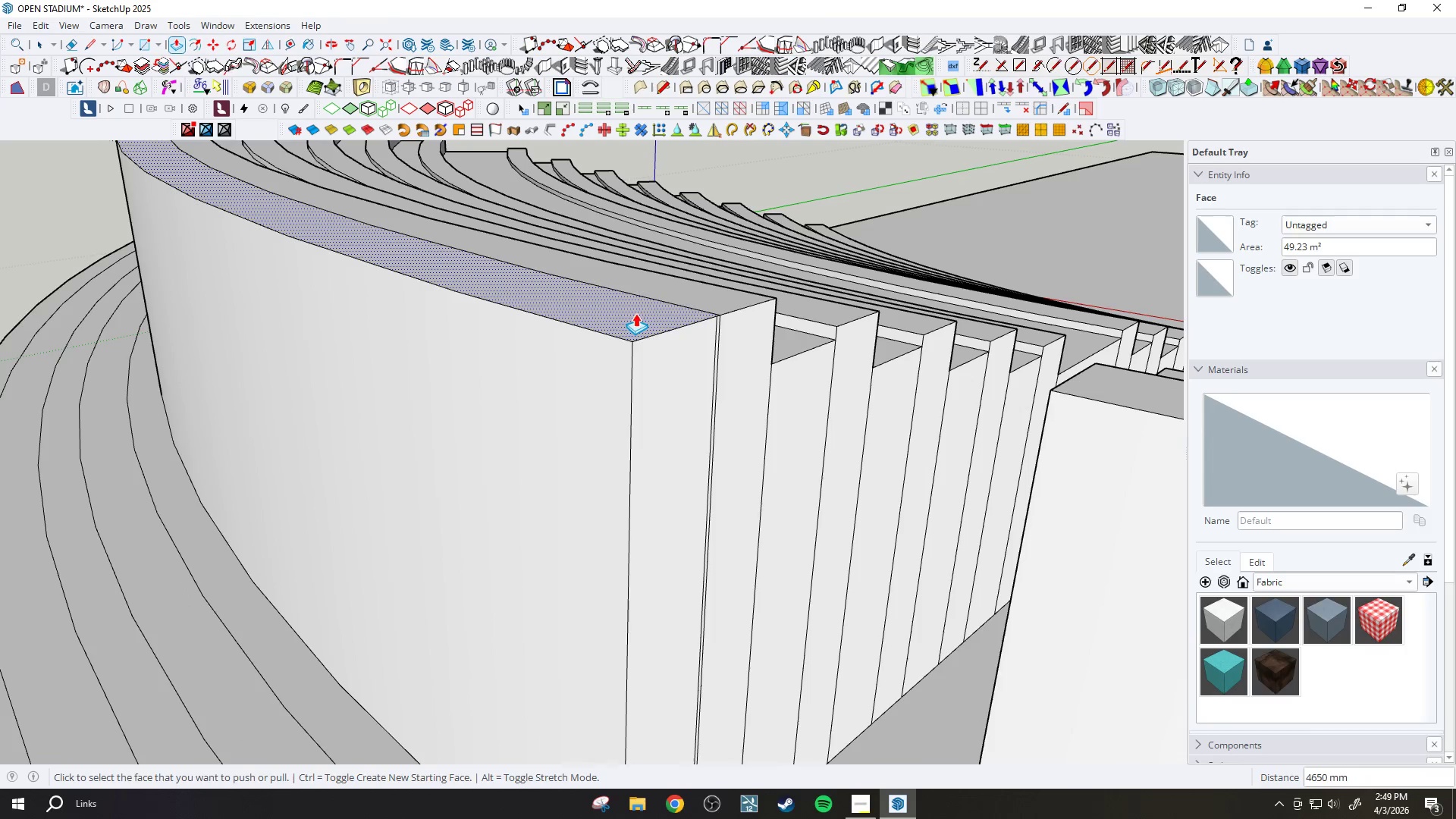 
type(100)
 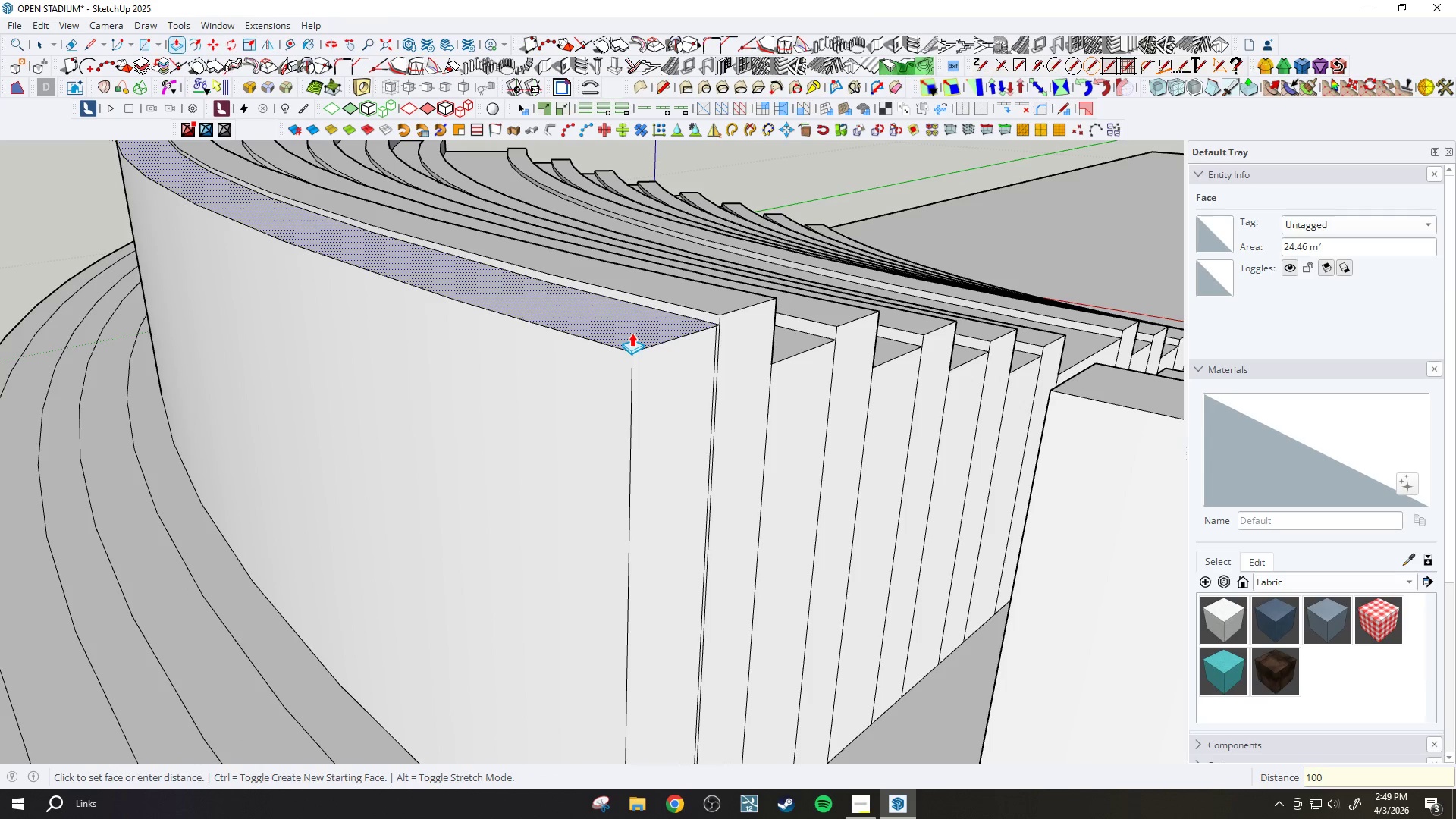 
key(Enter)
 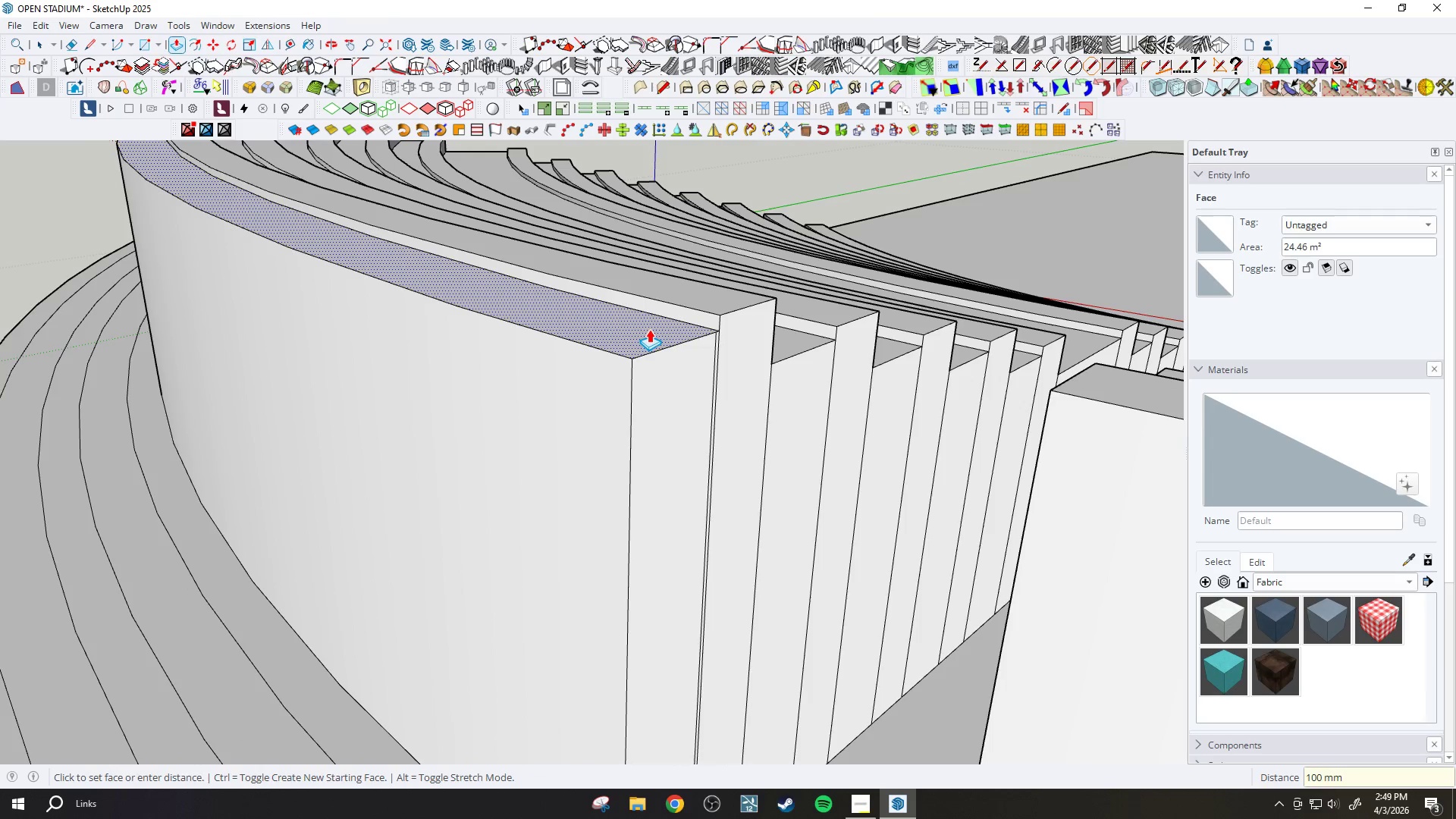 
key(E)
 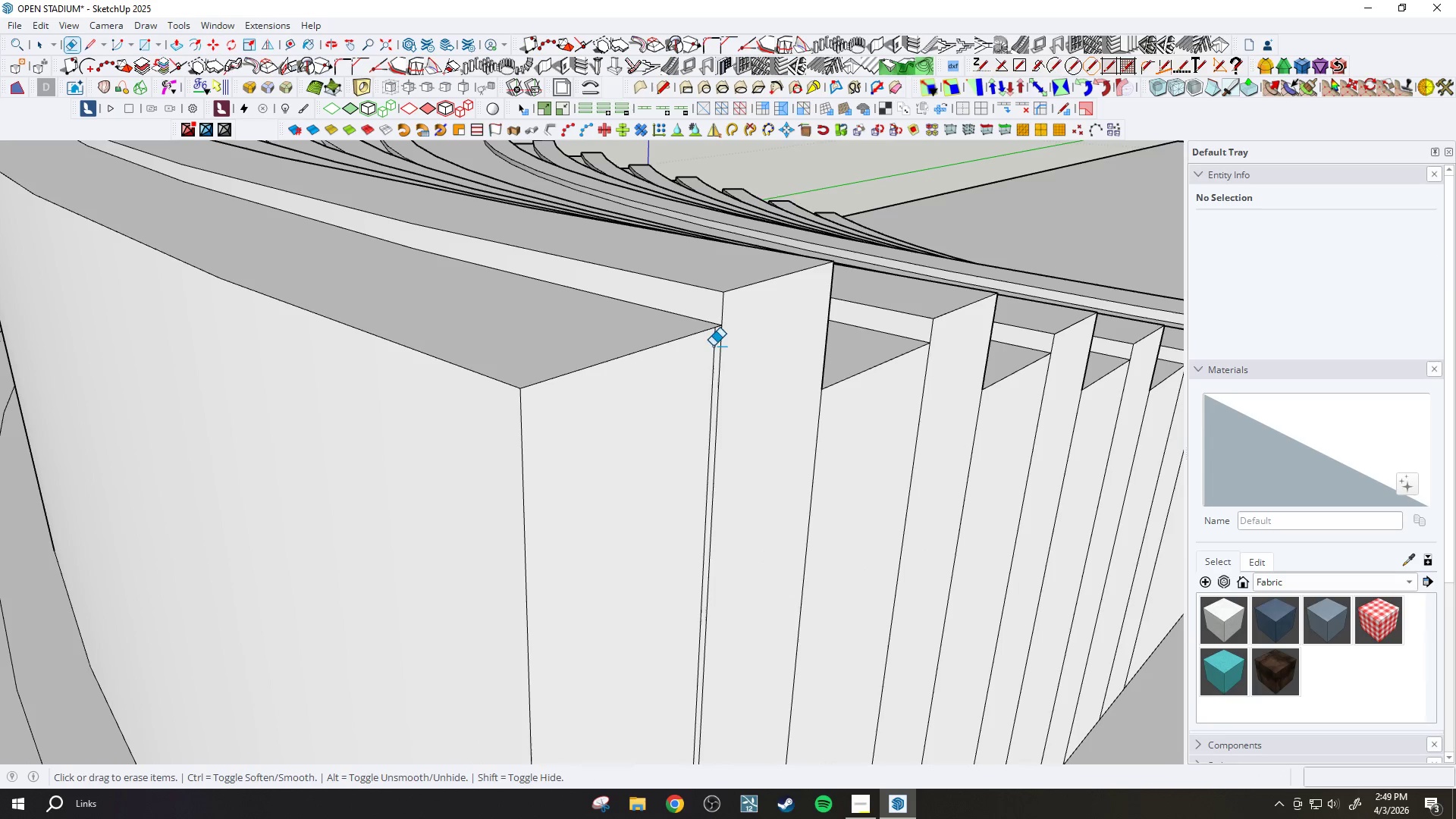 
scroll: coordinate [754, 332], scroll_direction: up, amount: 11.0
 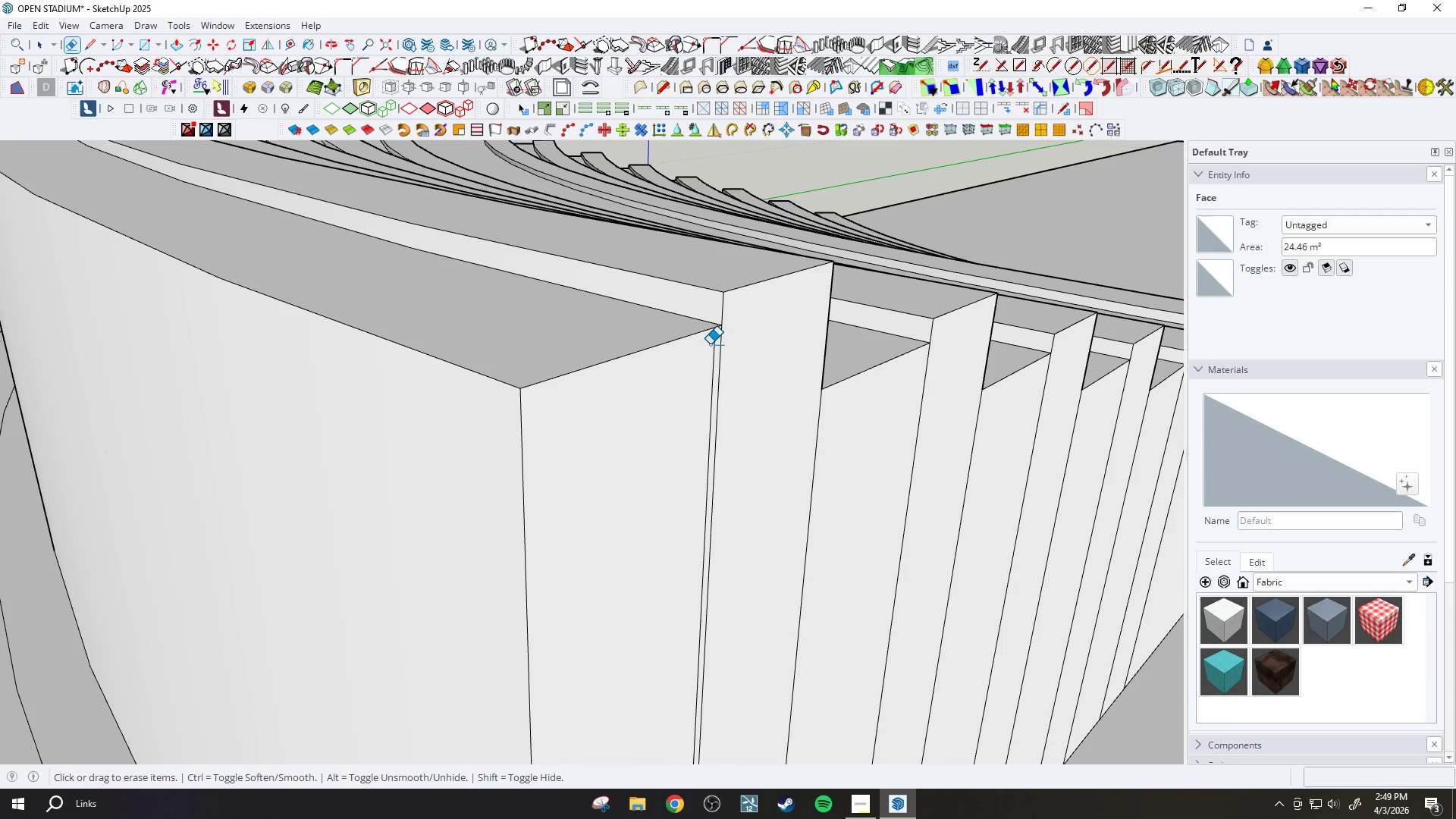 
key(H)
 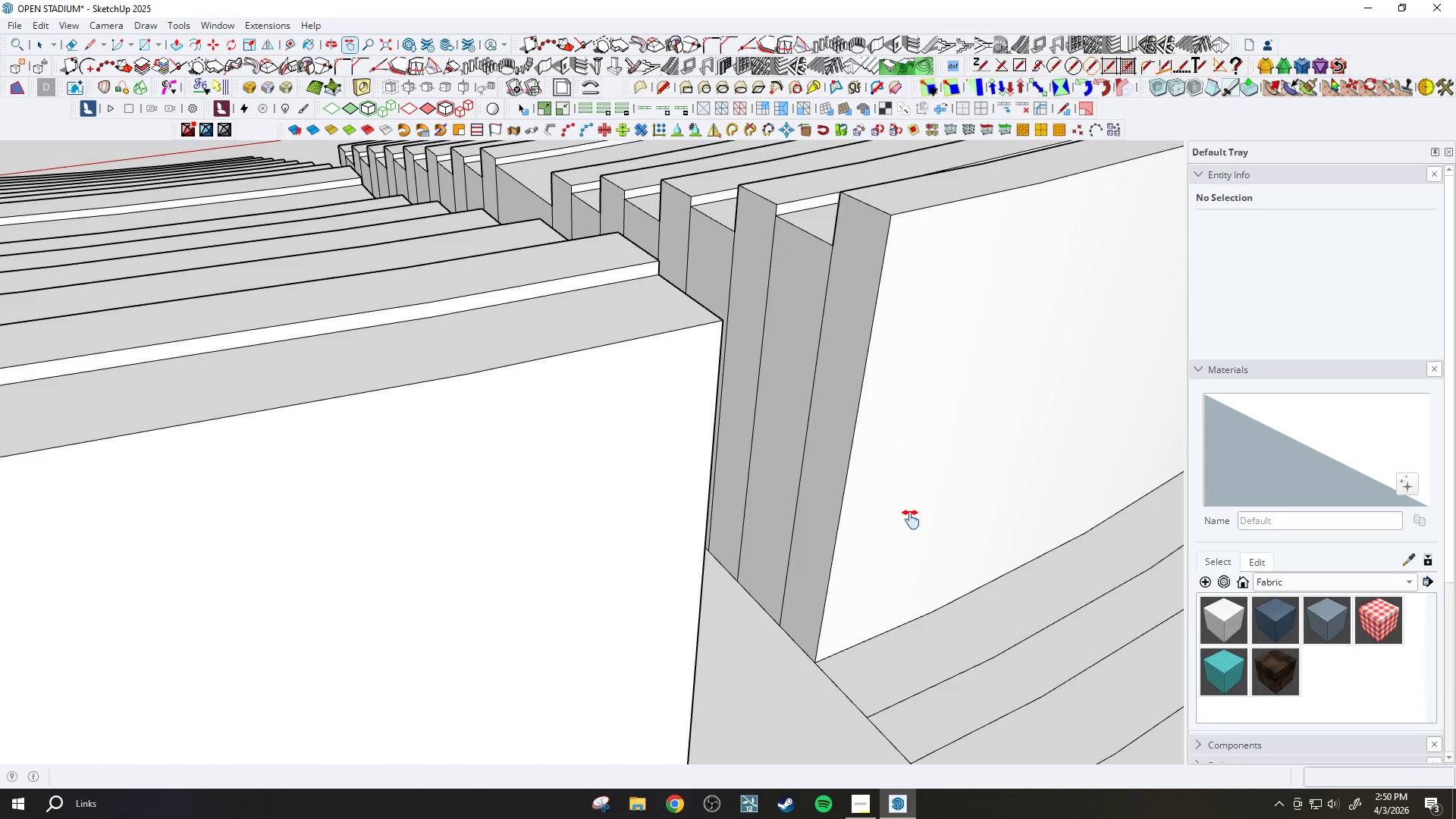 
scroll: coordinate [720, 335], scroll_direction: down, amount: 11.0
 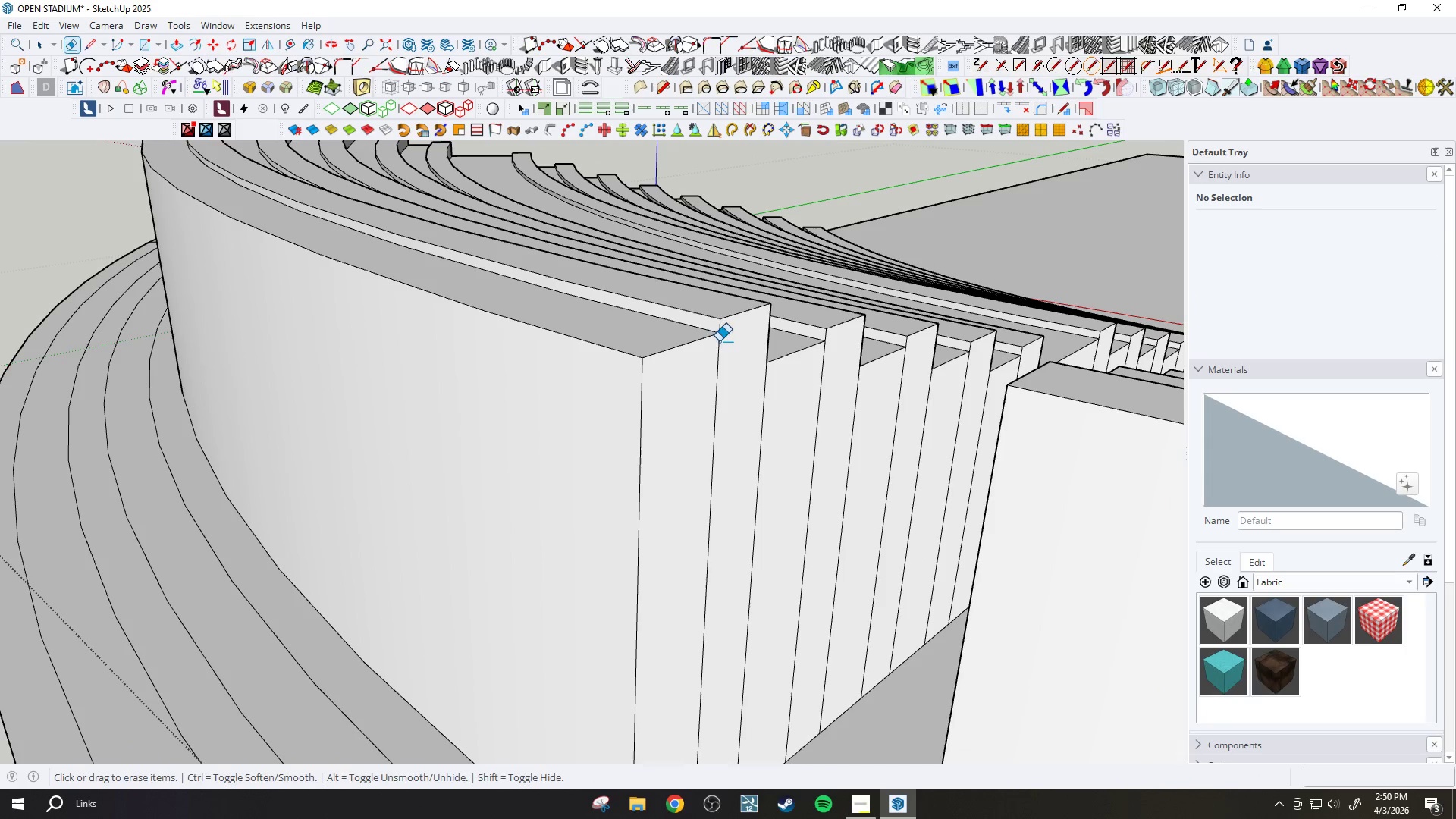 
key(P)
 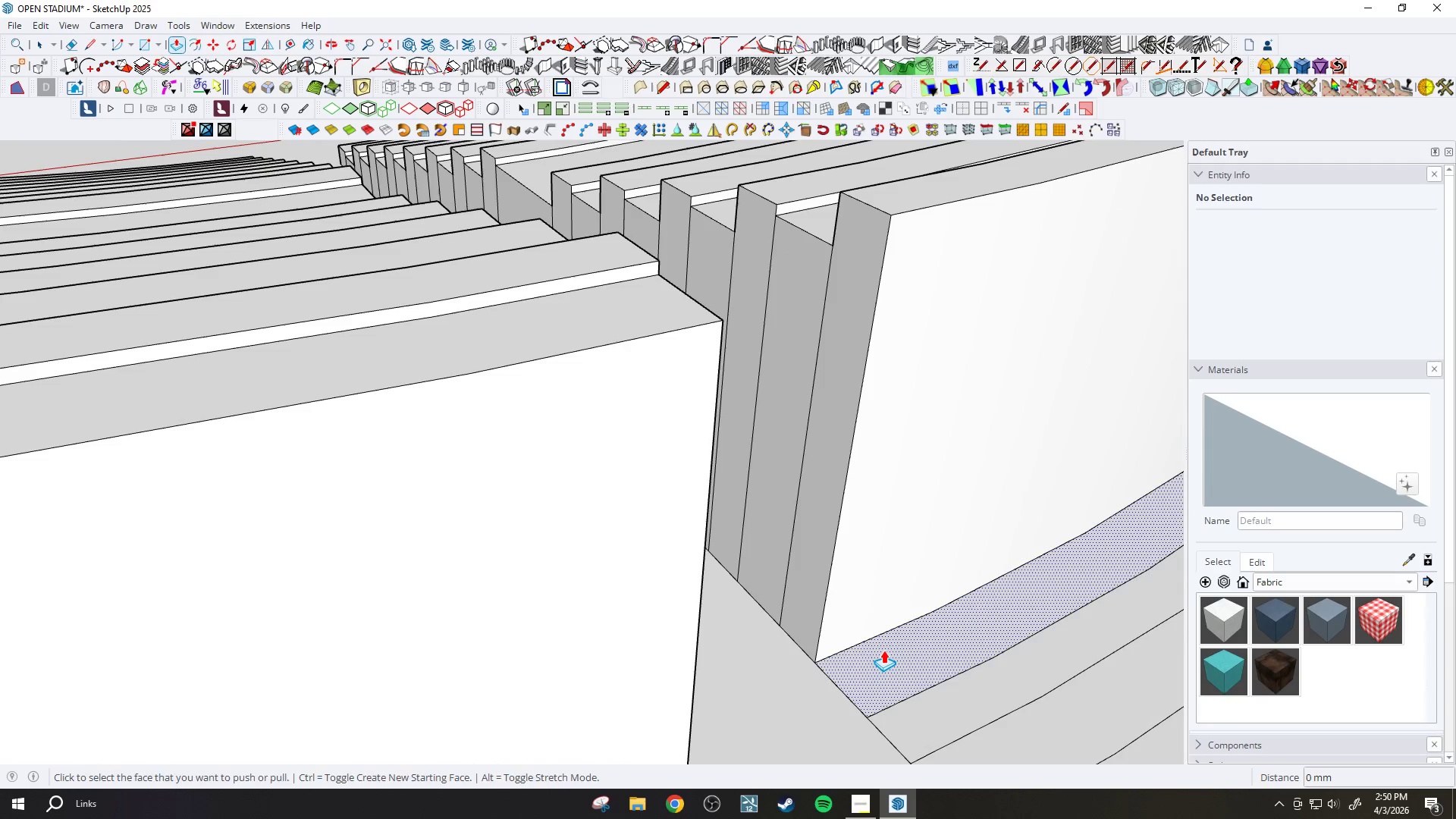 
double_click([883, 650])
 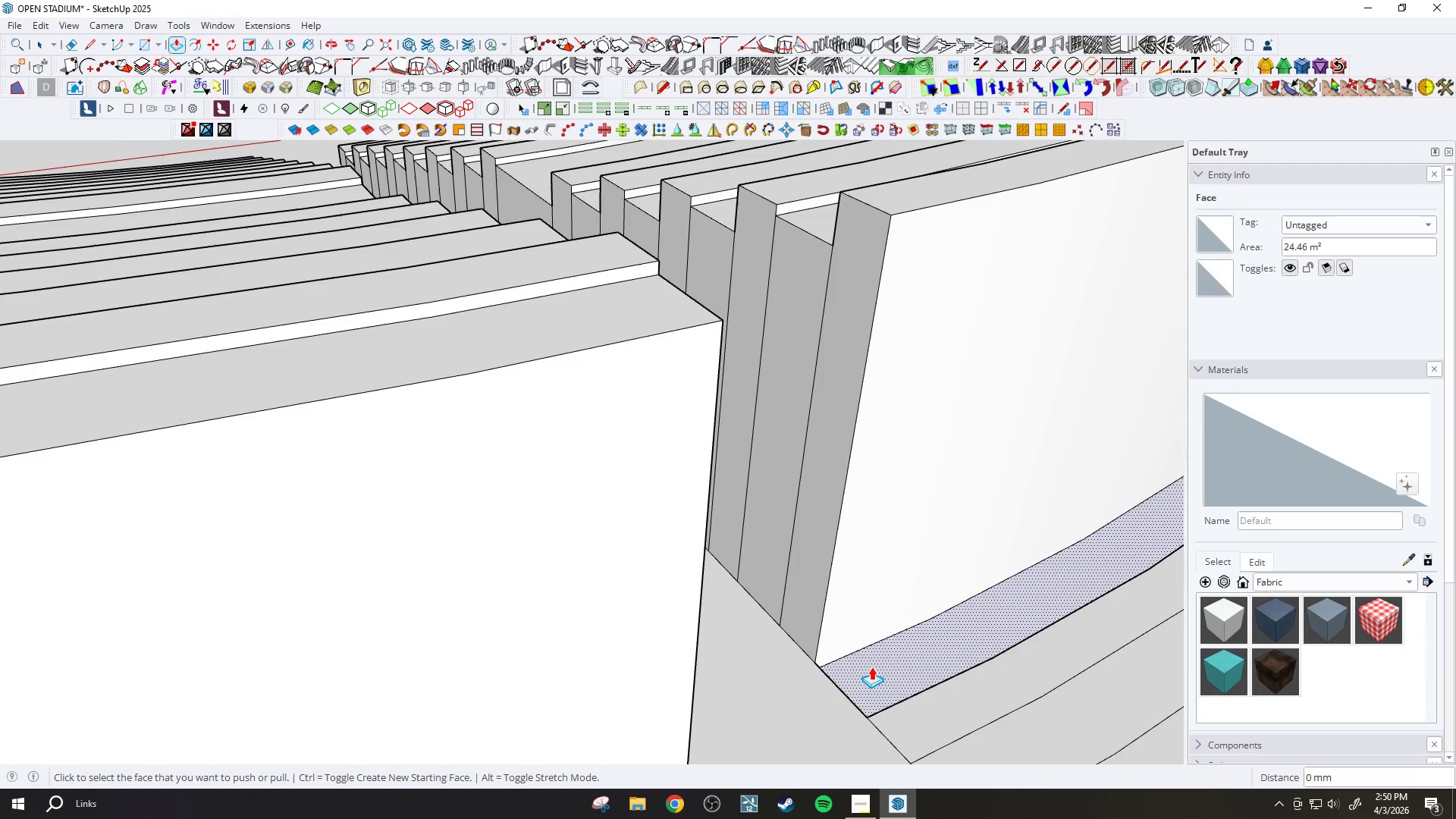 
double_click([871, 667])
 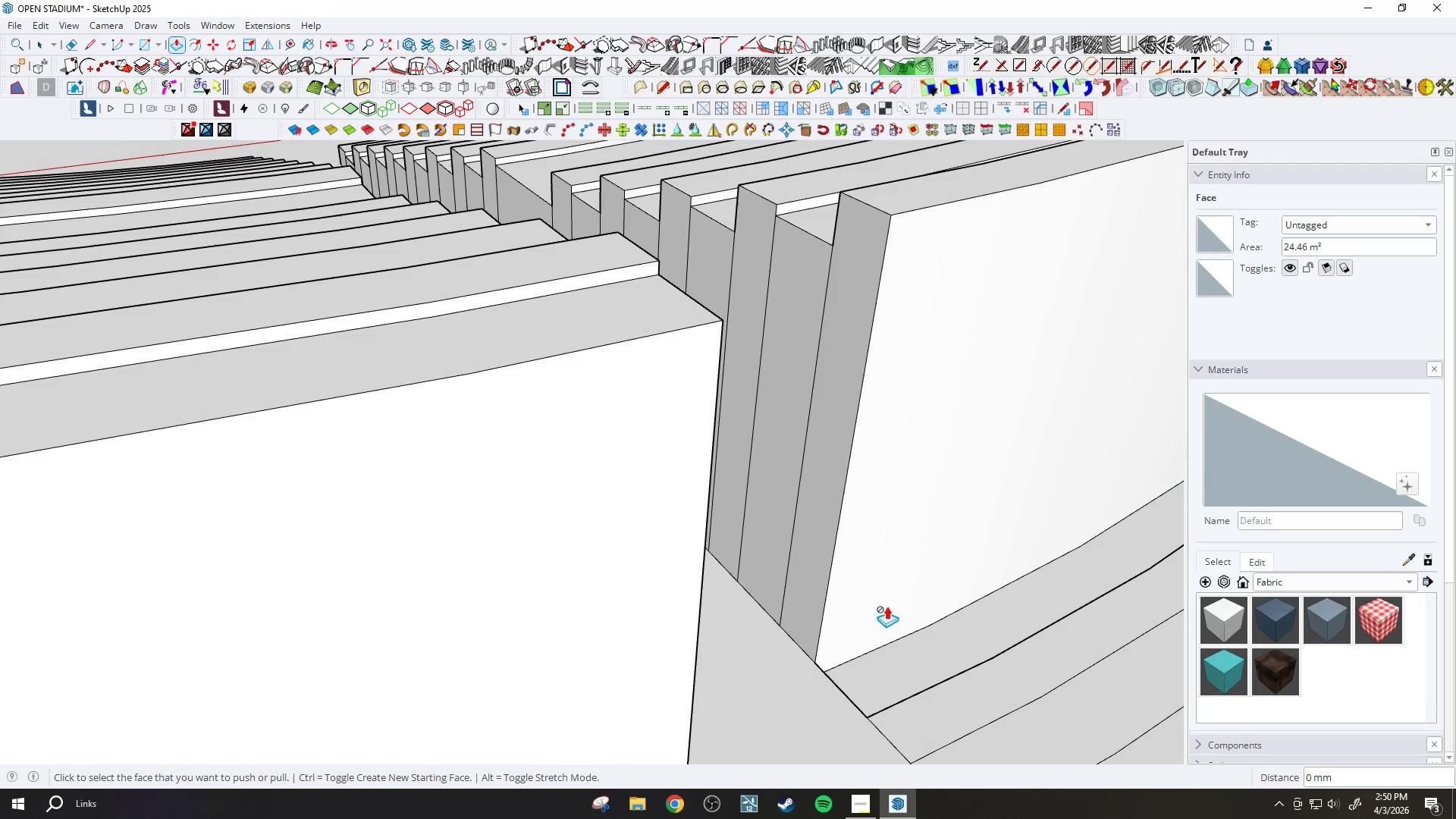 
left_click([889, 682])
 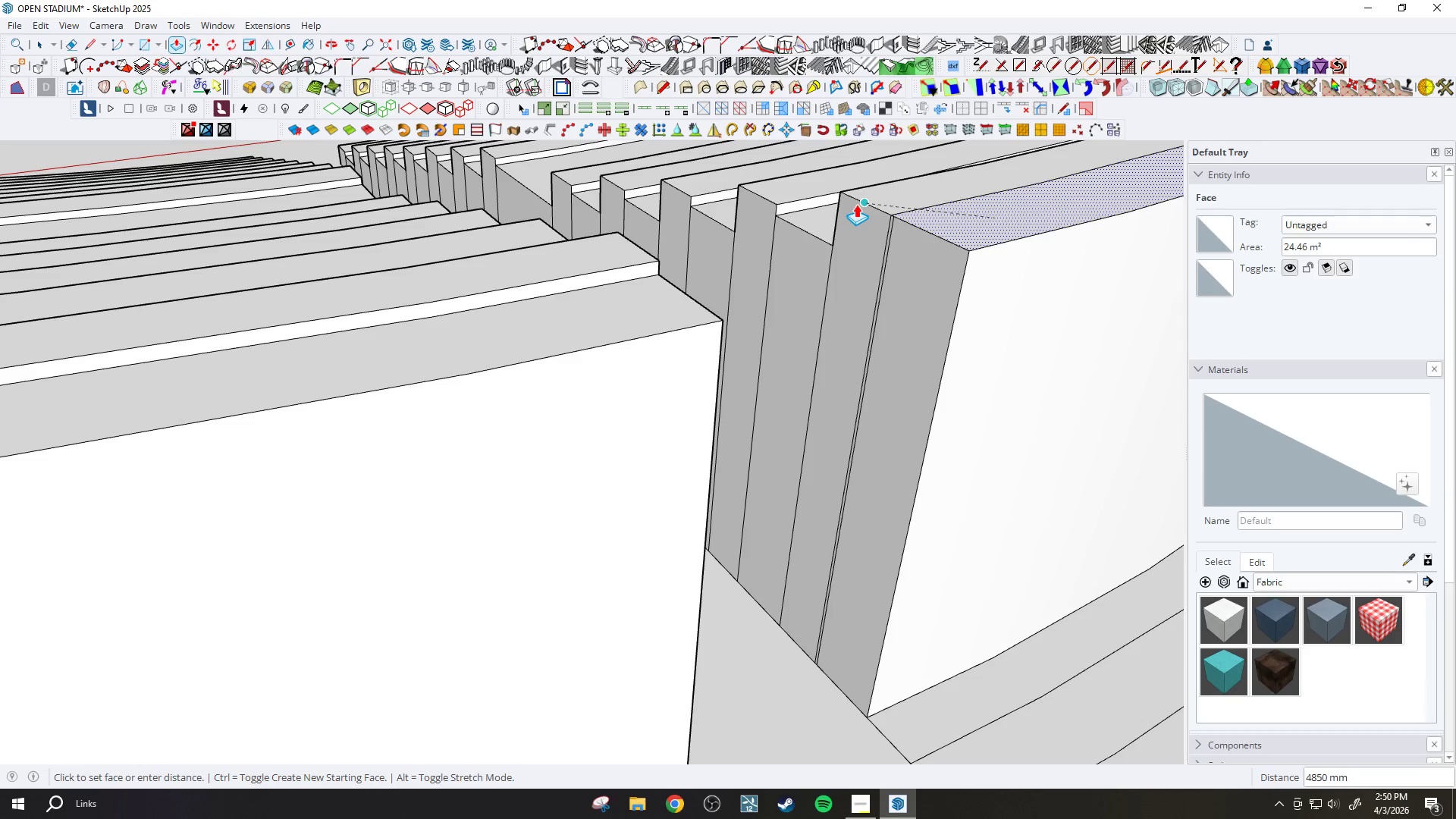 
scroll: coordinate [905, 220], scroll_direction: up, amount: 7.0
 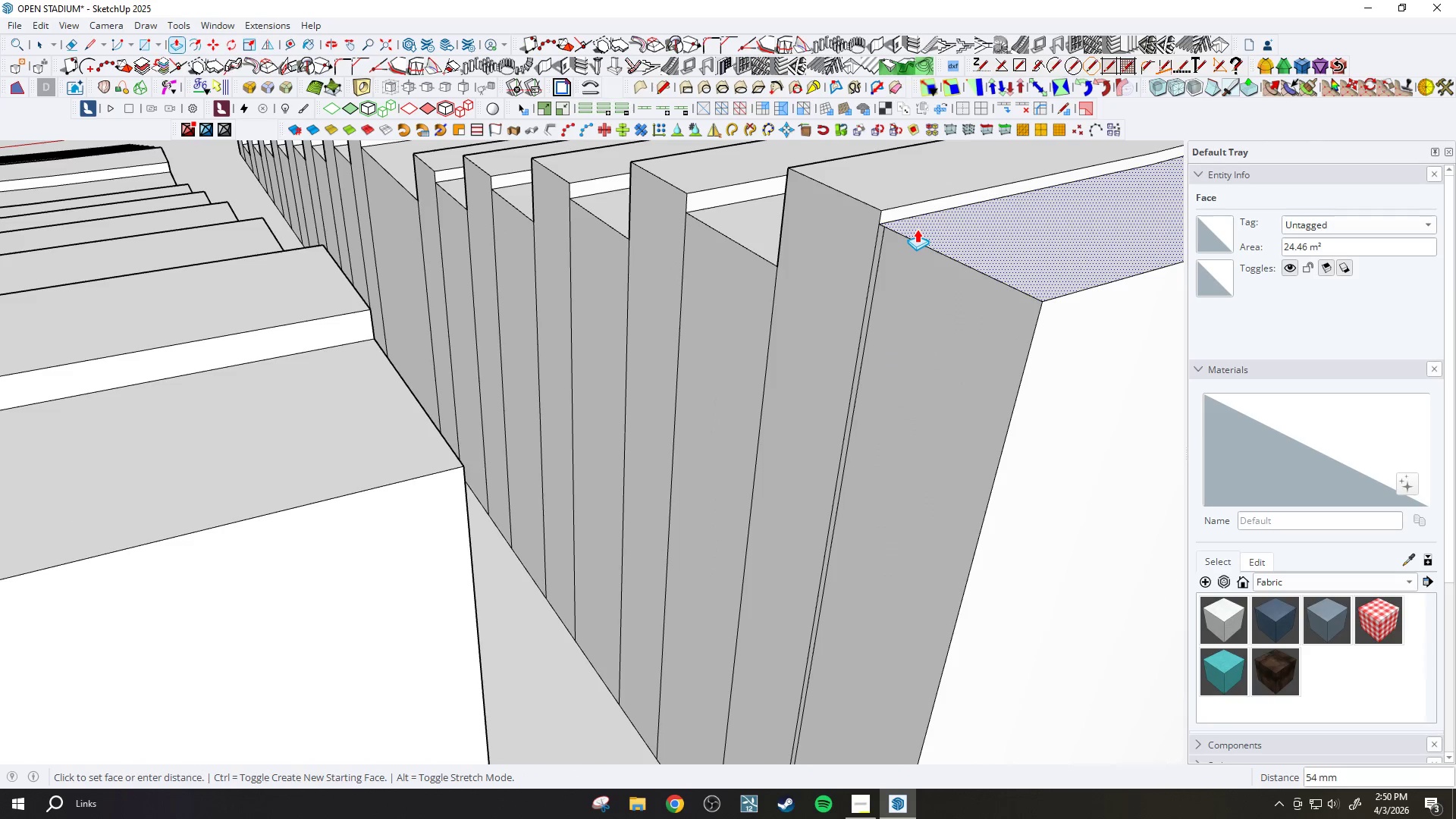 
type(100)
 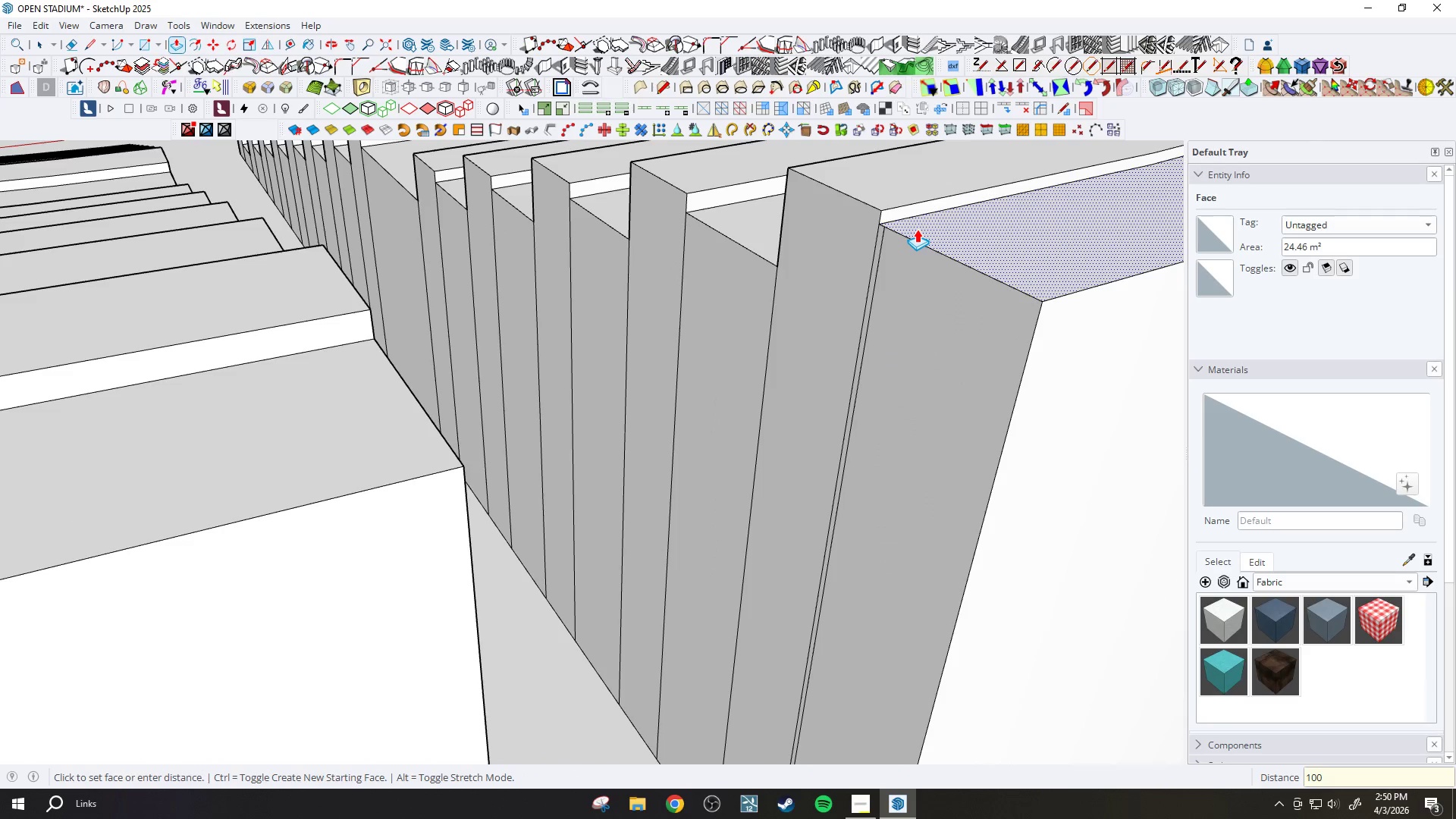 
key(Enter)
 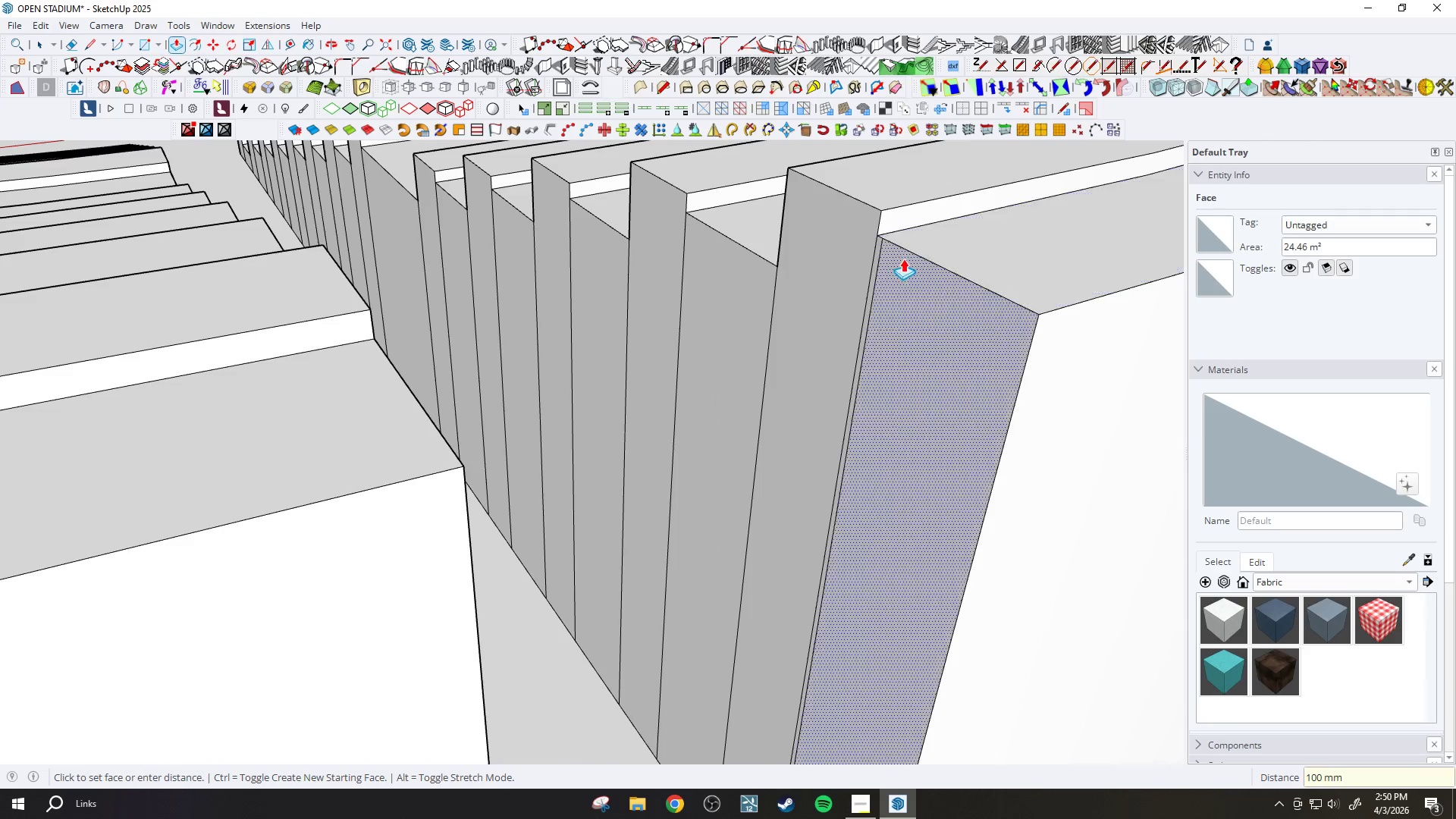 
key(E)
 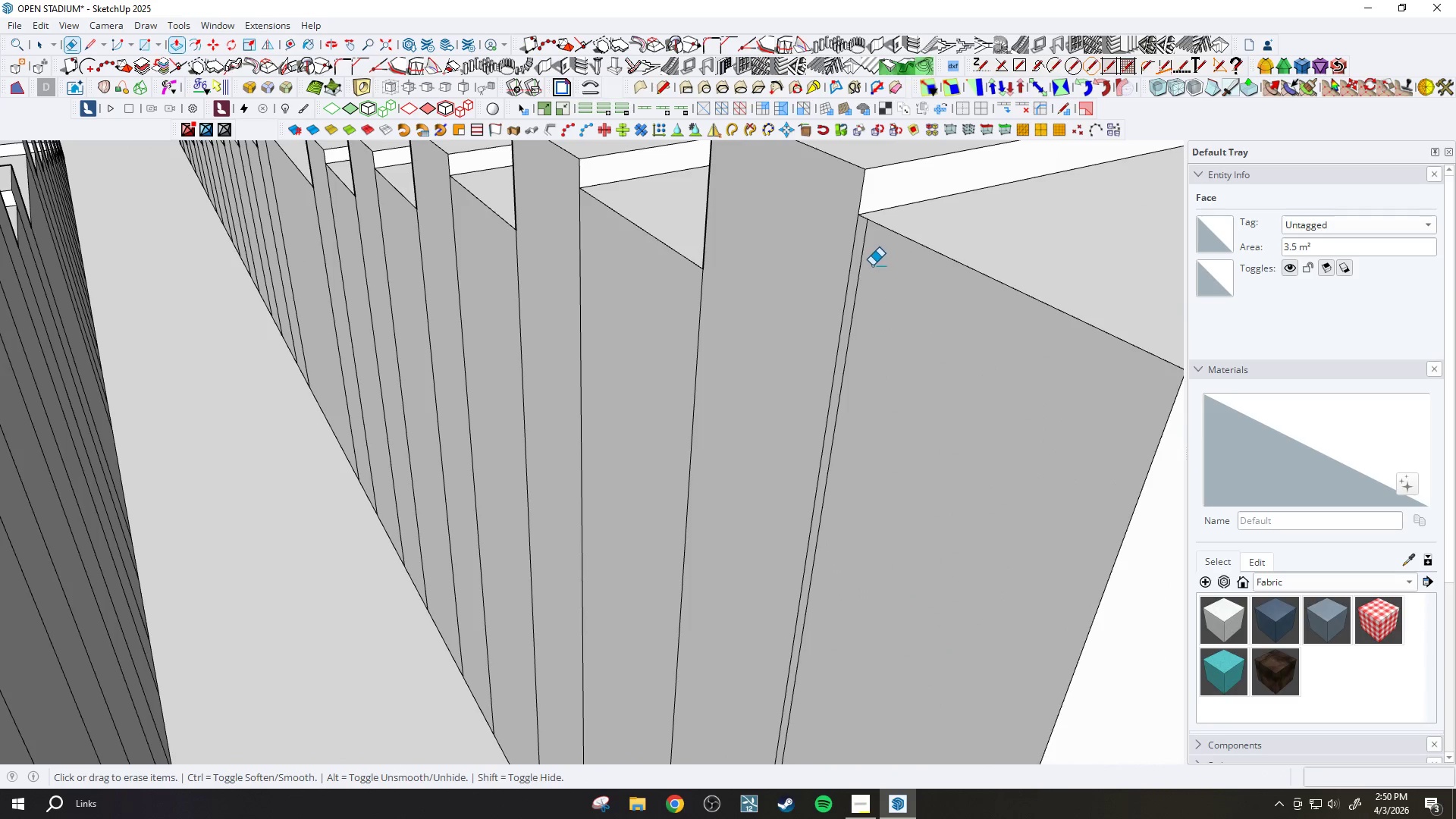 
left_click_drag(start_coordinate=[870, 264], to_coordinate=[855, 263])
 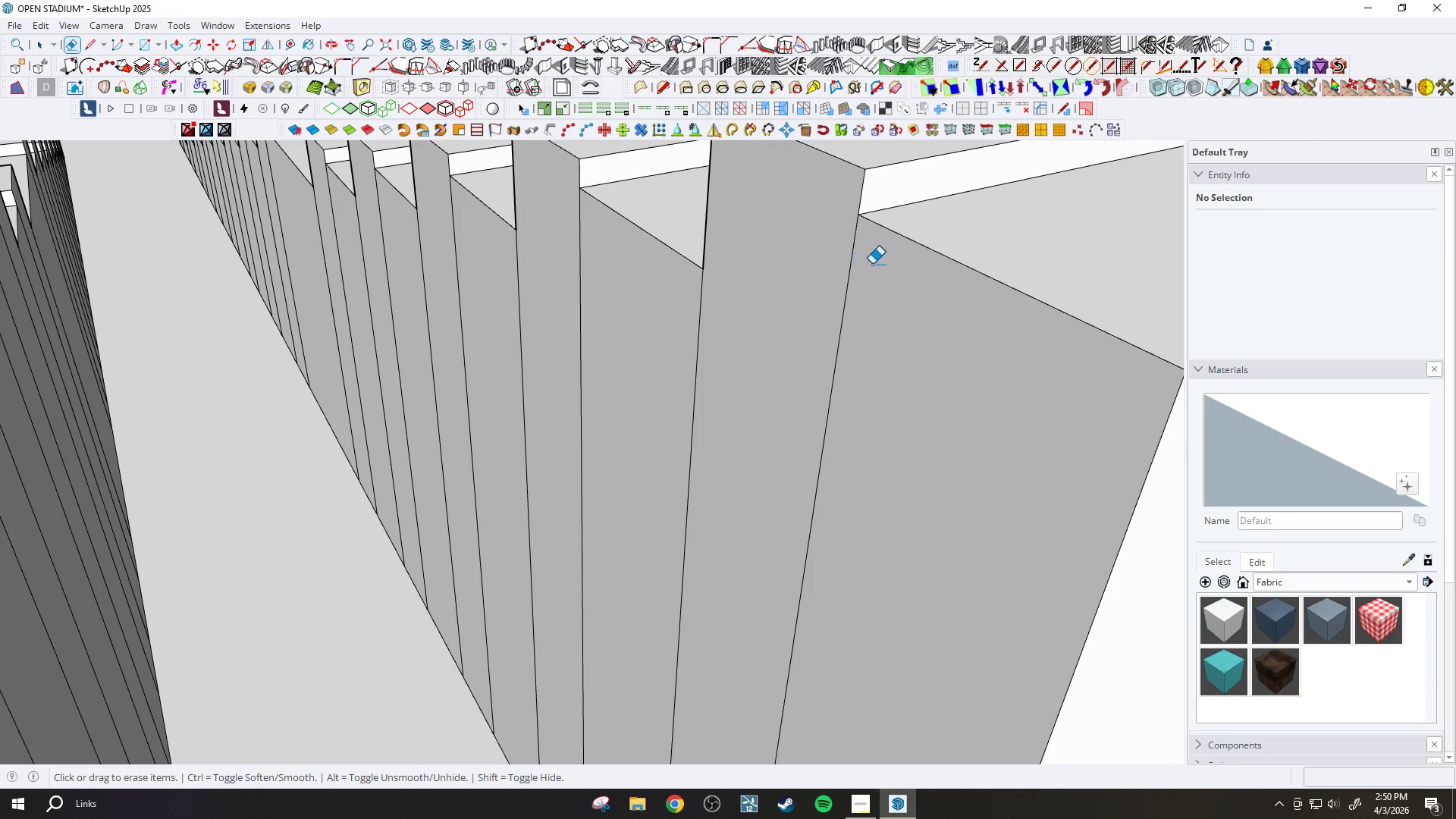 
scroll: coordinate [899, 269], scroll_direction: up, amount: 7.0
 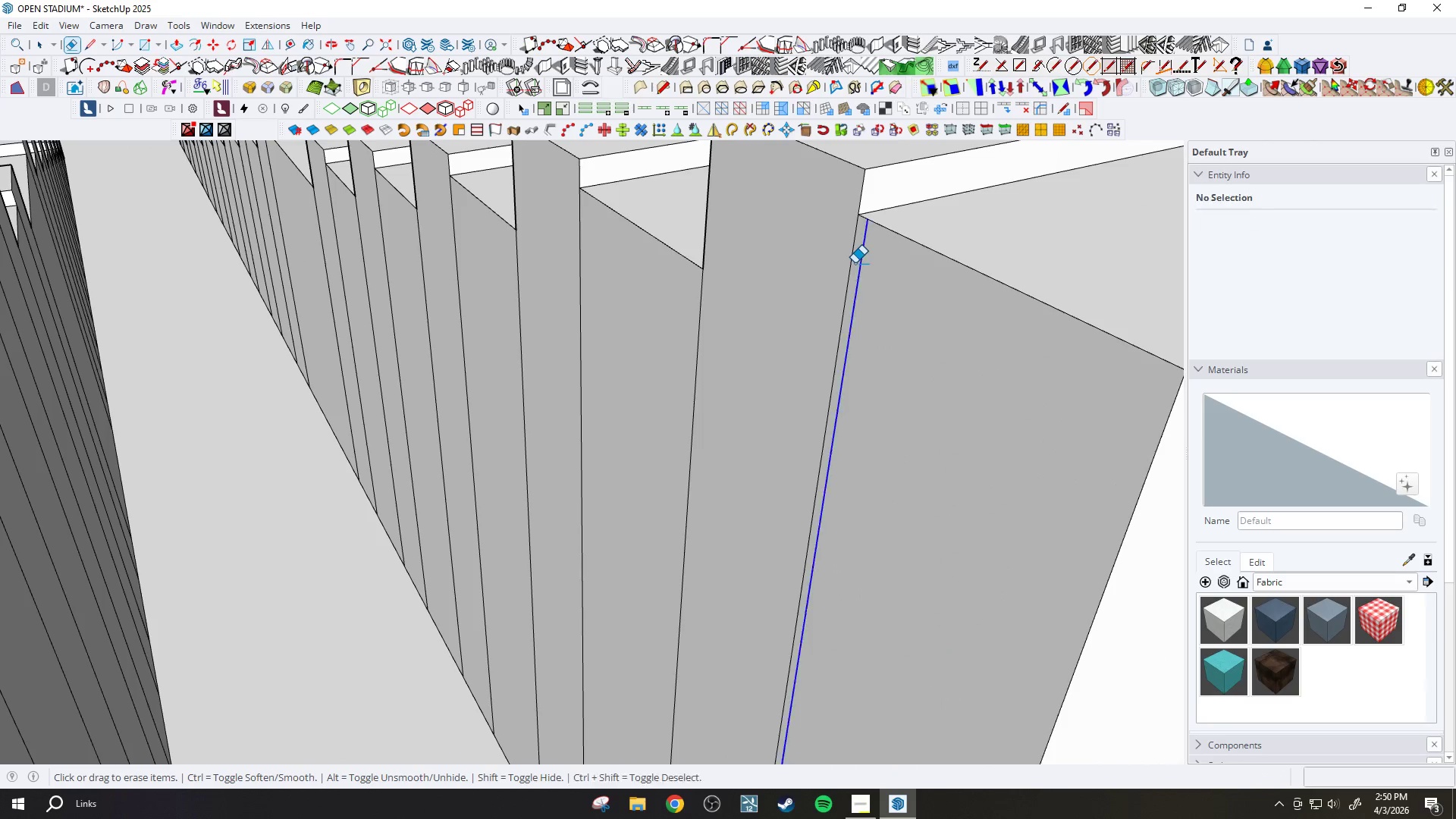 
key(P)
 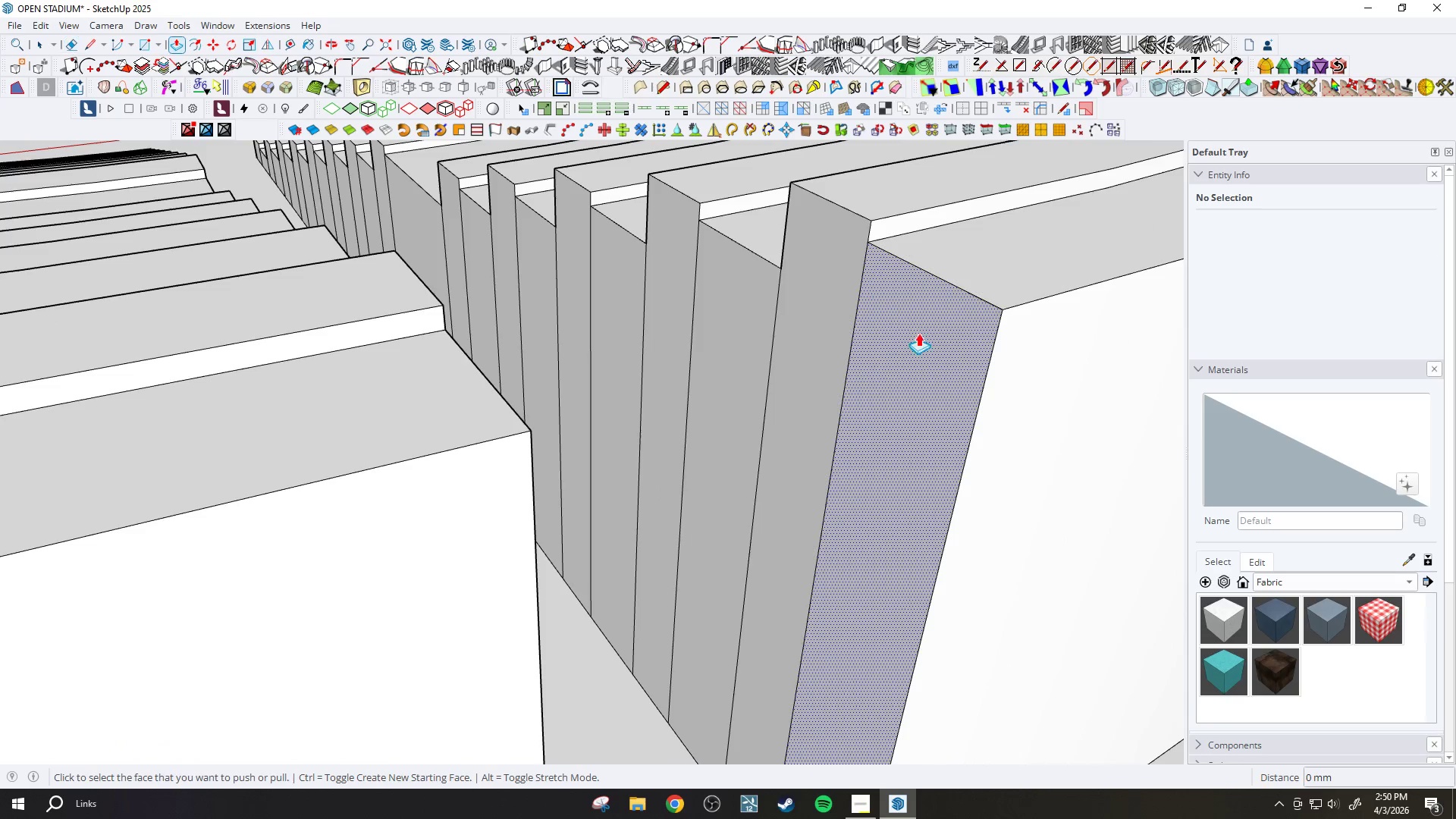 
scroll: coordinate [946, 323], scroll_direction: down, amount: 20.0
 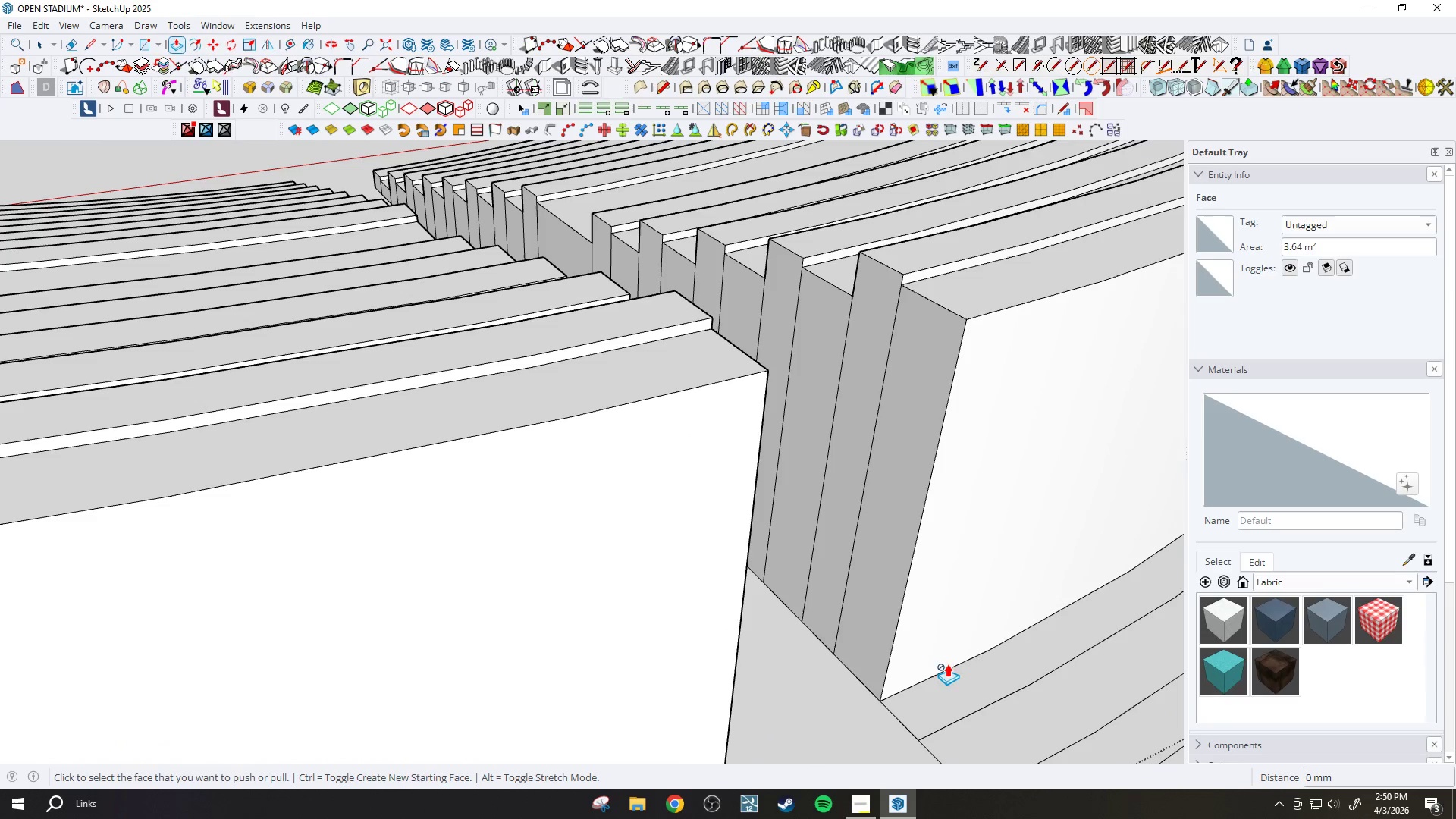 
left_click([943, 673])
 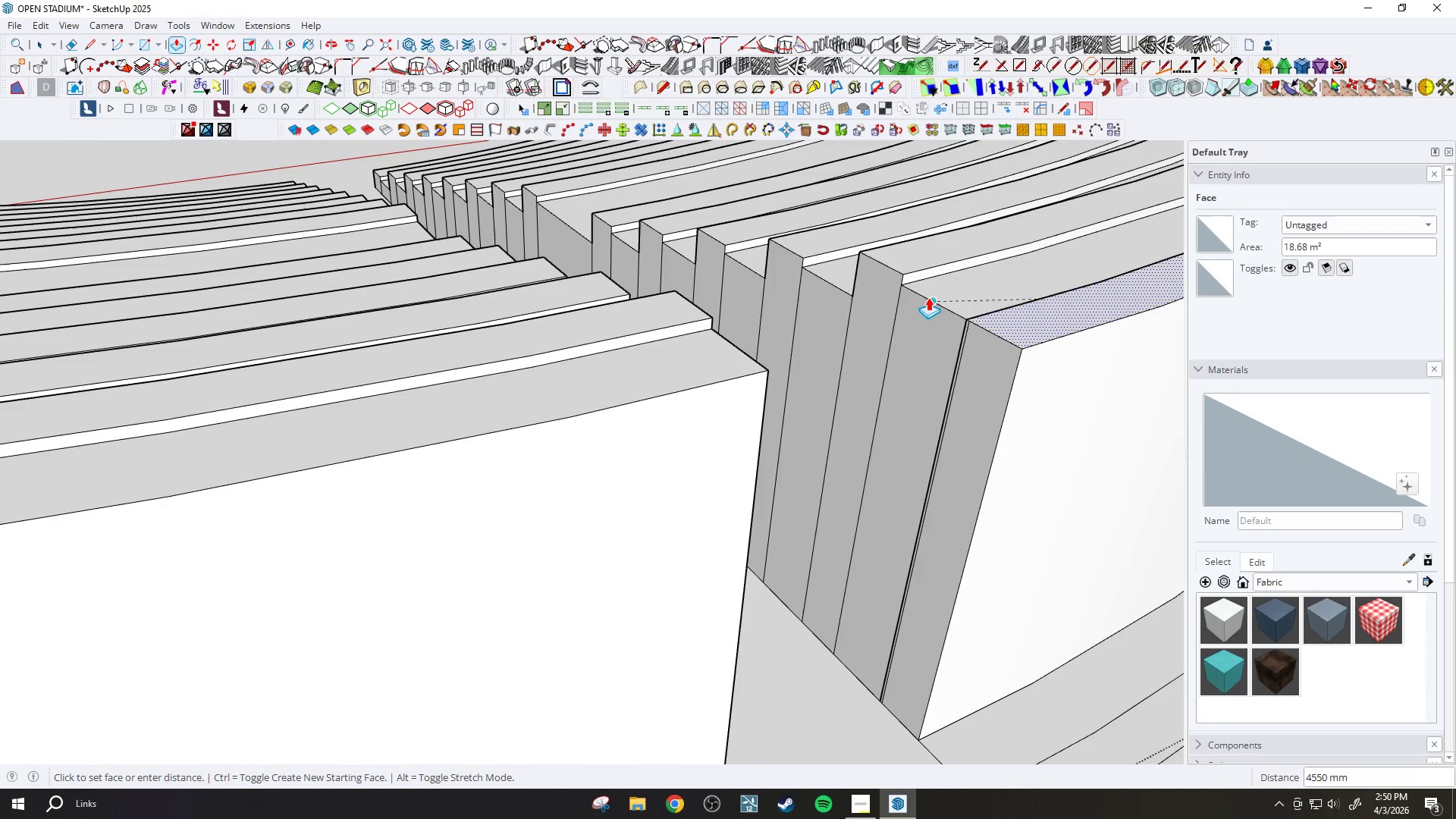 
left_click([928, 297])
 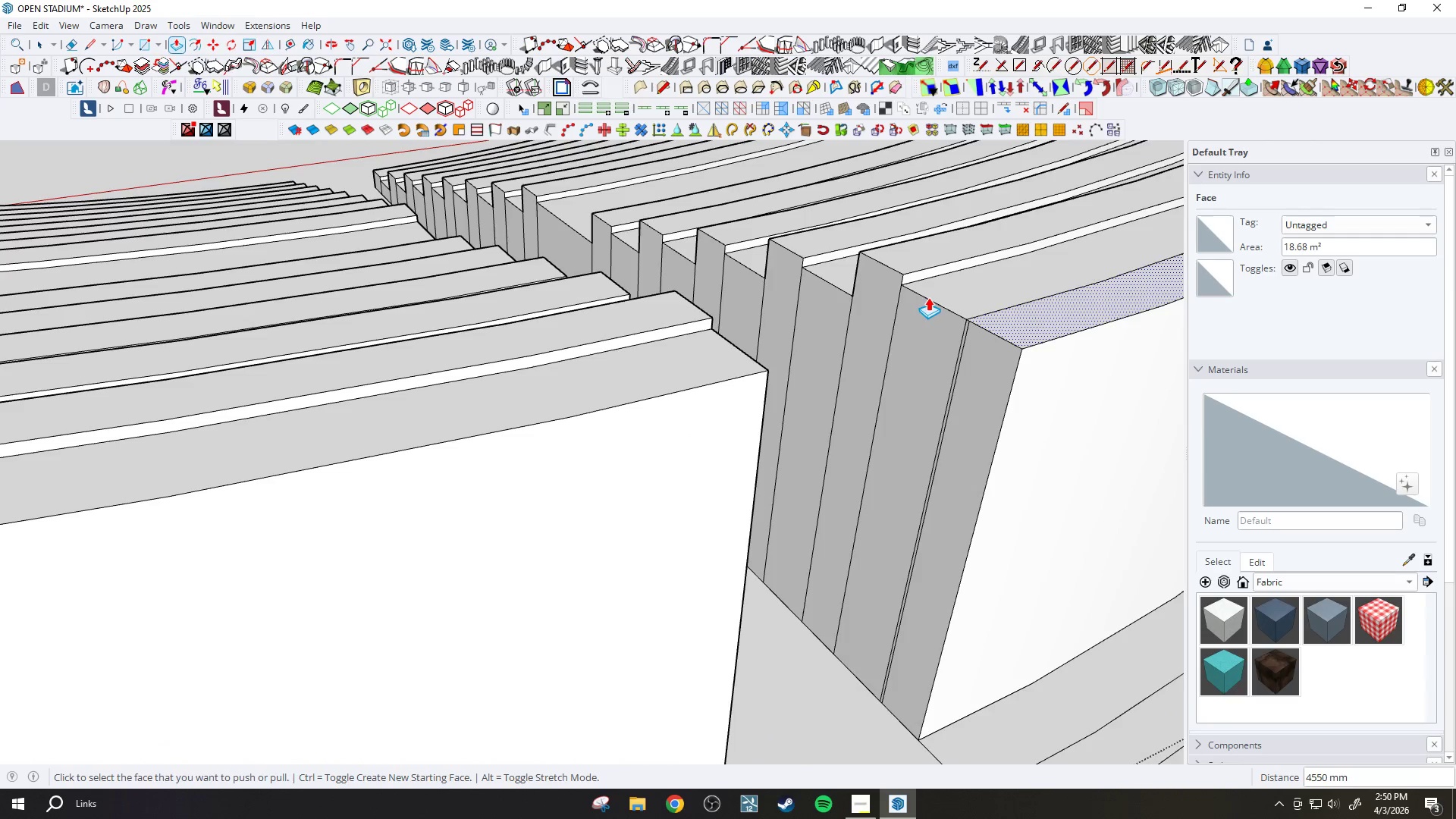 
double_click([764, 675])
 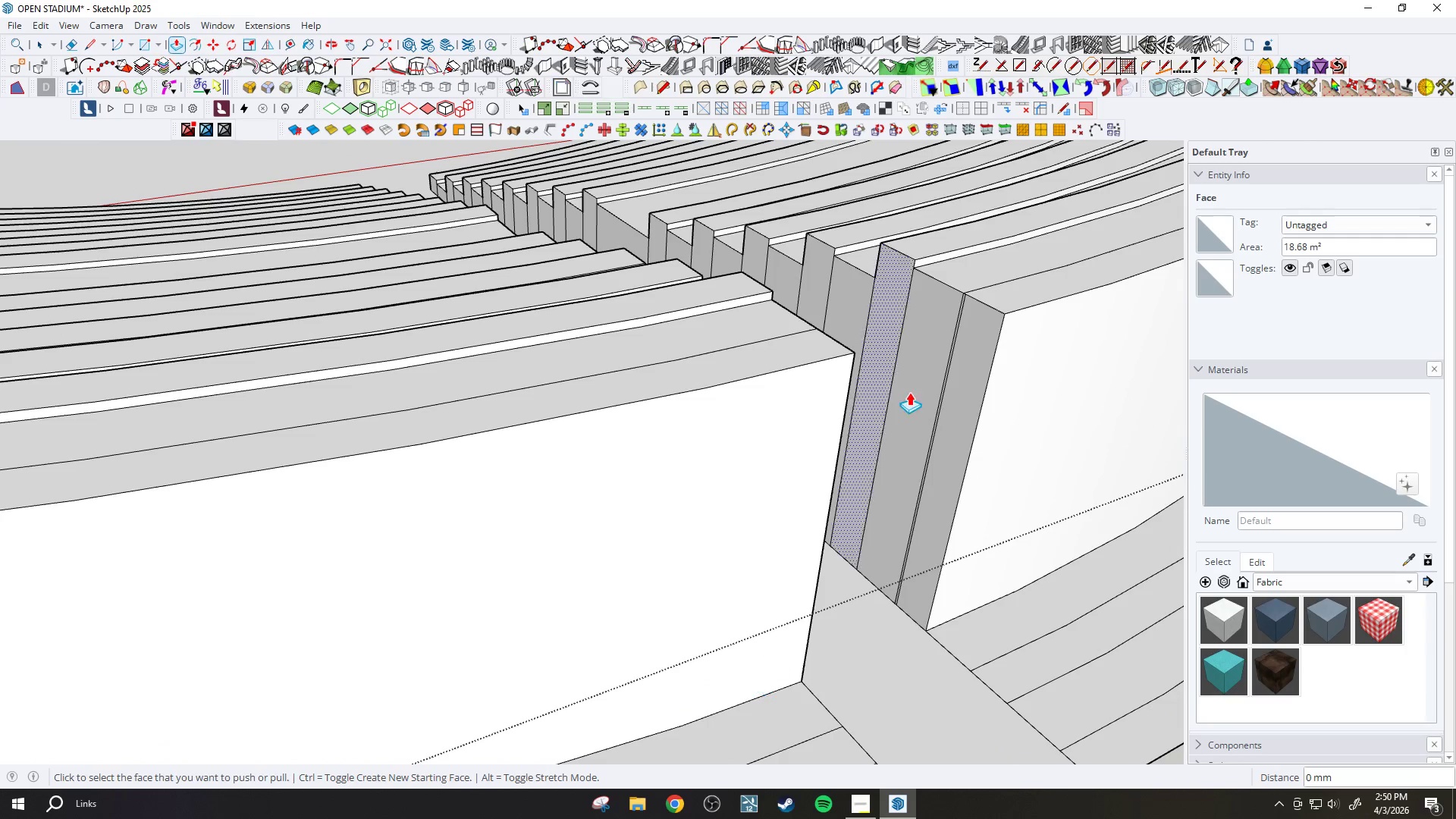 
scroll: coordinate [765, 649], scroll_direction: down, amount: 6.0
 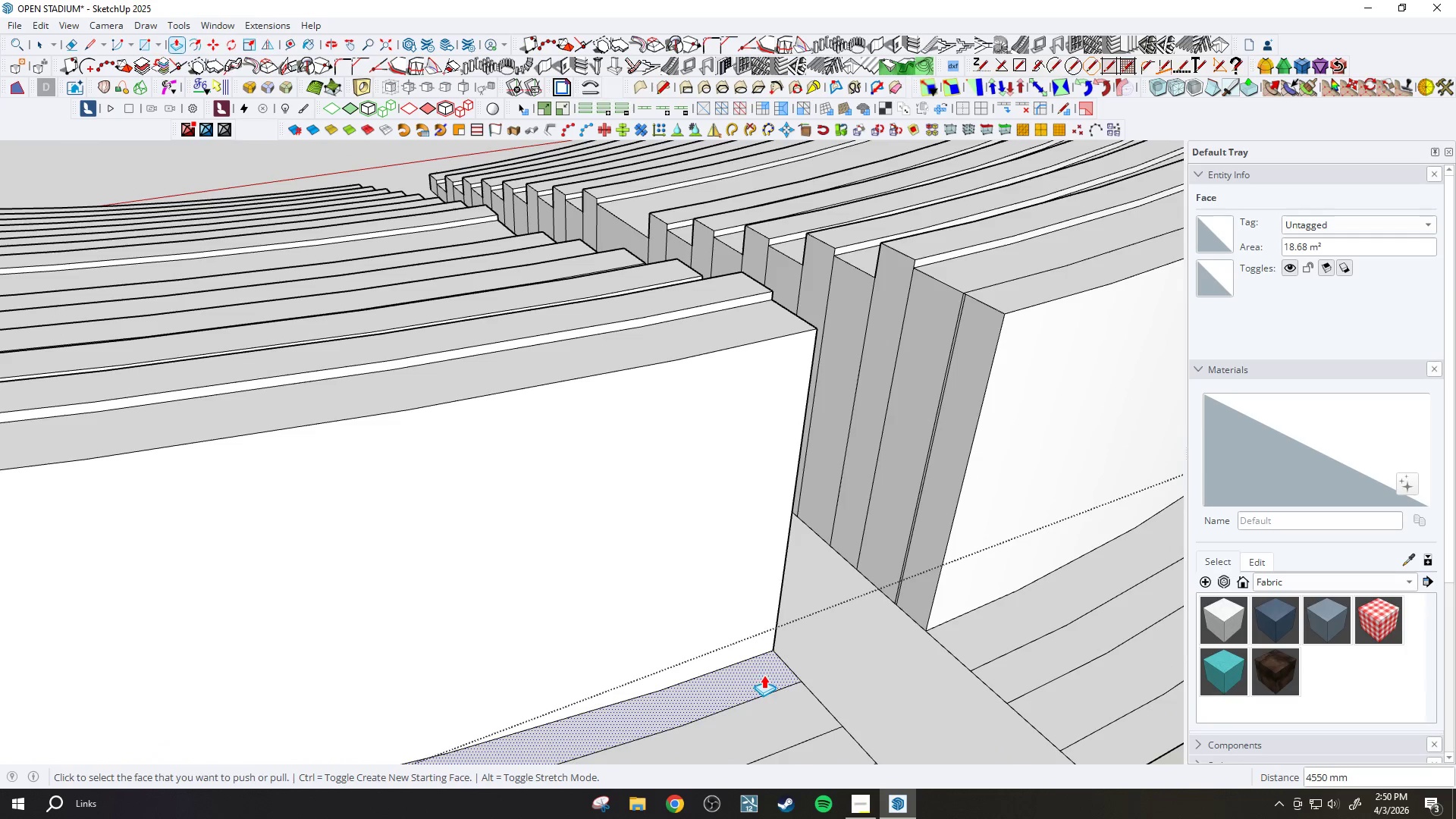 
key(E)
 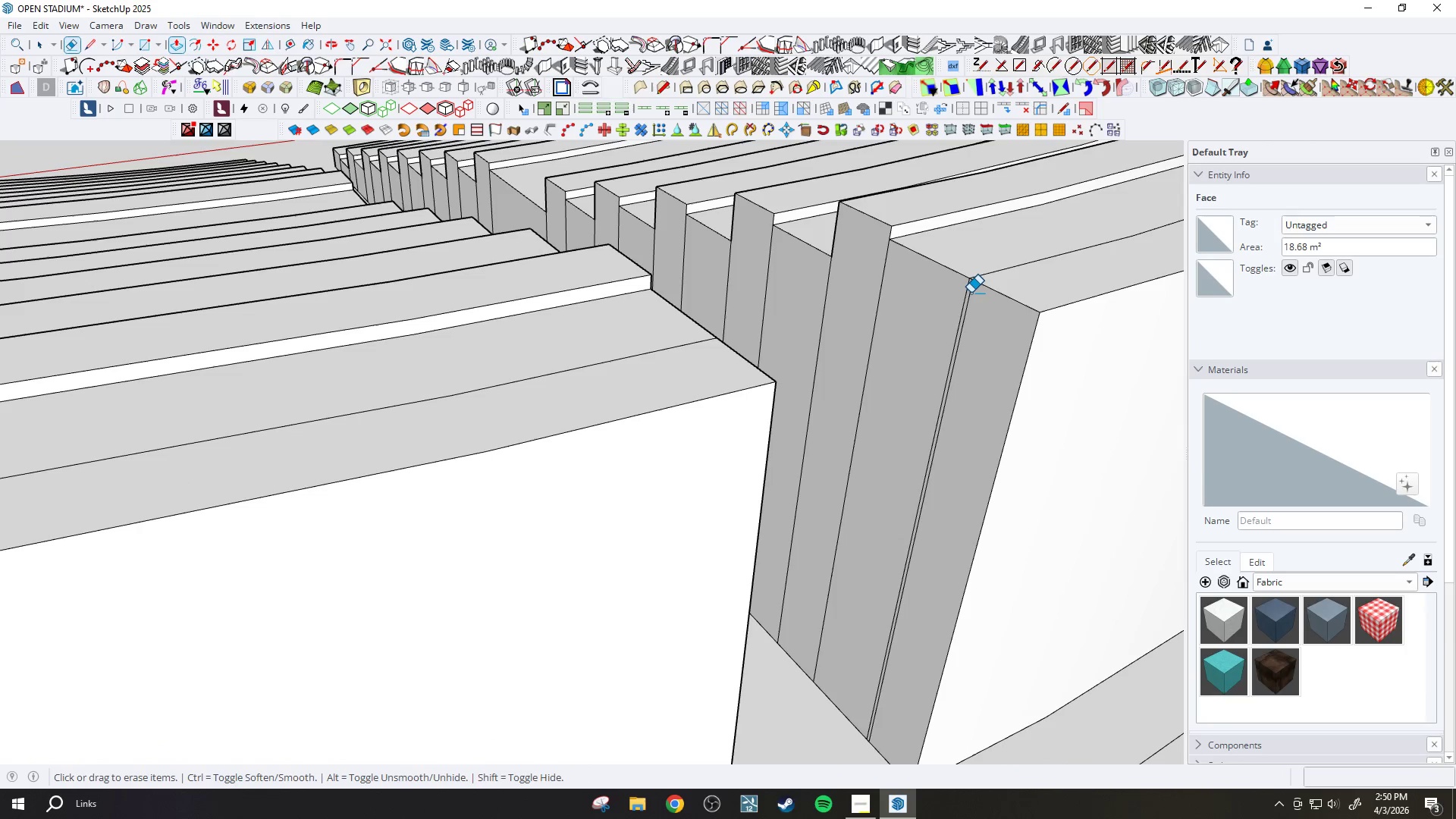 
left_click([971, 293])
 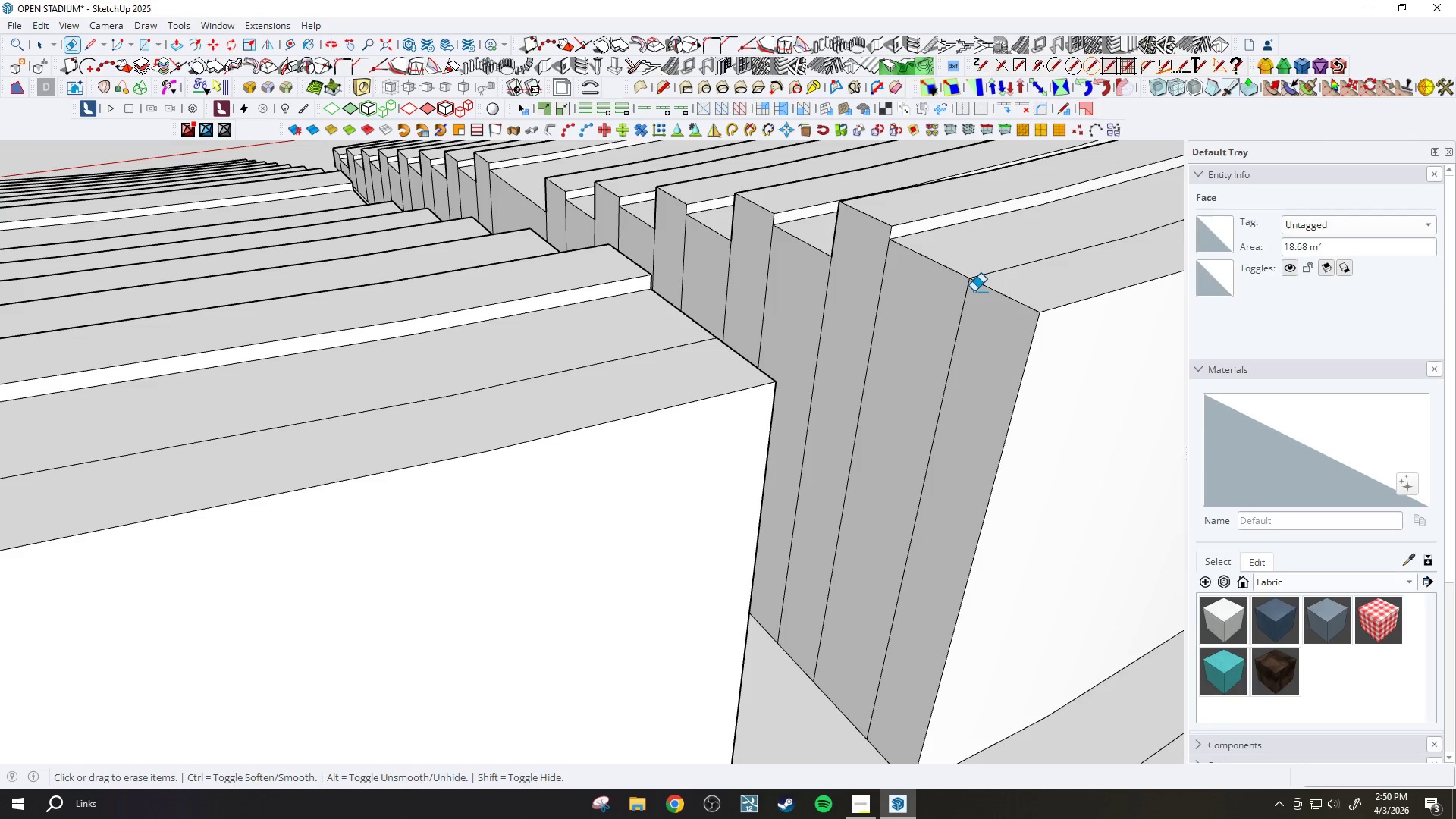 
scroll: coordinate [968, 300], scroll_direction: up, amount: 12.0
 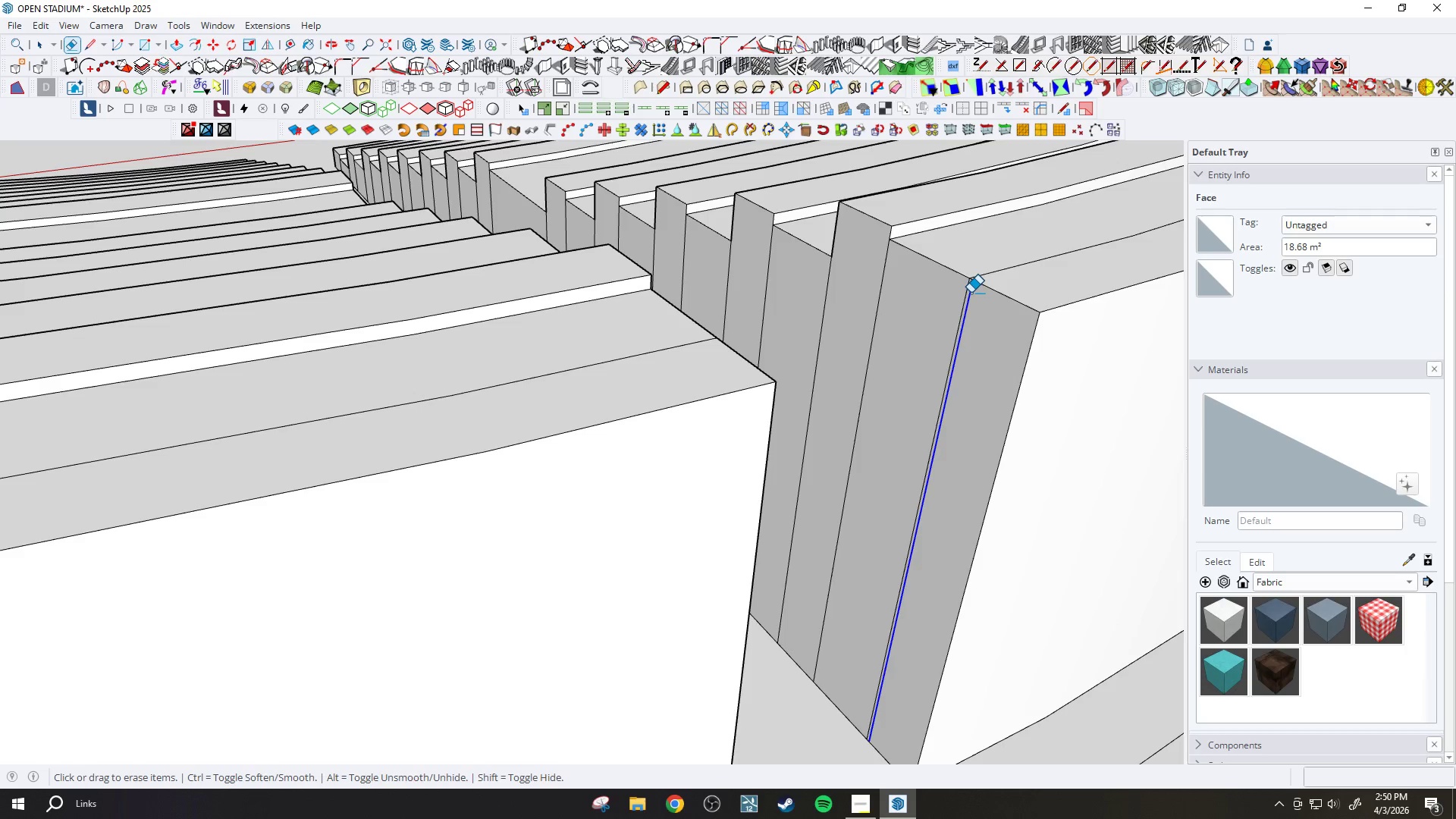 
key(P)
 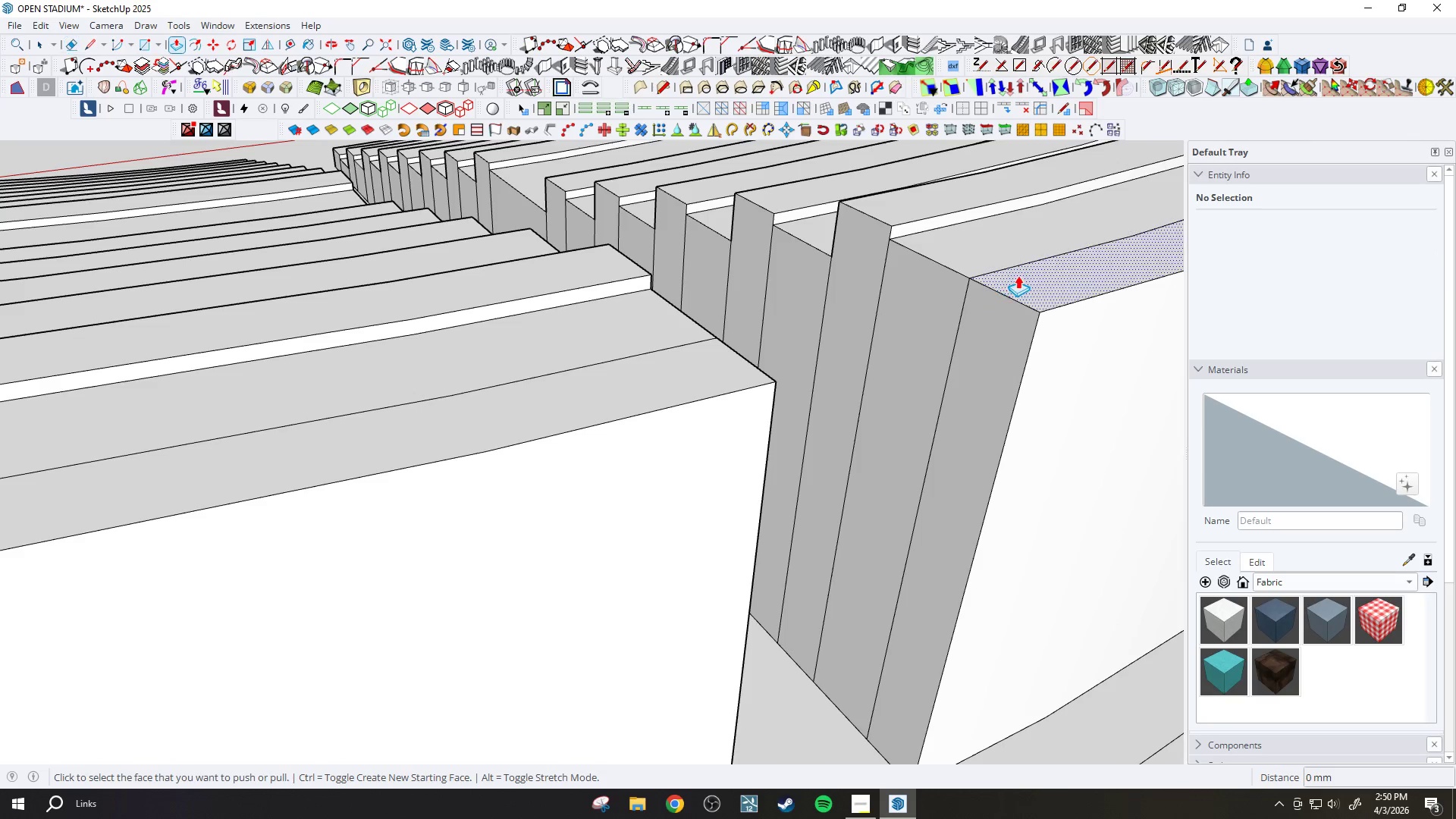 
left_click([1023, 274])
 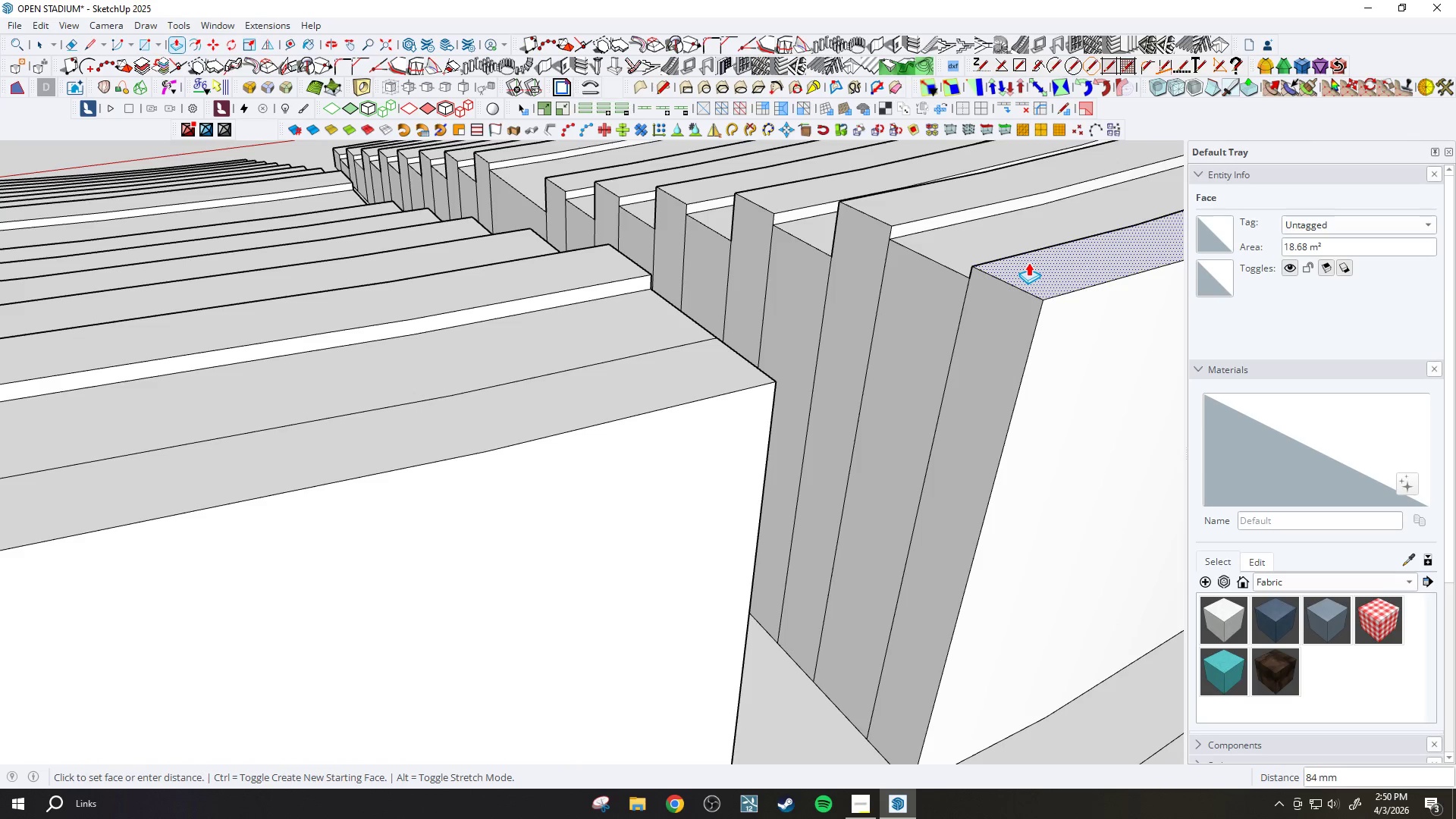 
type(450)
 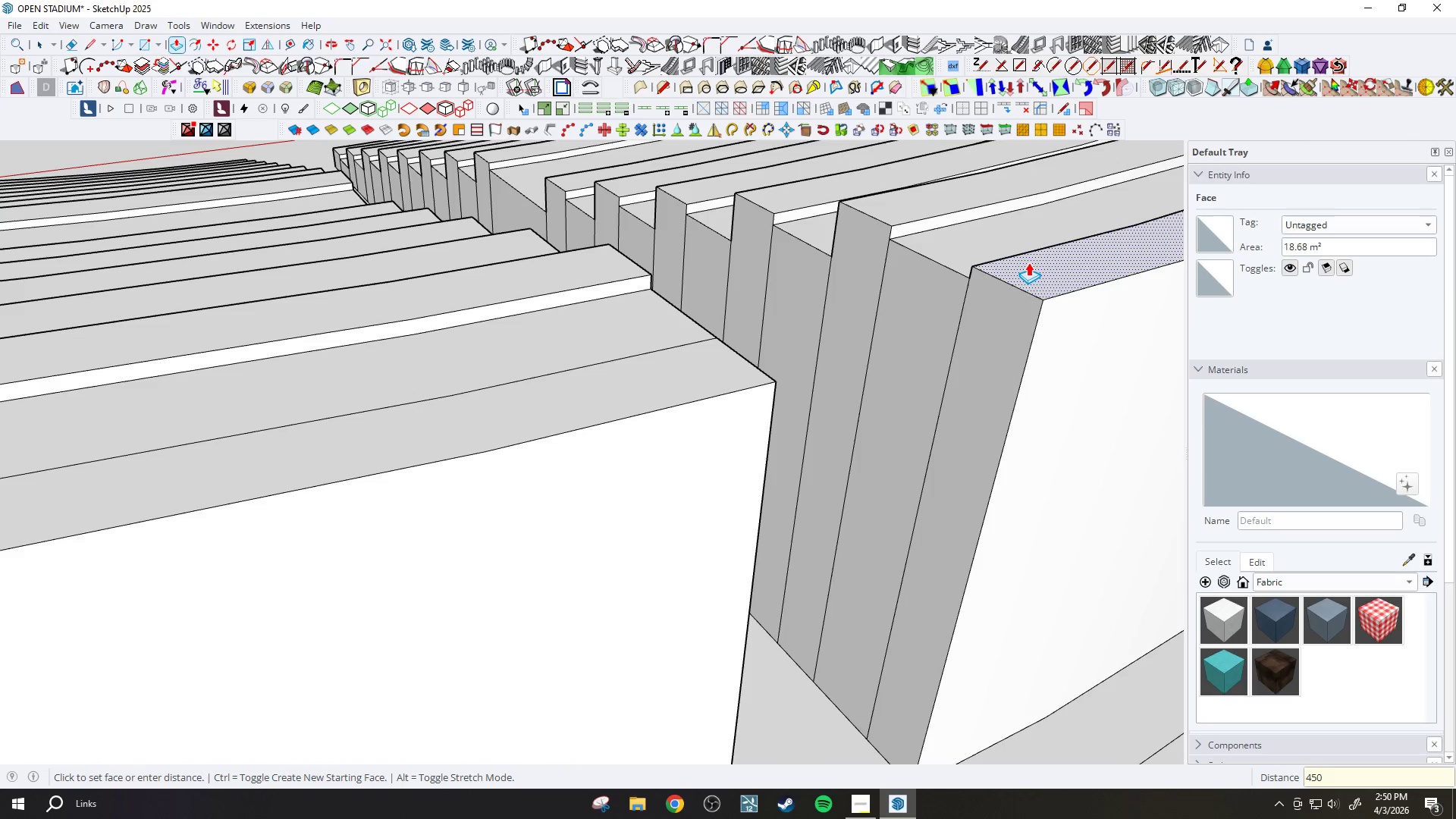 
key(Enter)
 